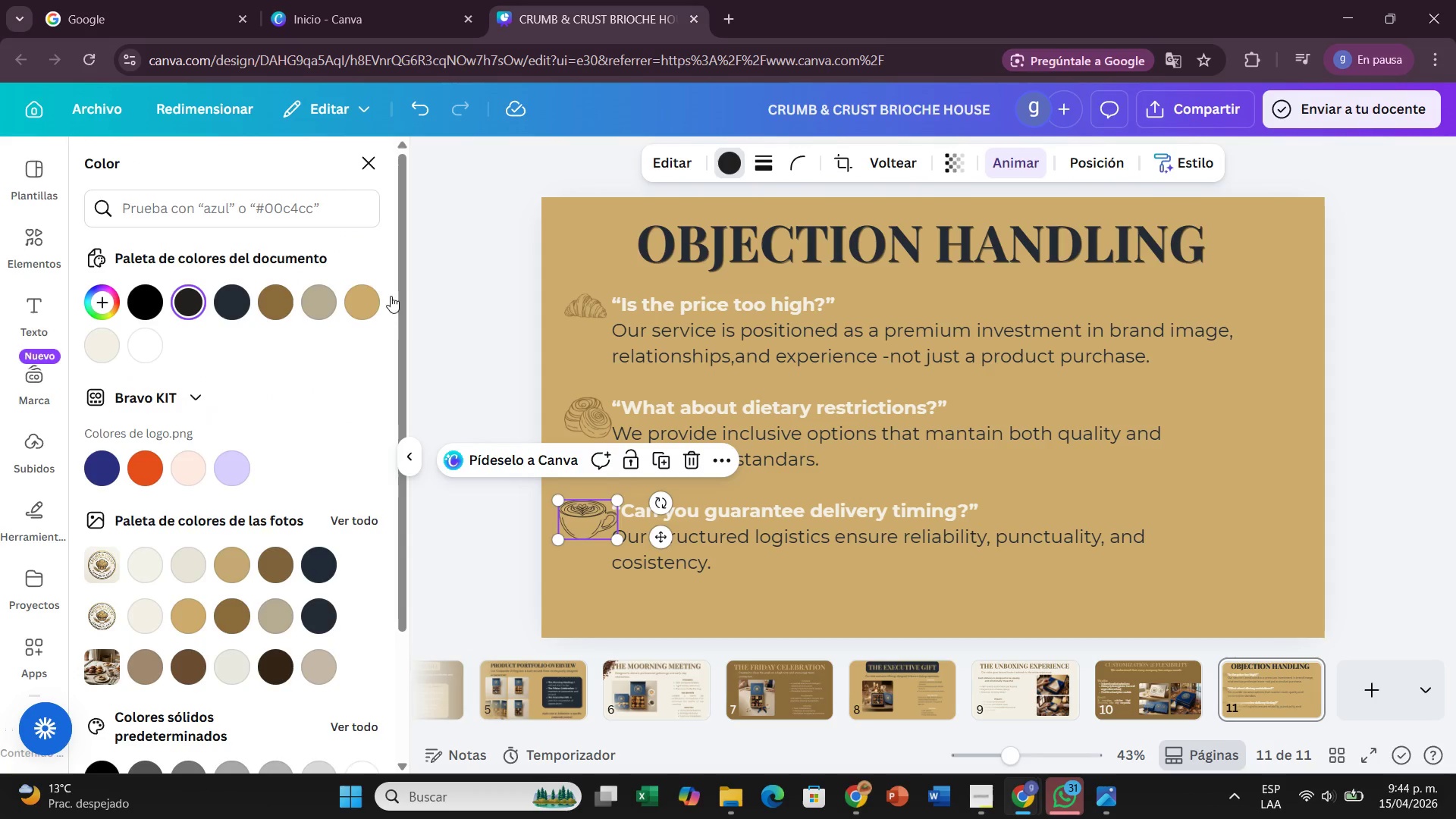 
left_click([272, 306])
 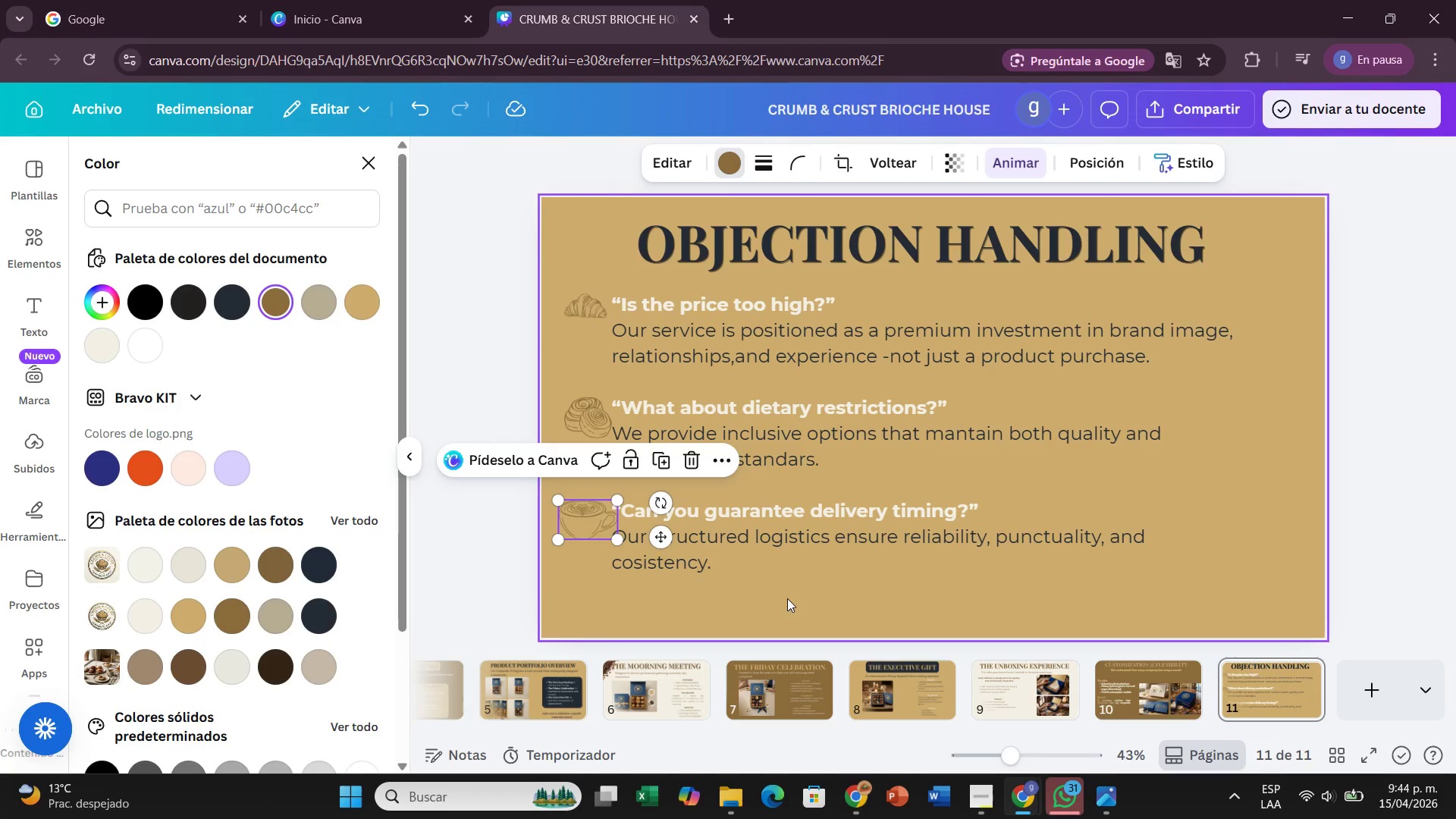 
left_click([776, 604])
 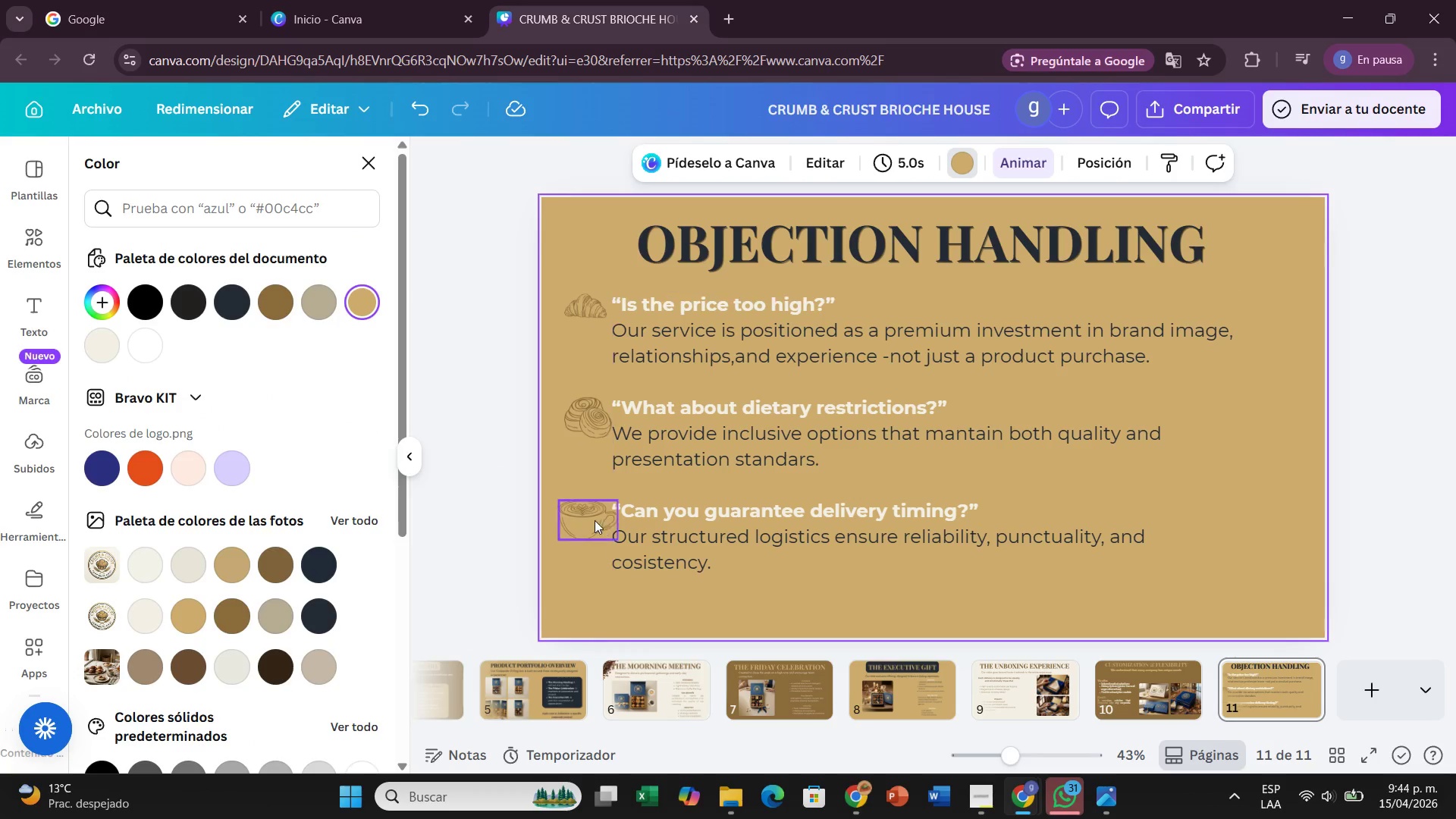 
left_click([584, 518])
 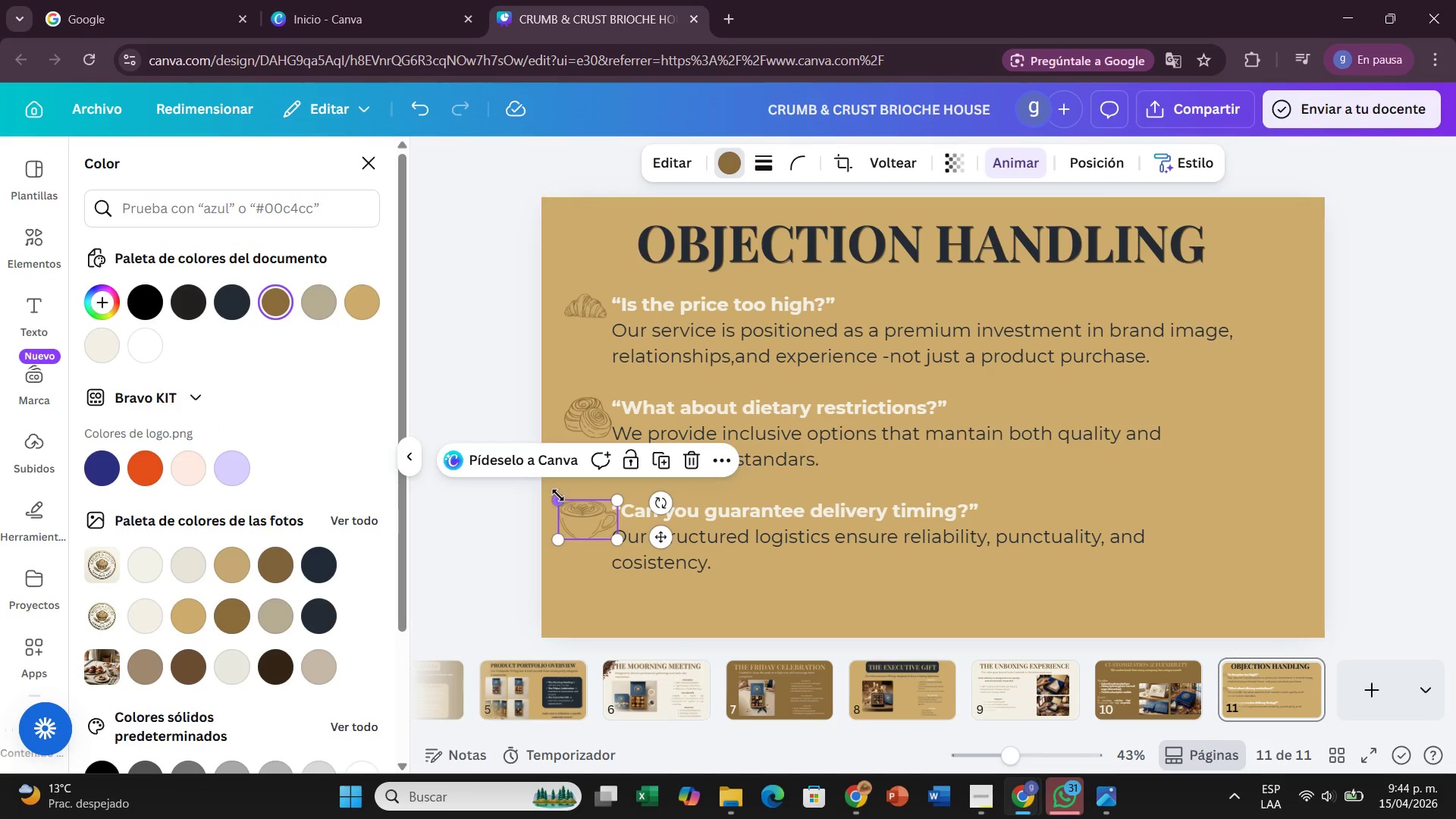 
left_click_drag(start_coordinate=[558, 495], to_coordinate=[575, 502])
 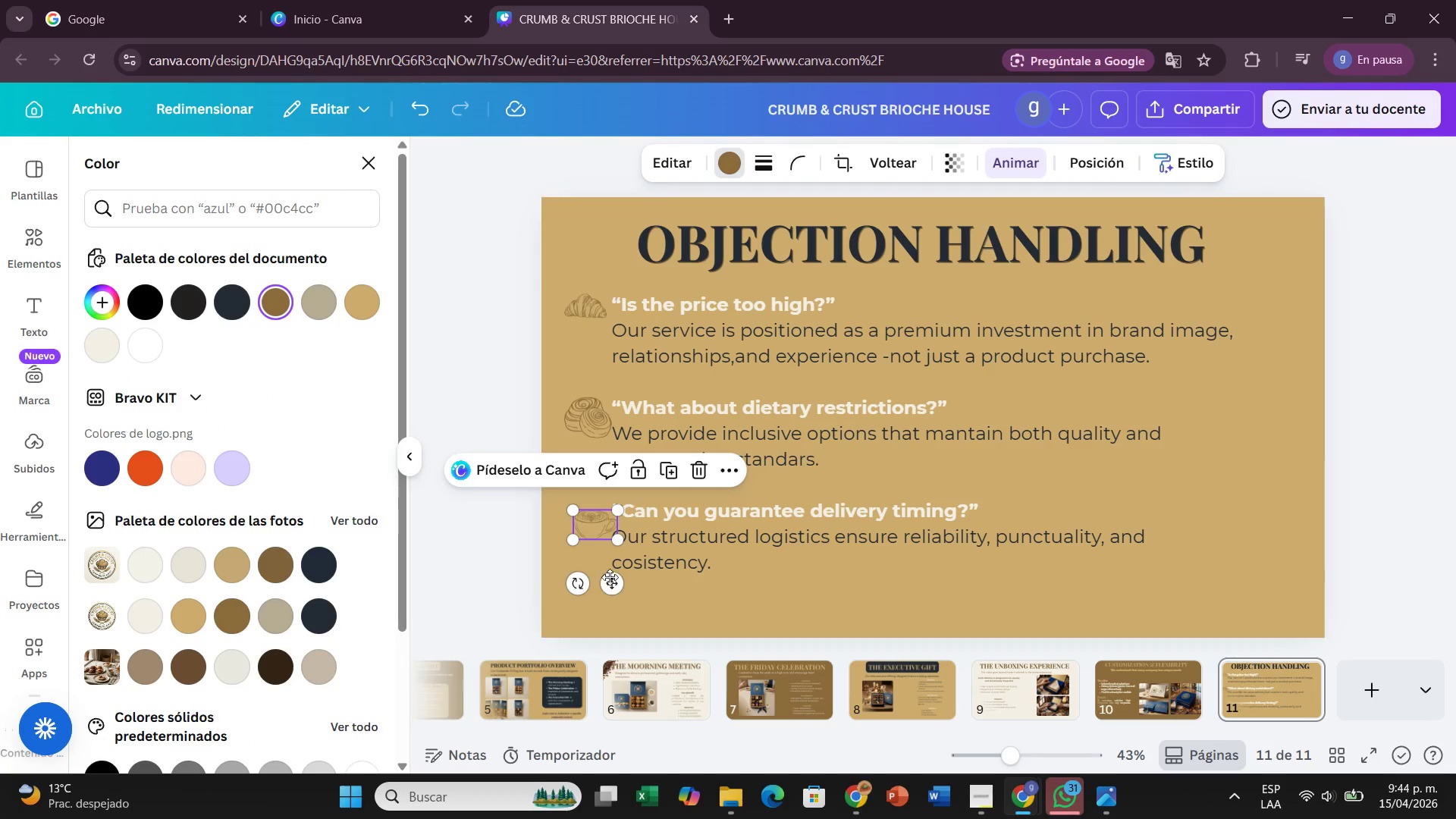 
left_click_drag(start_coordinate=[610, 582], to_coordinate=[604, 572])
 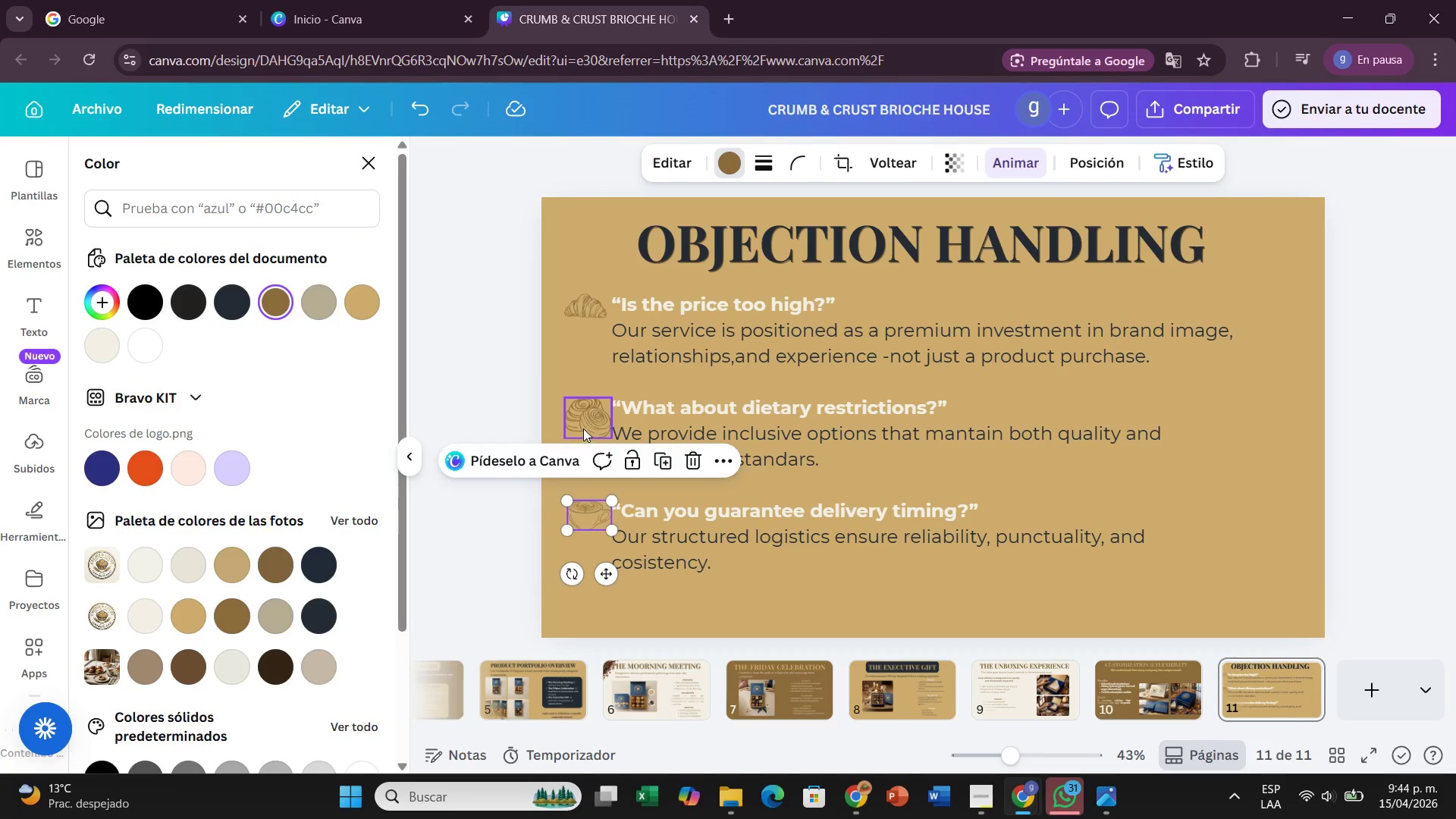 
left_click([583, 428])
 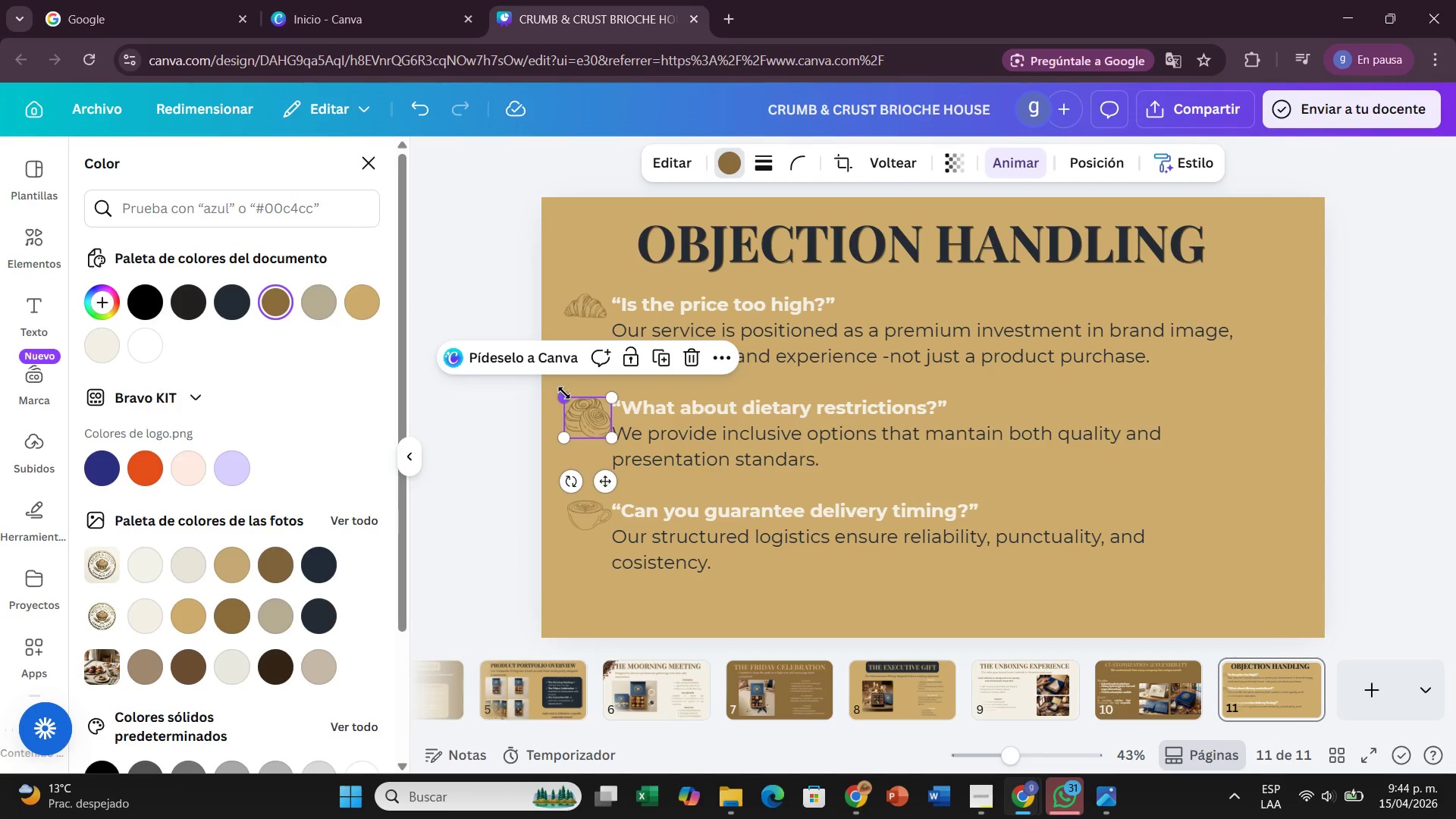 
left_click_drag(start_coordinate=[563, 394], to_coordinate=[569, 412])
 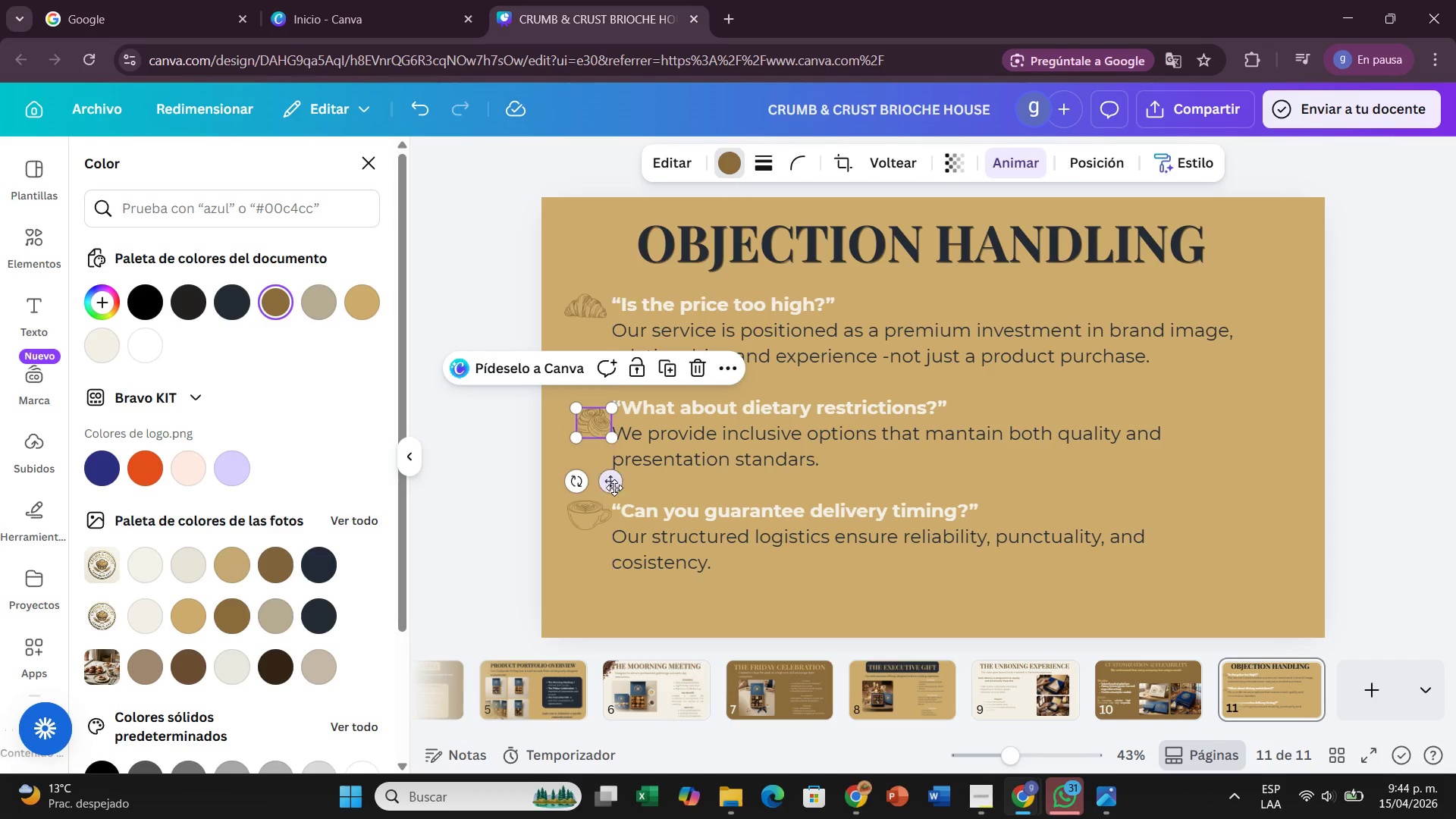 
left_click_drag(start_coordinate=[614, 485], to_coordinate=[610, 473])
 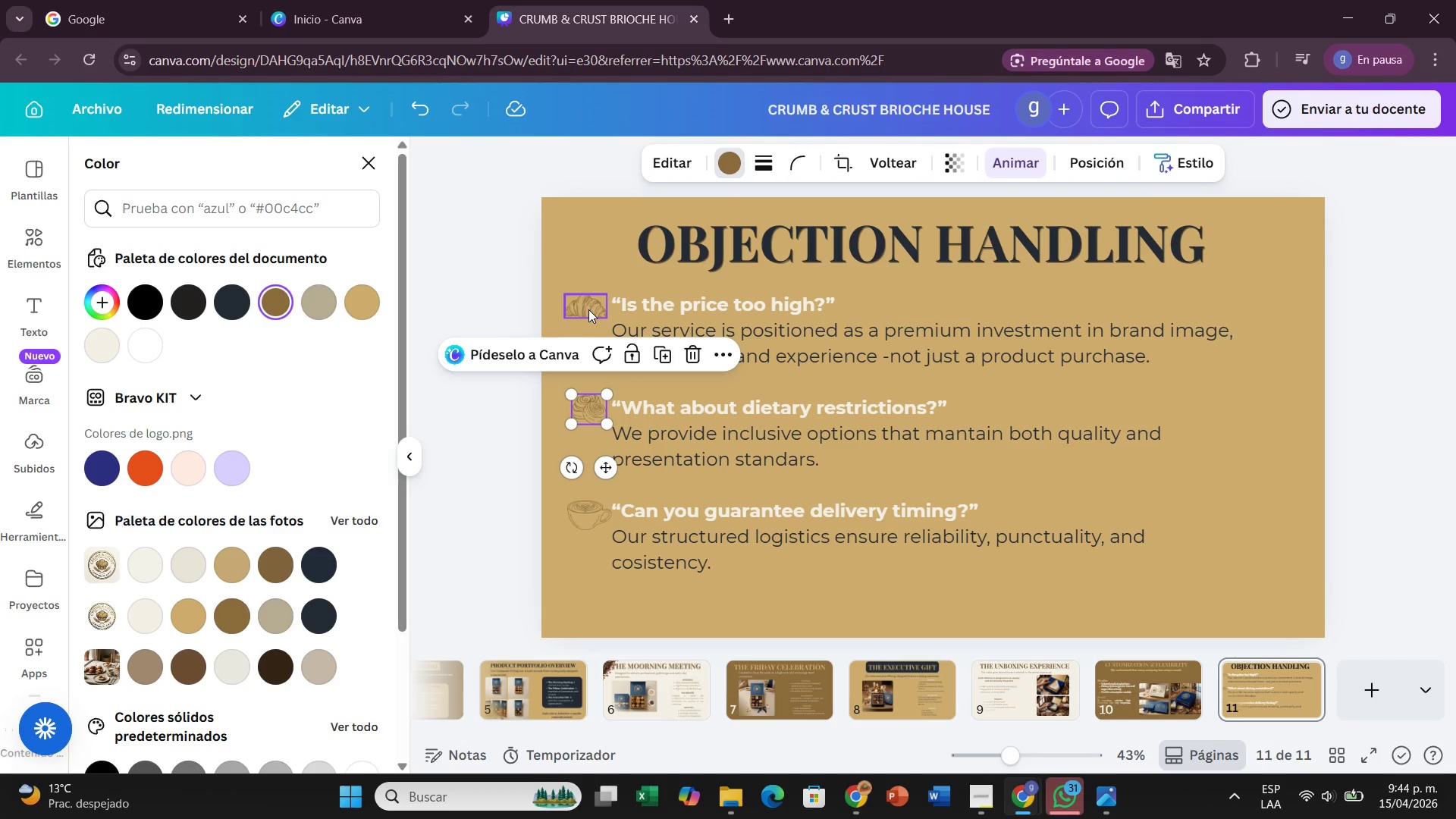 
left_click([588, 309])
 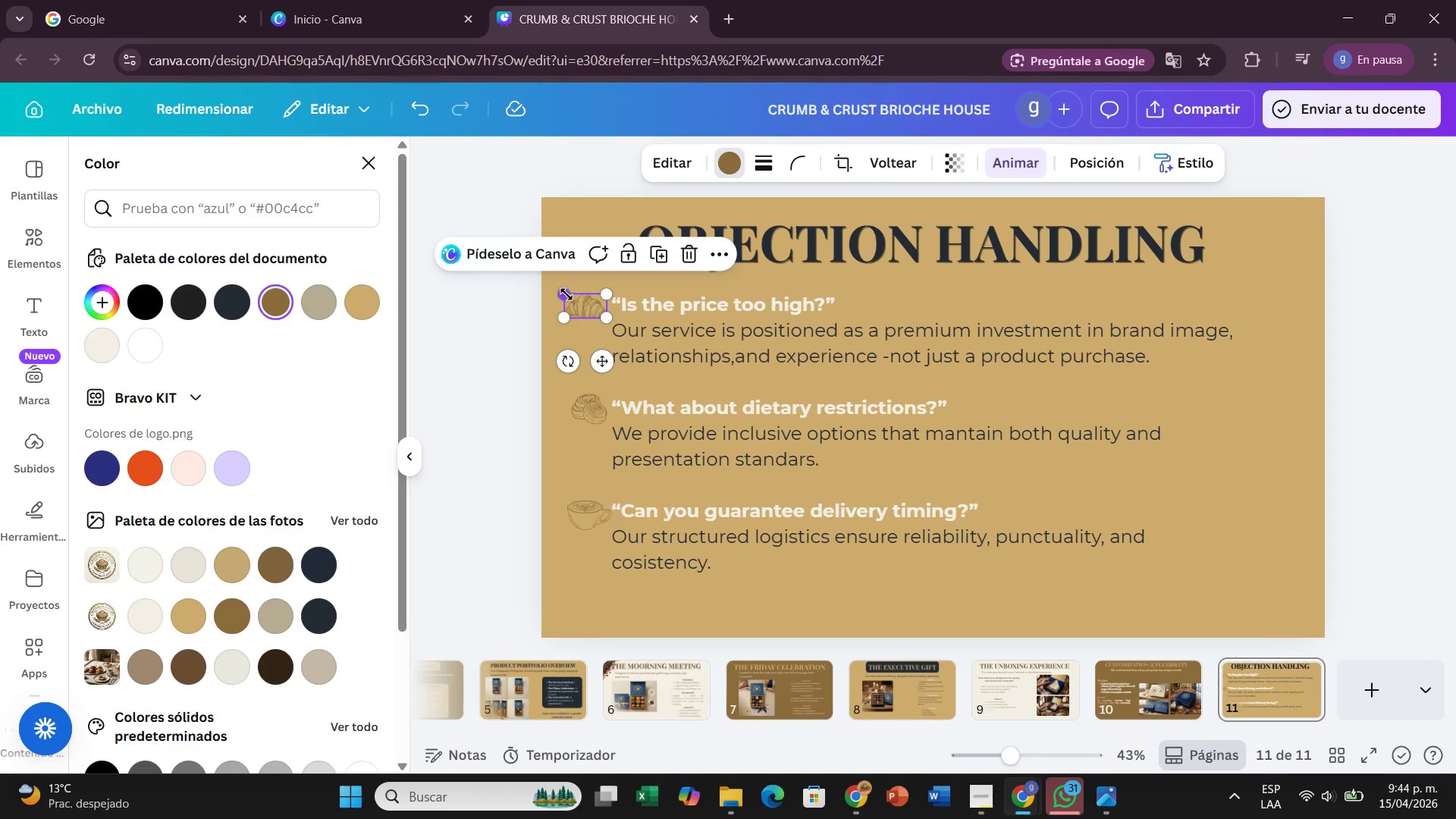 
left_click_drag(start_coordinate=[566, 294], to_coordinate=[569, 298])
 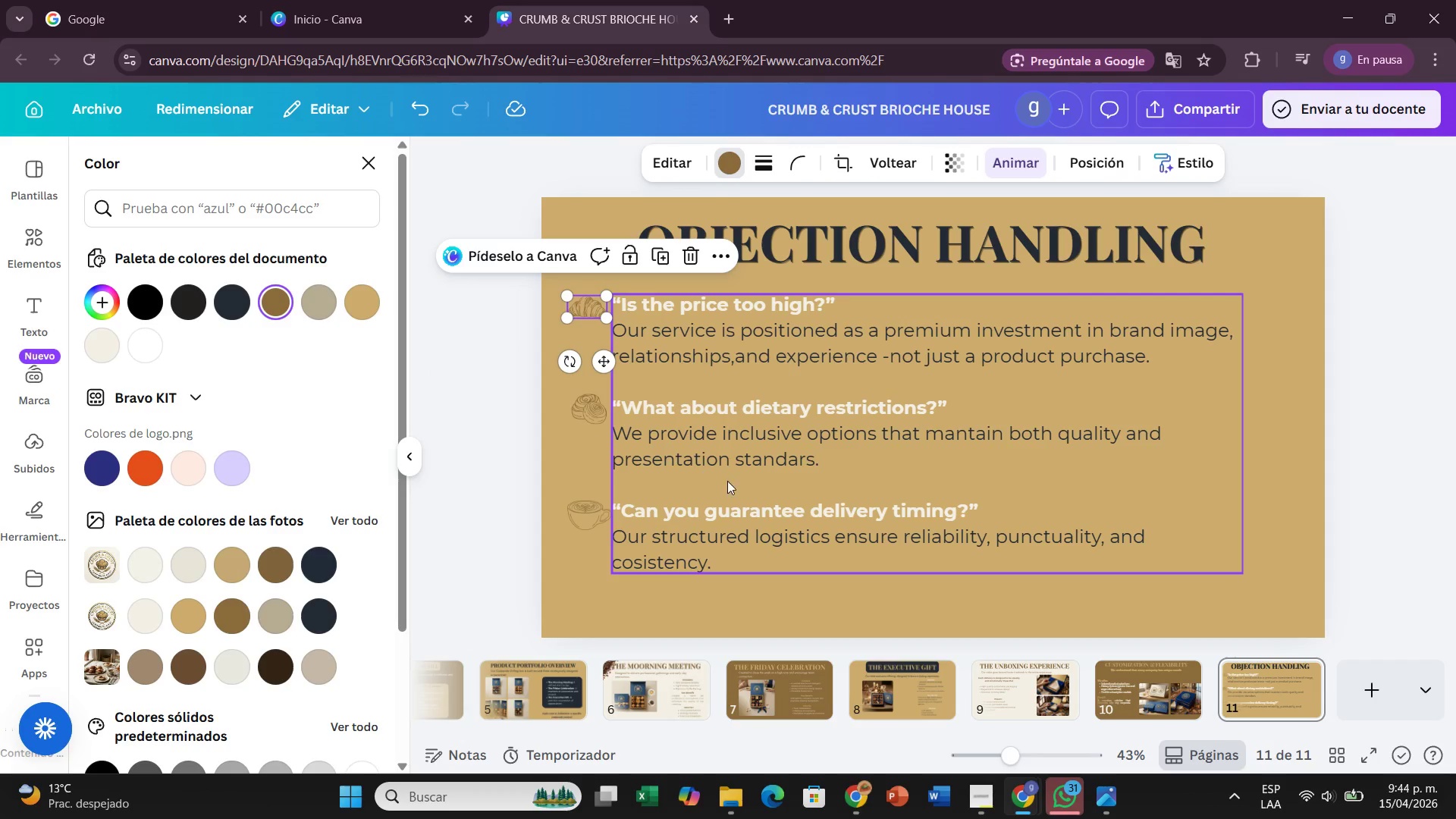 
left_click([727, 481])
 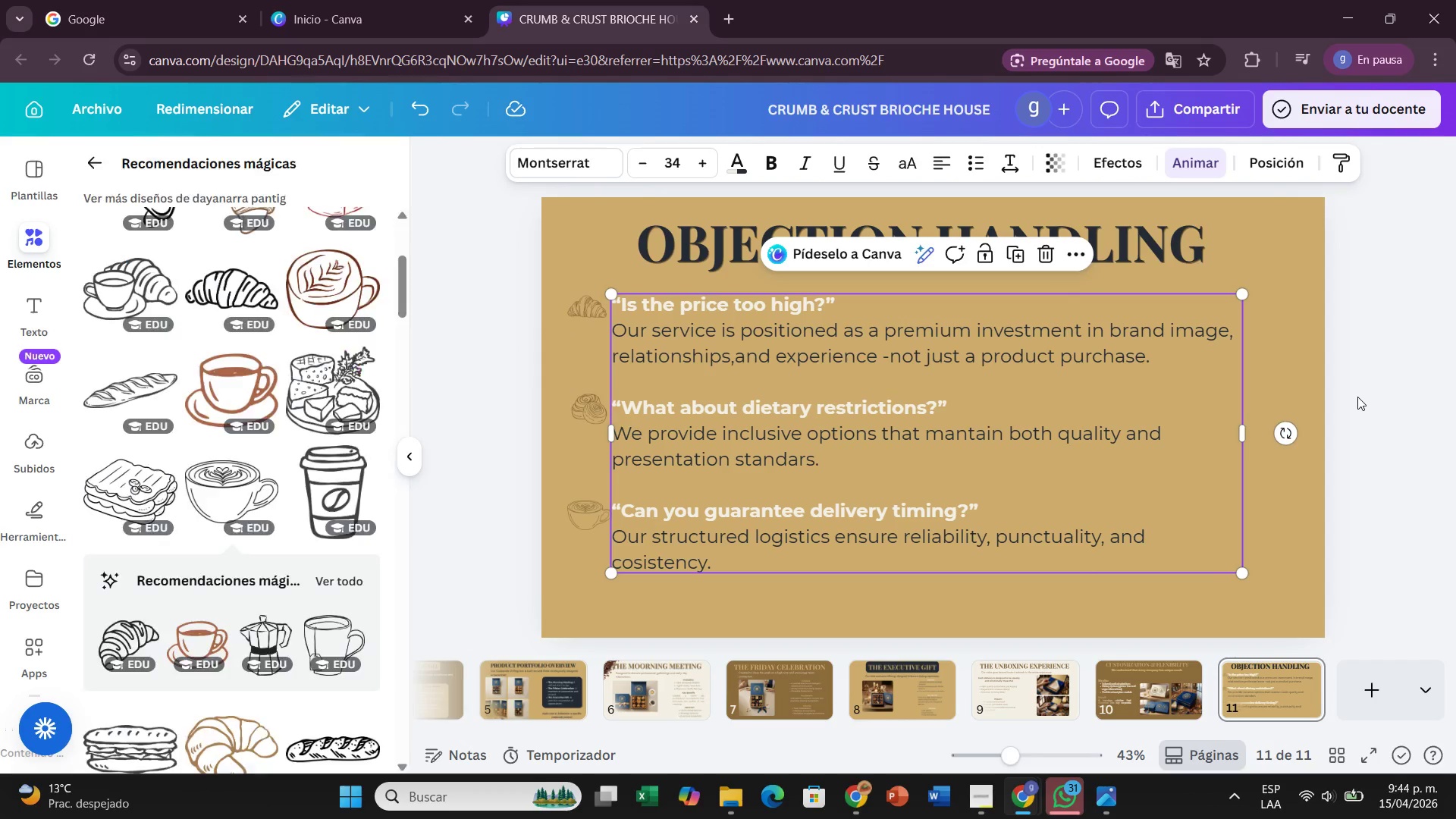 
left_click([1357, 397])
 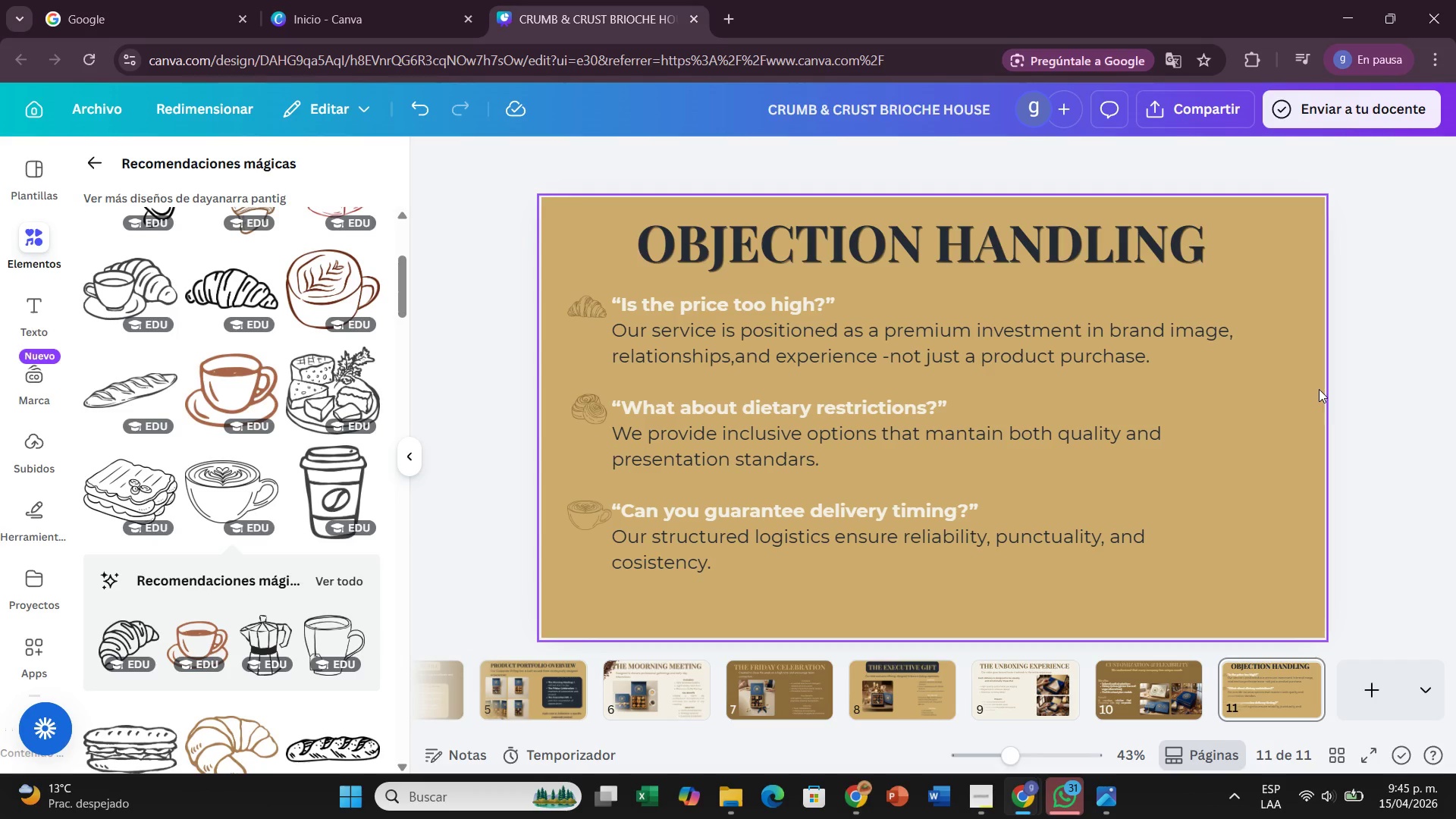 
wait(15.12)
 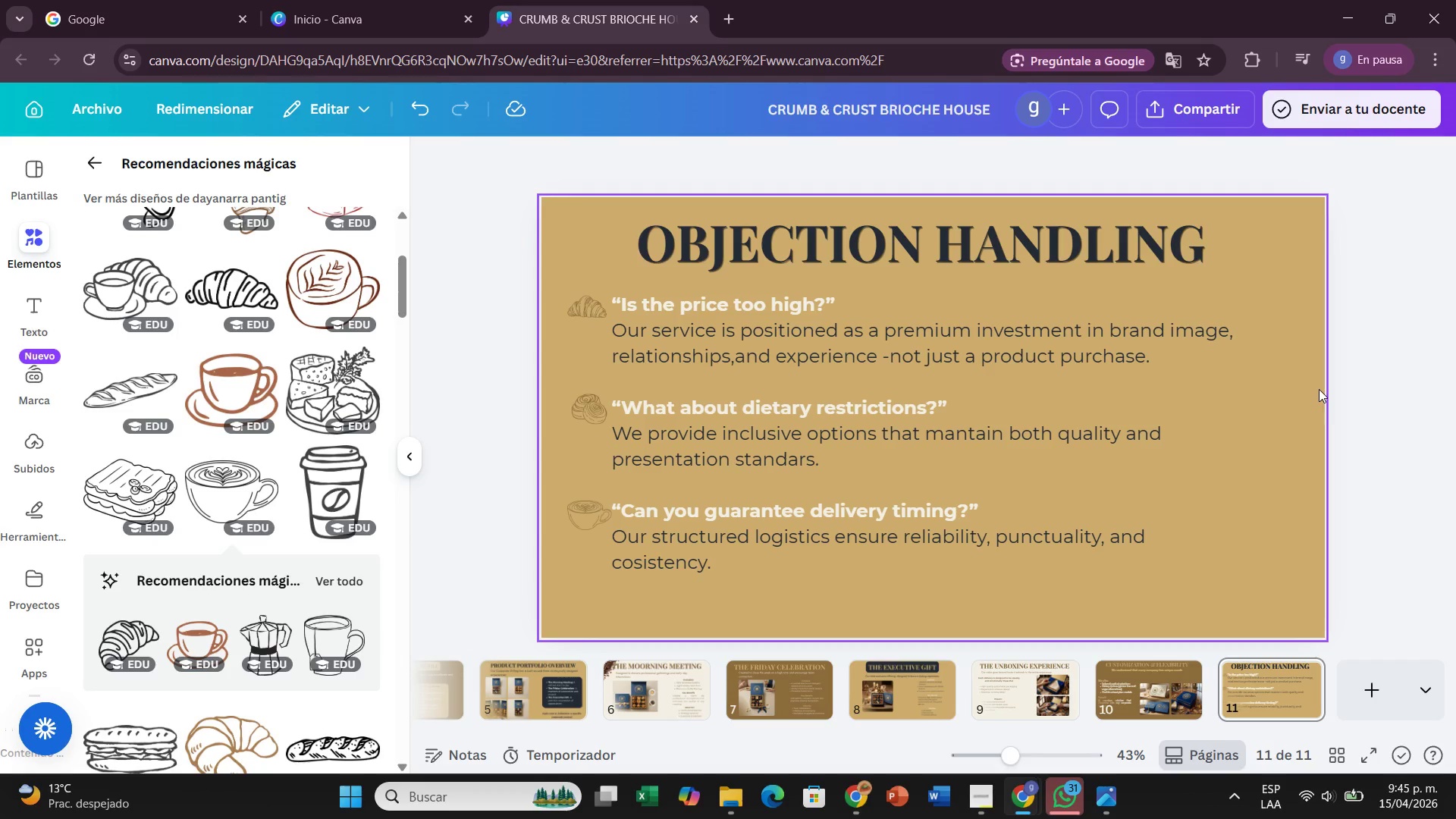 
left_click([1374, 707])
 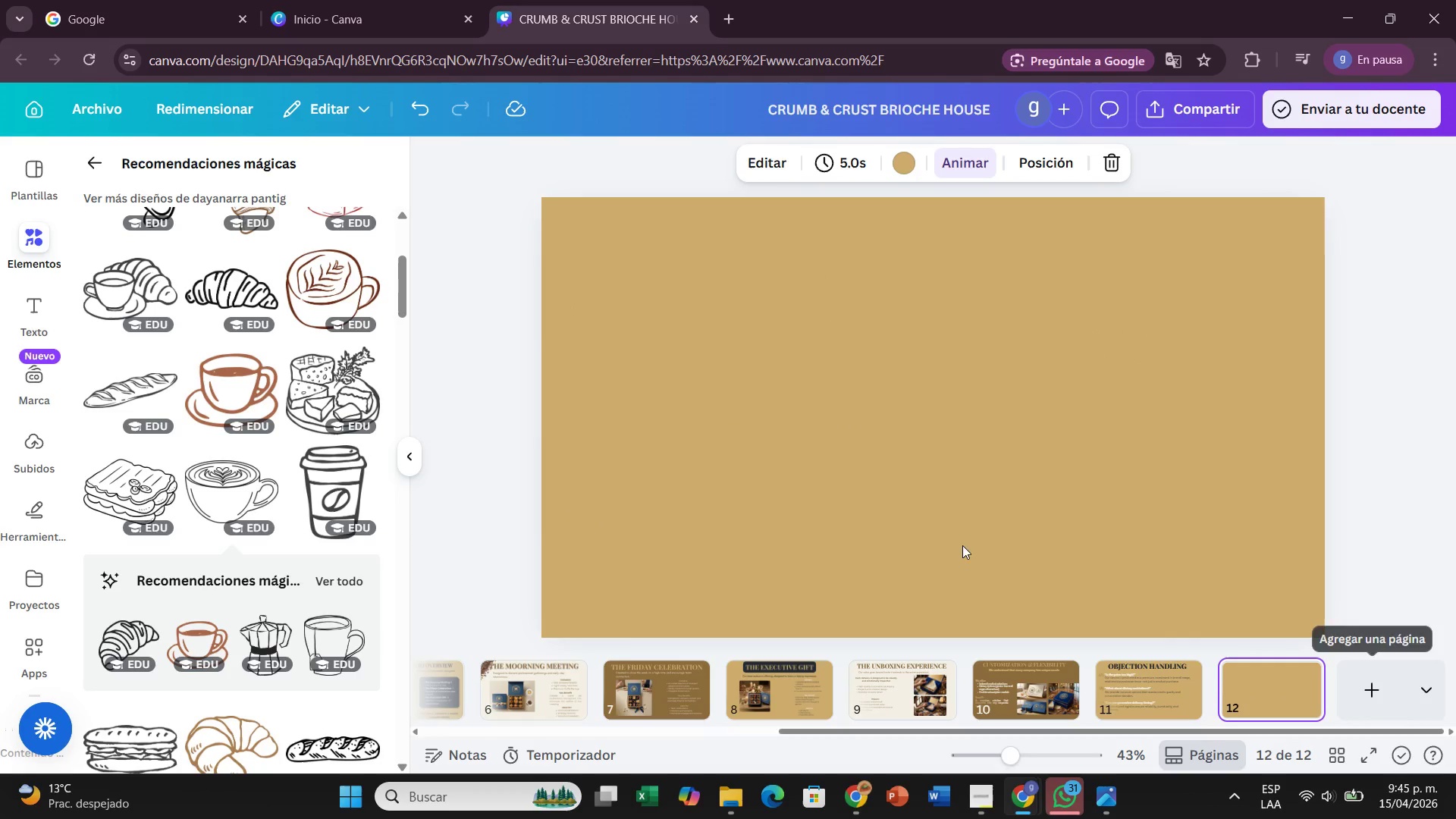 
left_click([719, 441])
 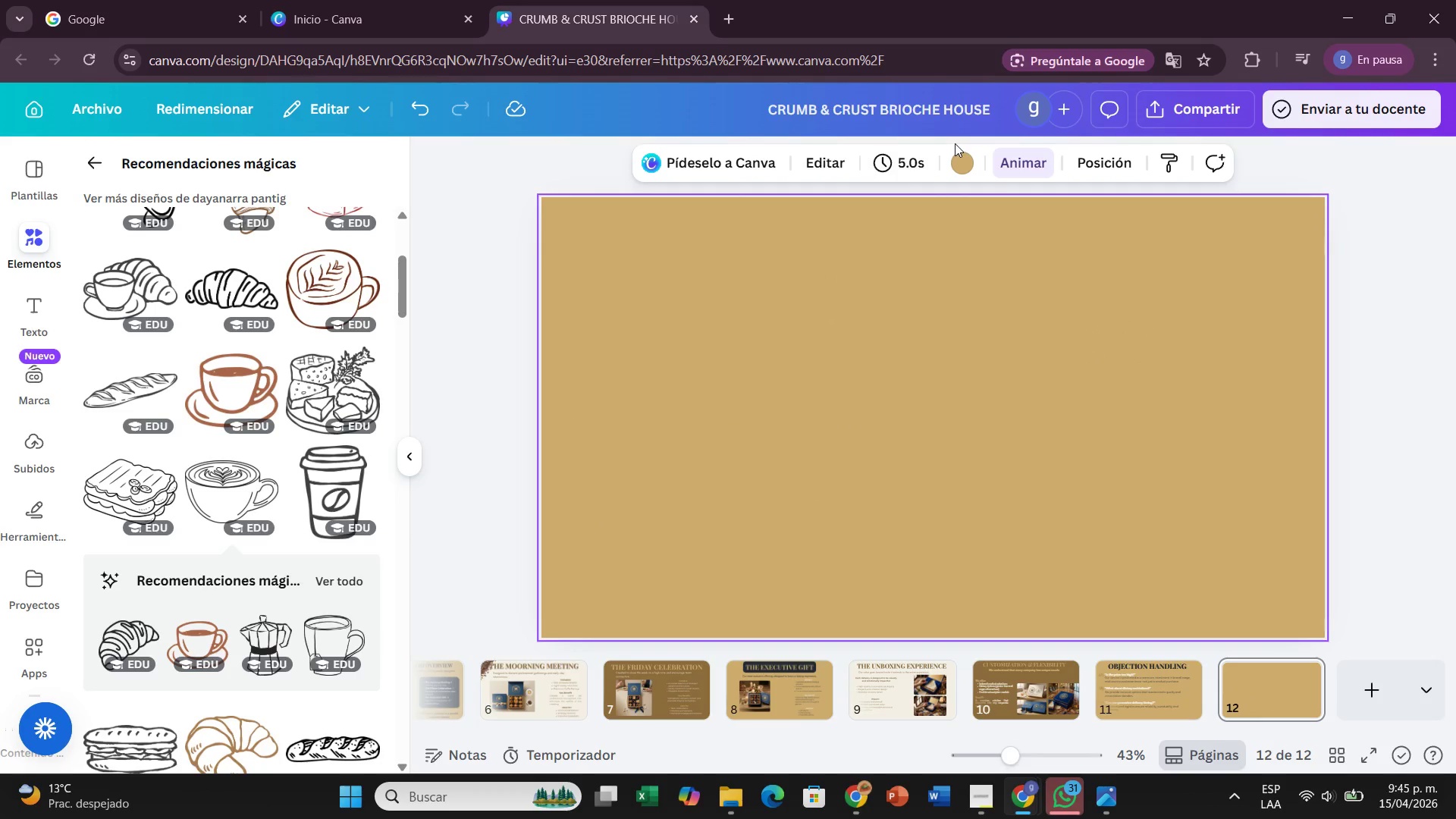 
left_click([954, 161])
 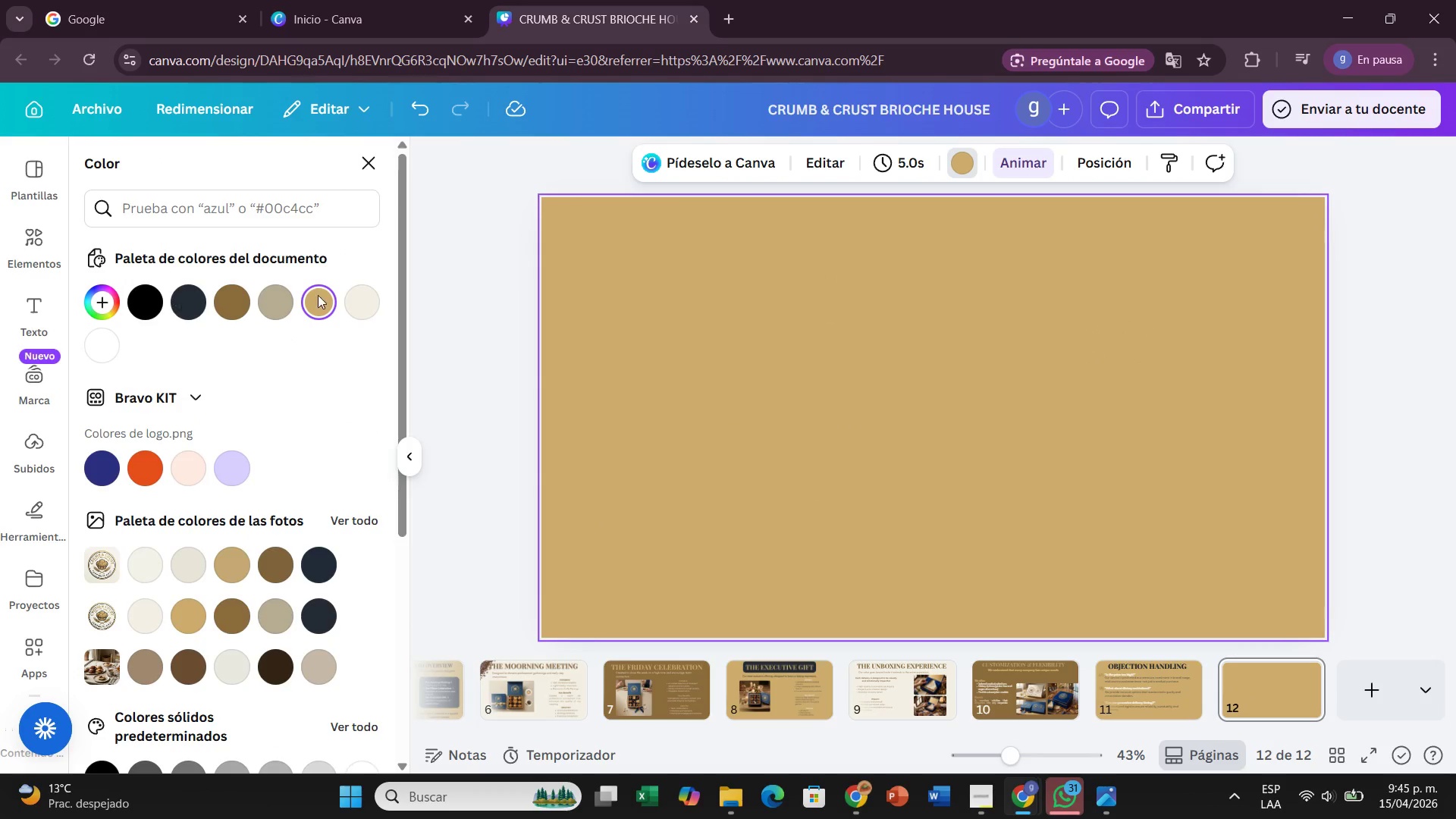 
left_click([367, 287])
 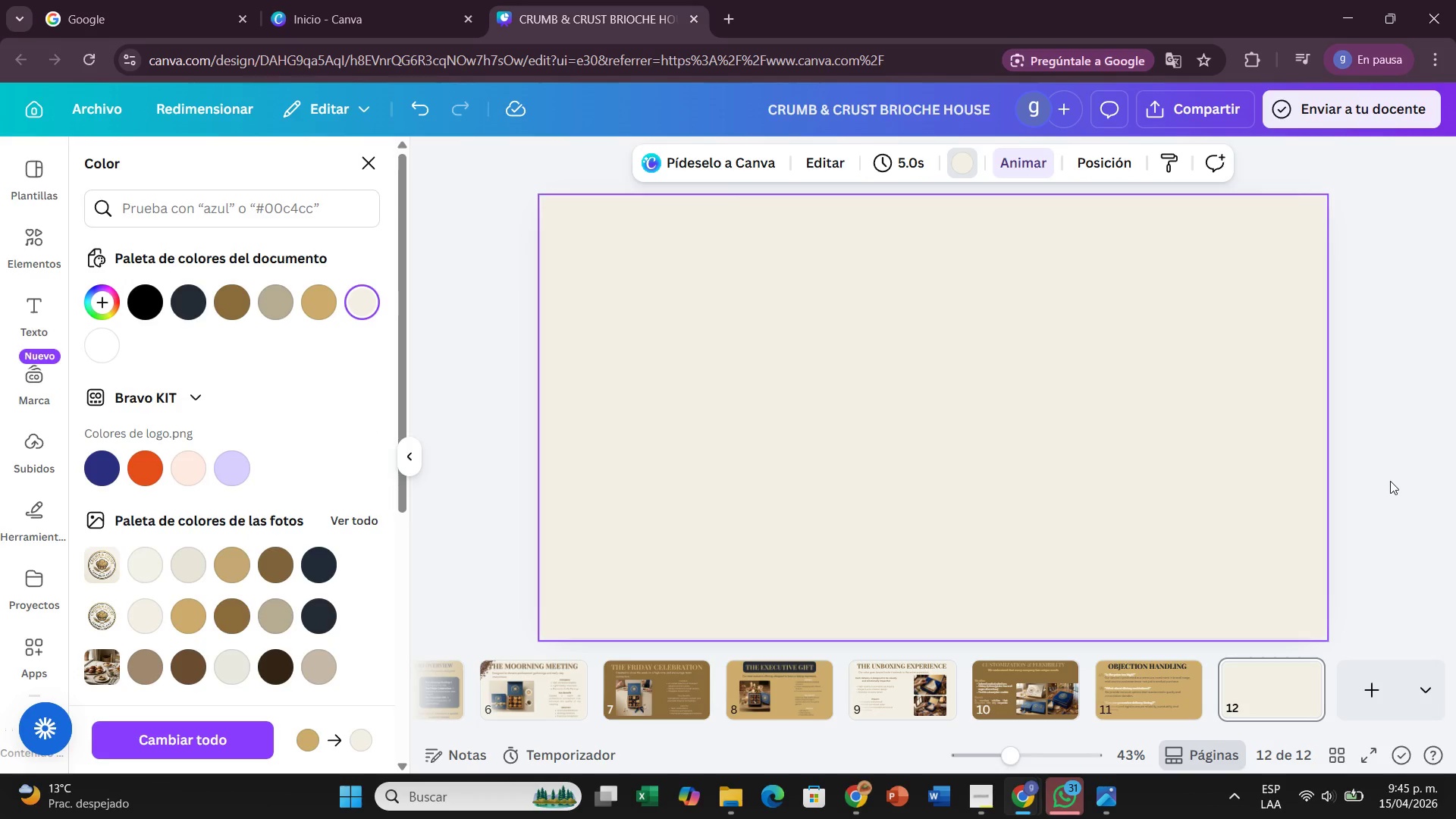 
left_click([1390, 481])
 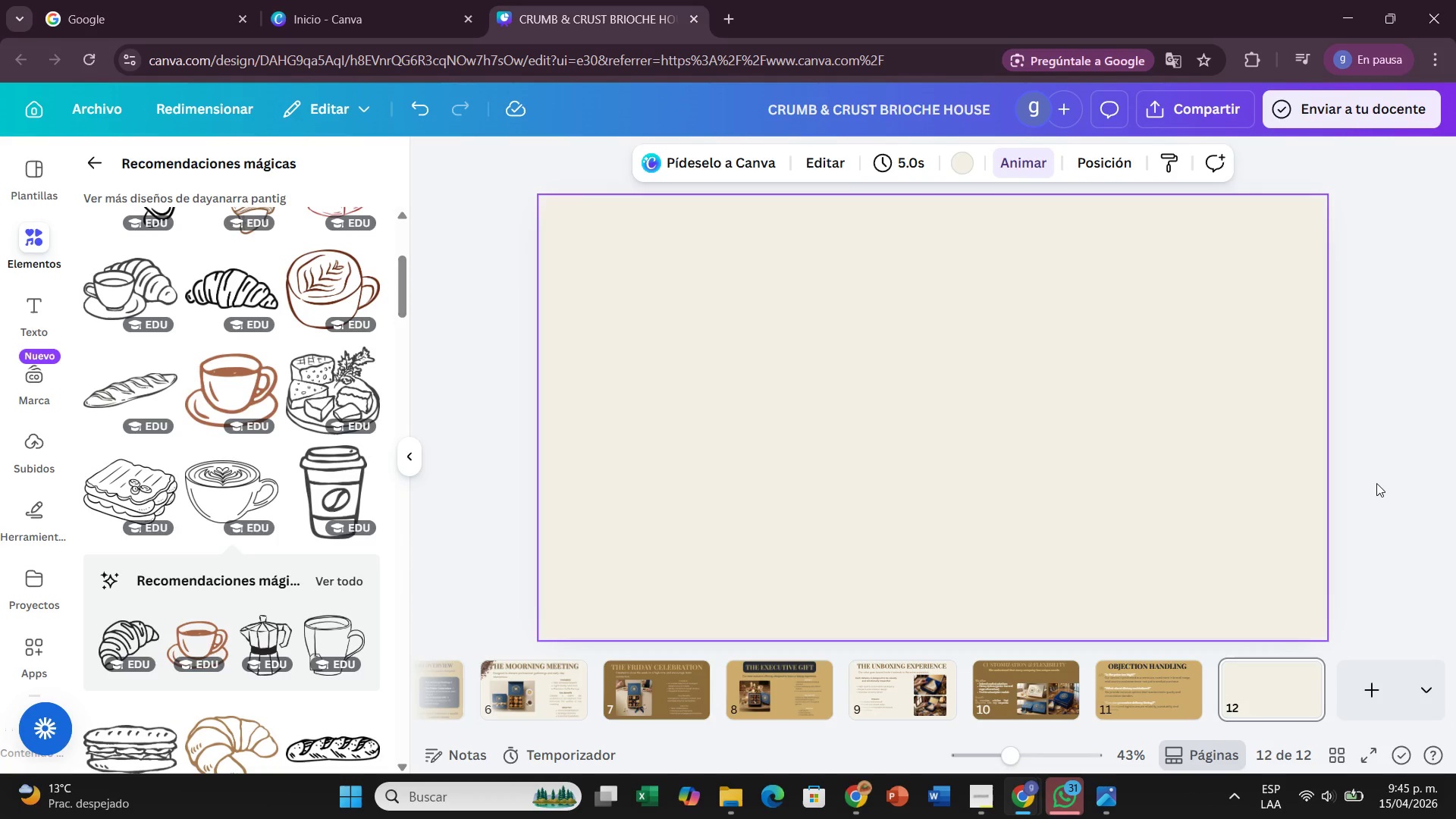 
wait(17.95)
 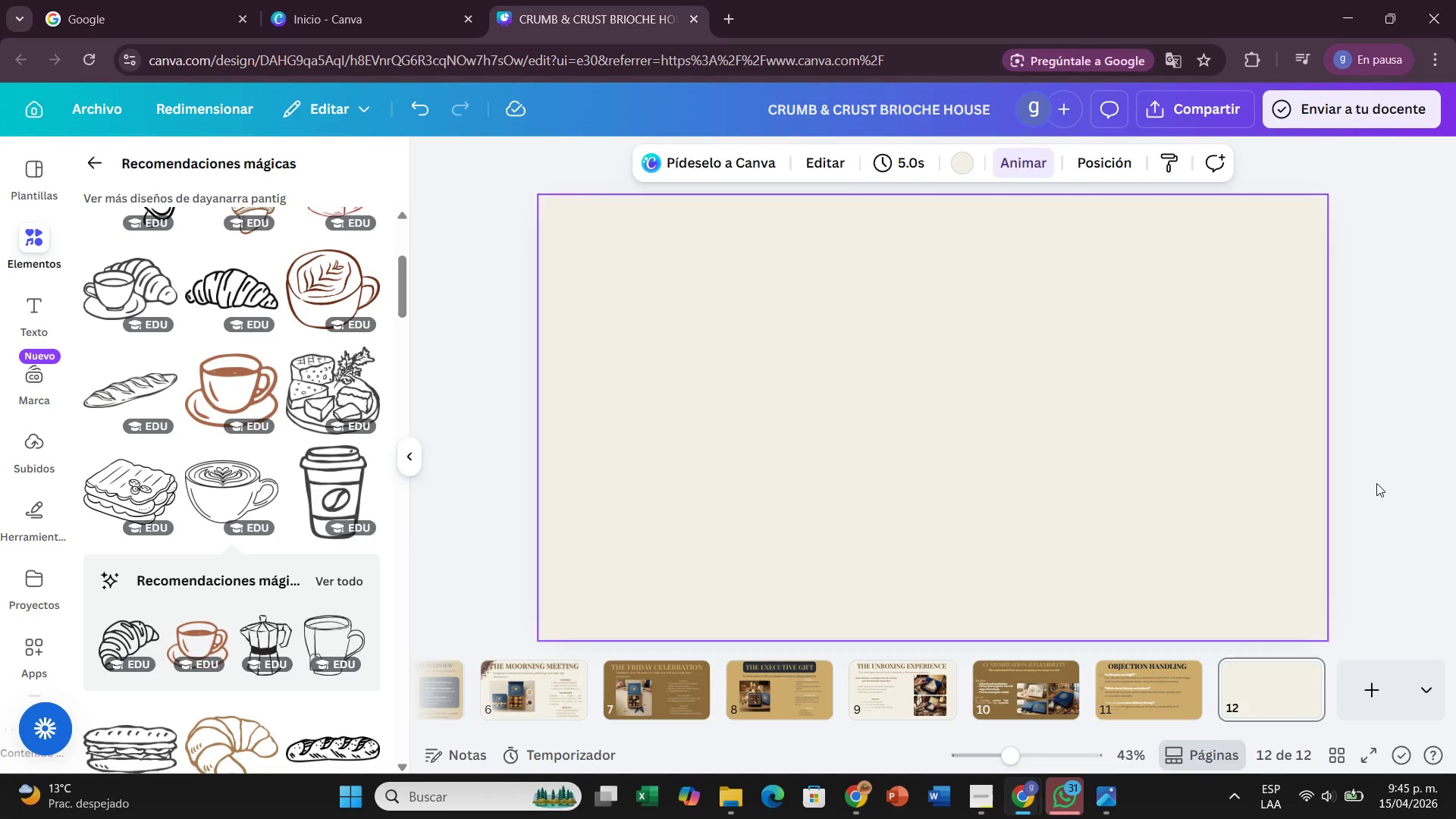 
left_click([19, 313])
 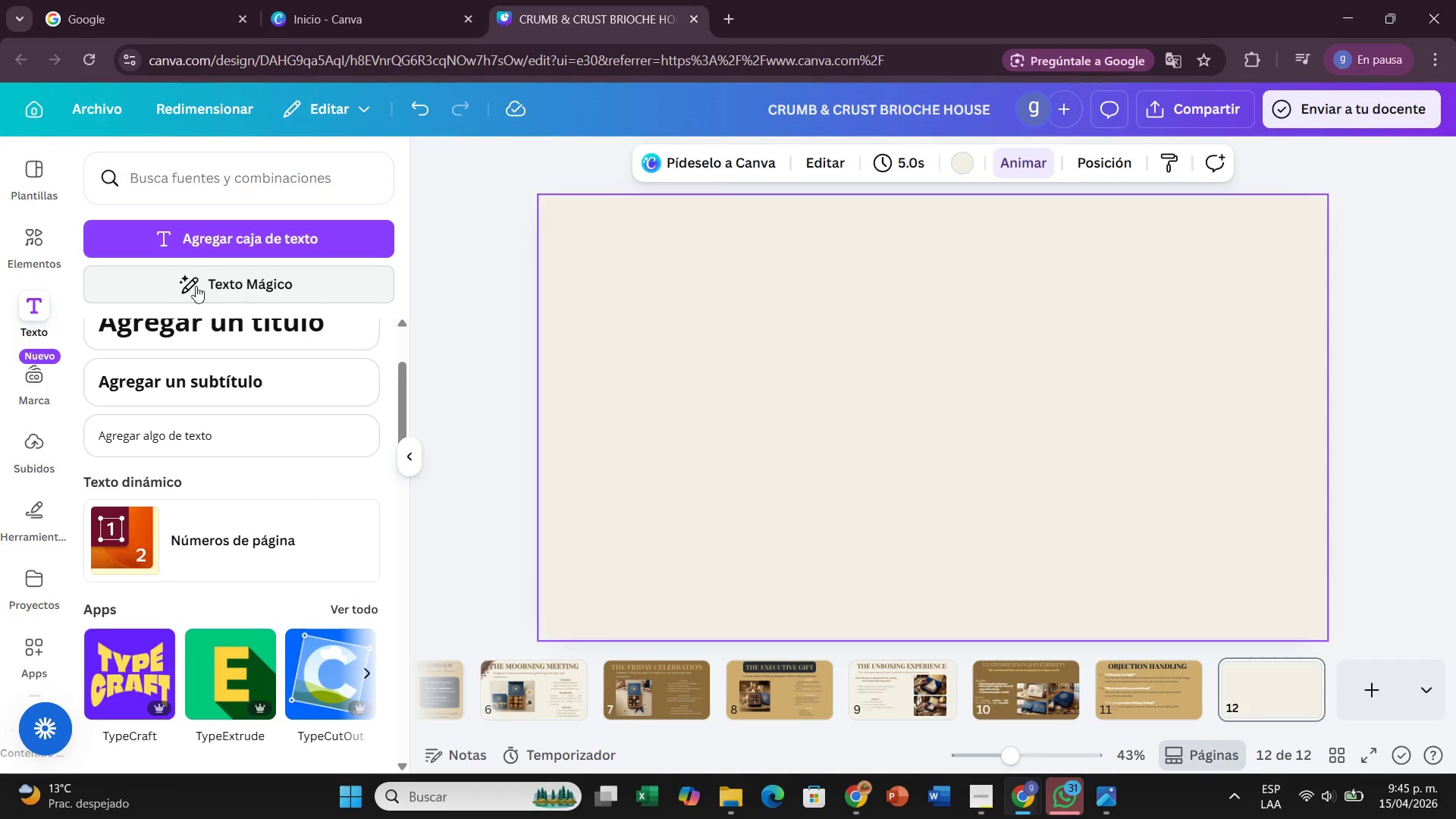 
left_click_drag(start_coordinate=[196, 335], to_coordinate=[807, 222])
 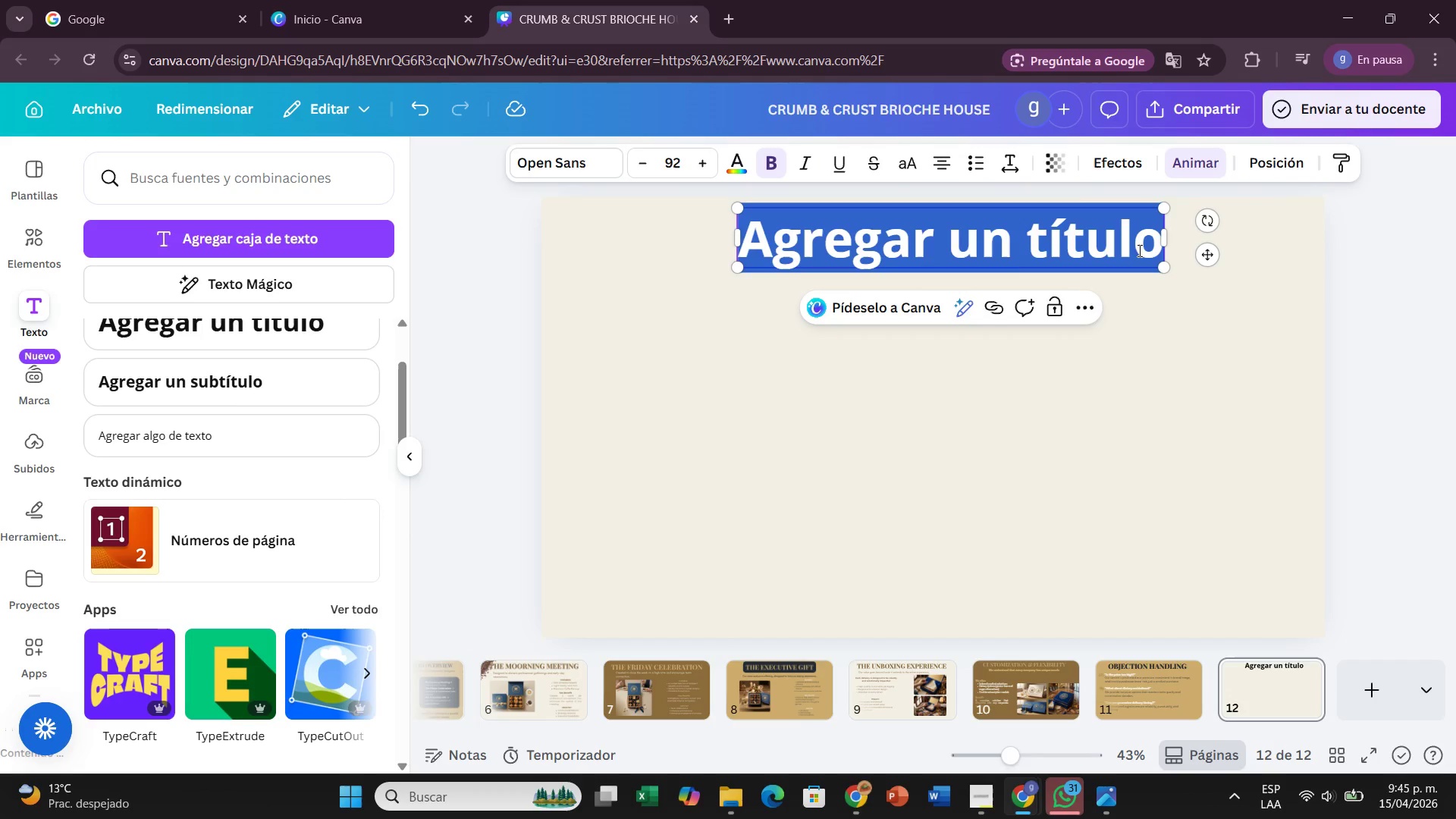 
left_click_drag(start_coordinate=[984, 271], to_coordinate=[971, 271])
 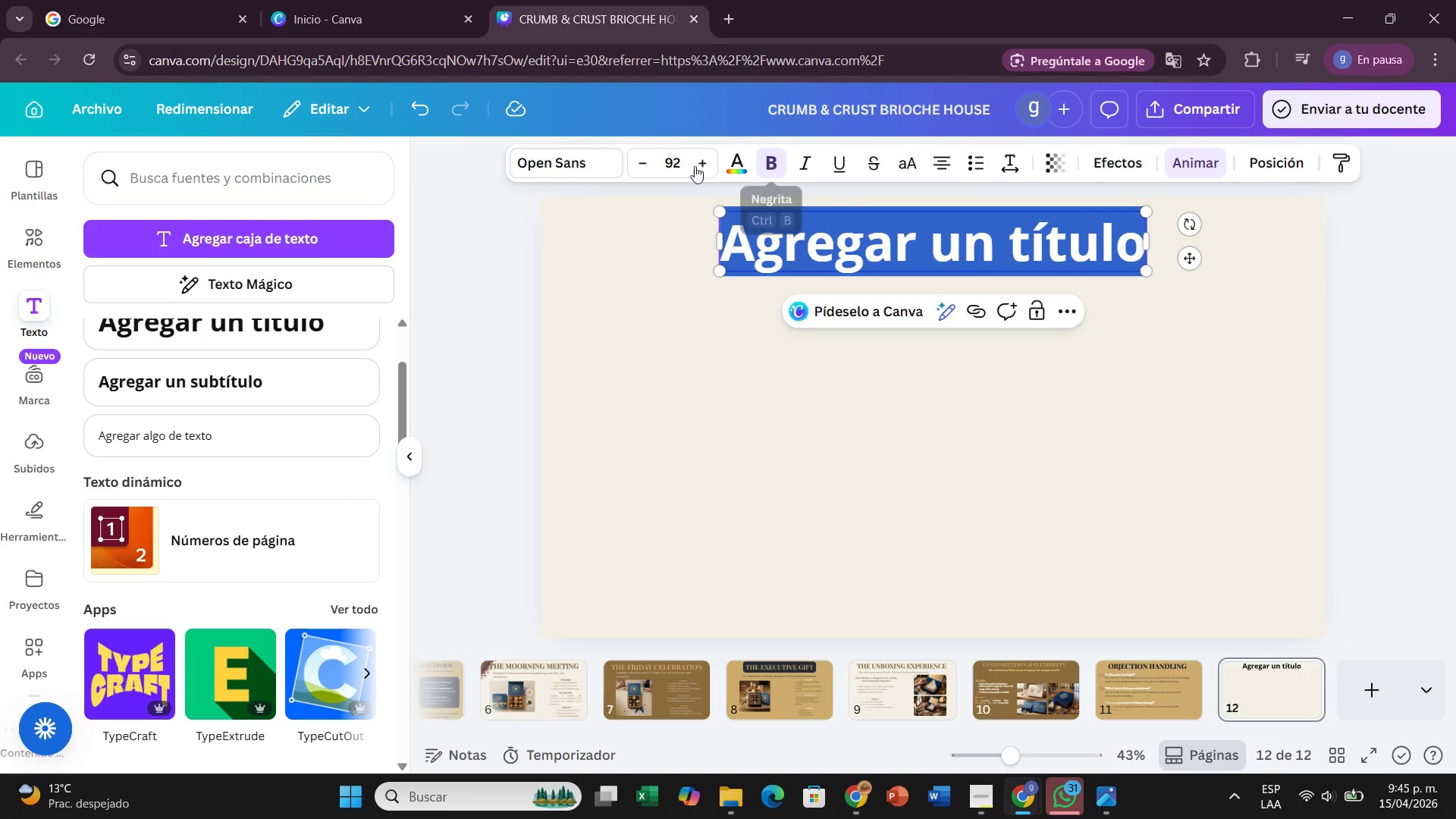 
left_click([593, 165])
 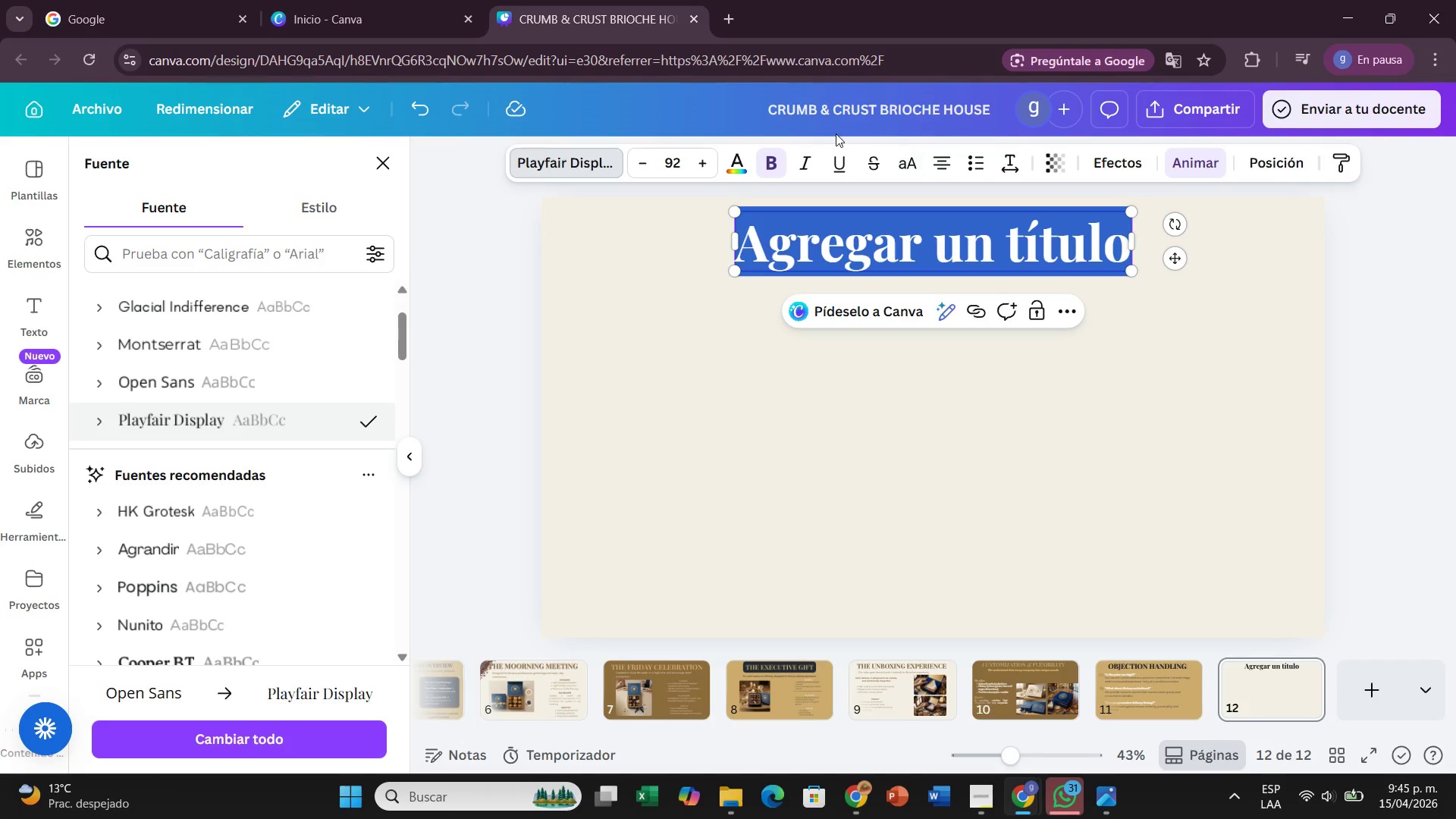 
left_click([907, 168])
 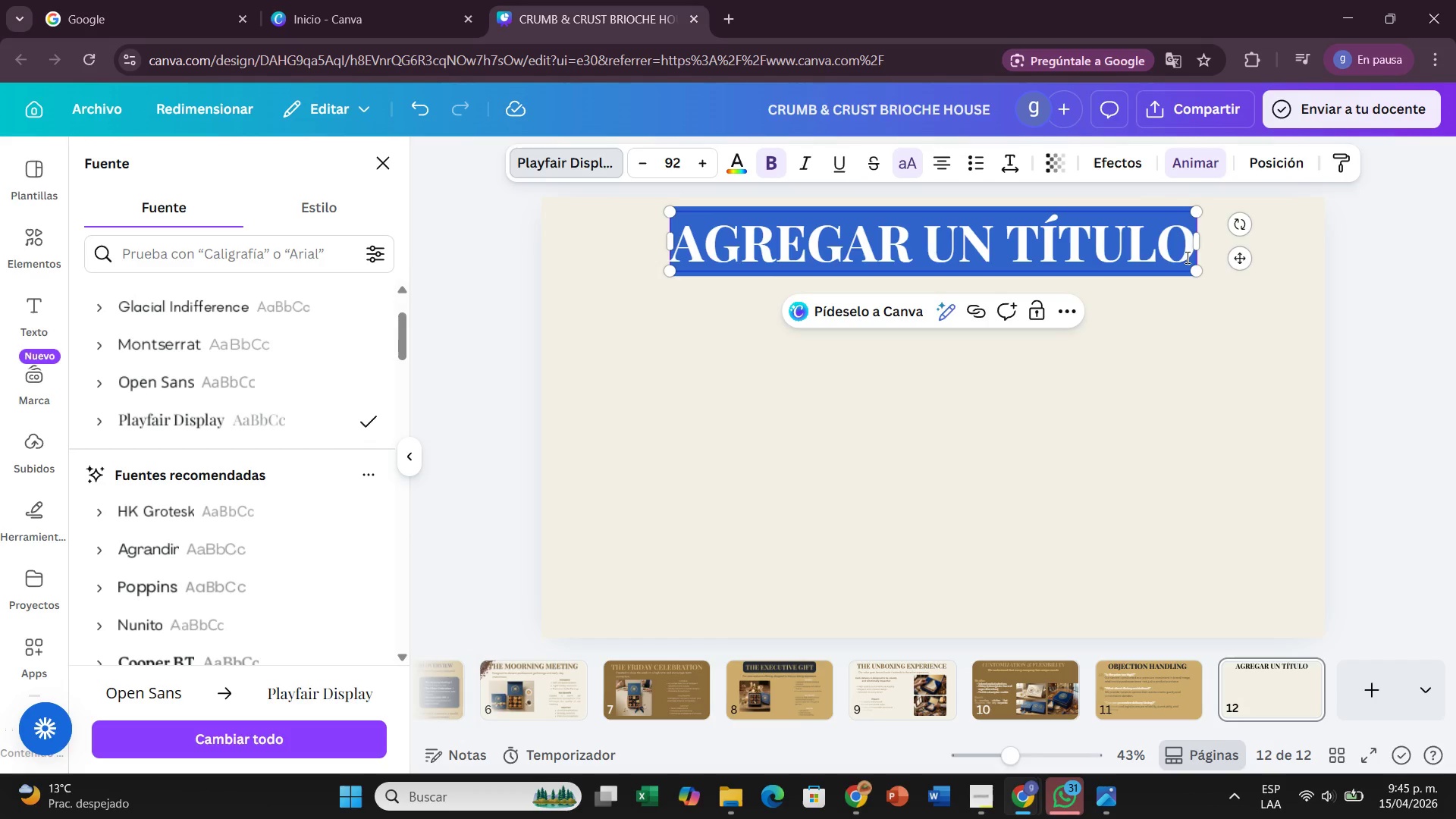 
left_click([1189, 257])
 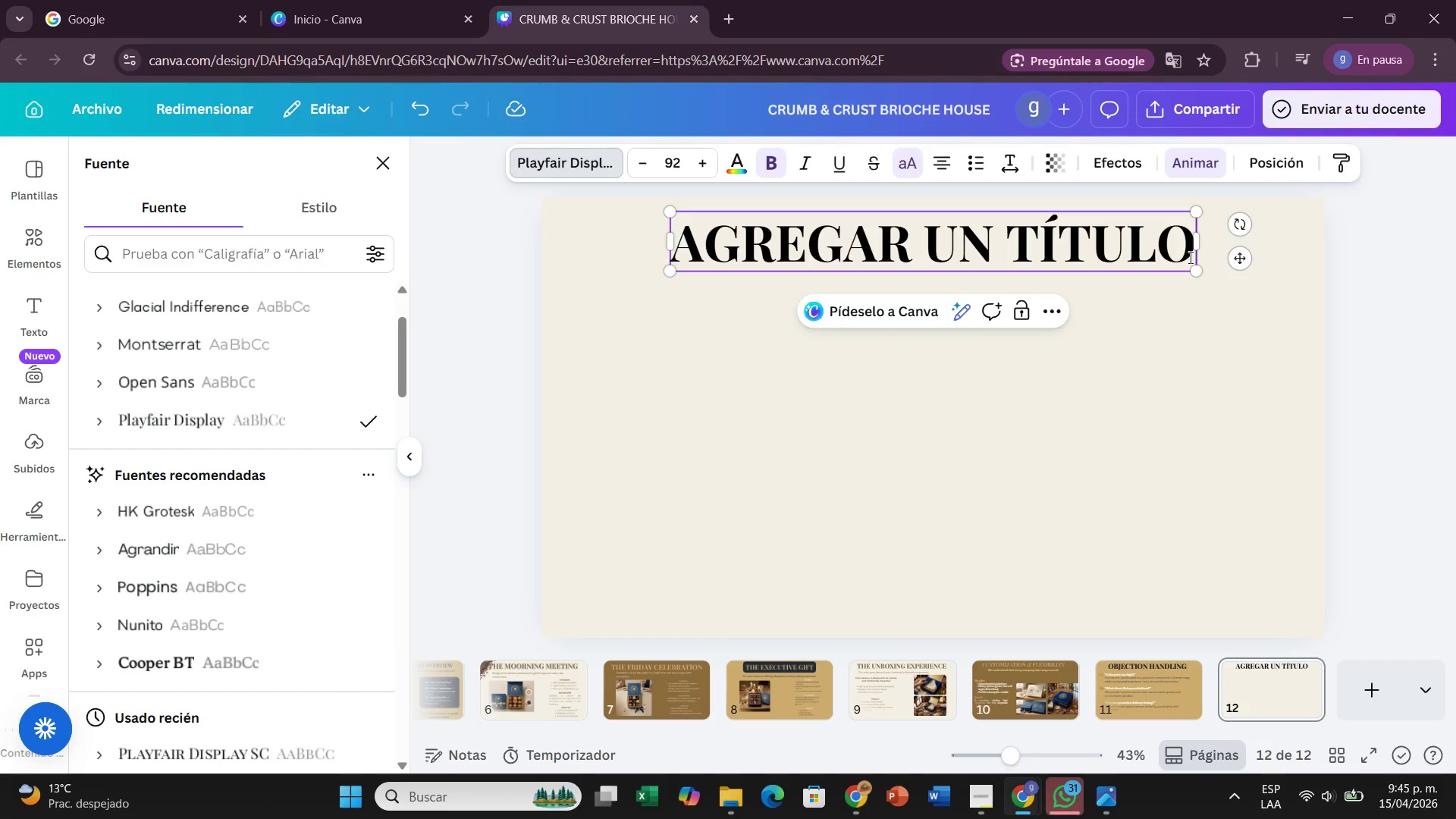 
left_click([1189, 257])
 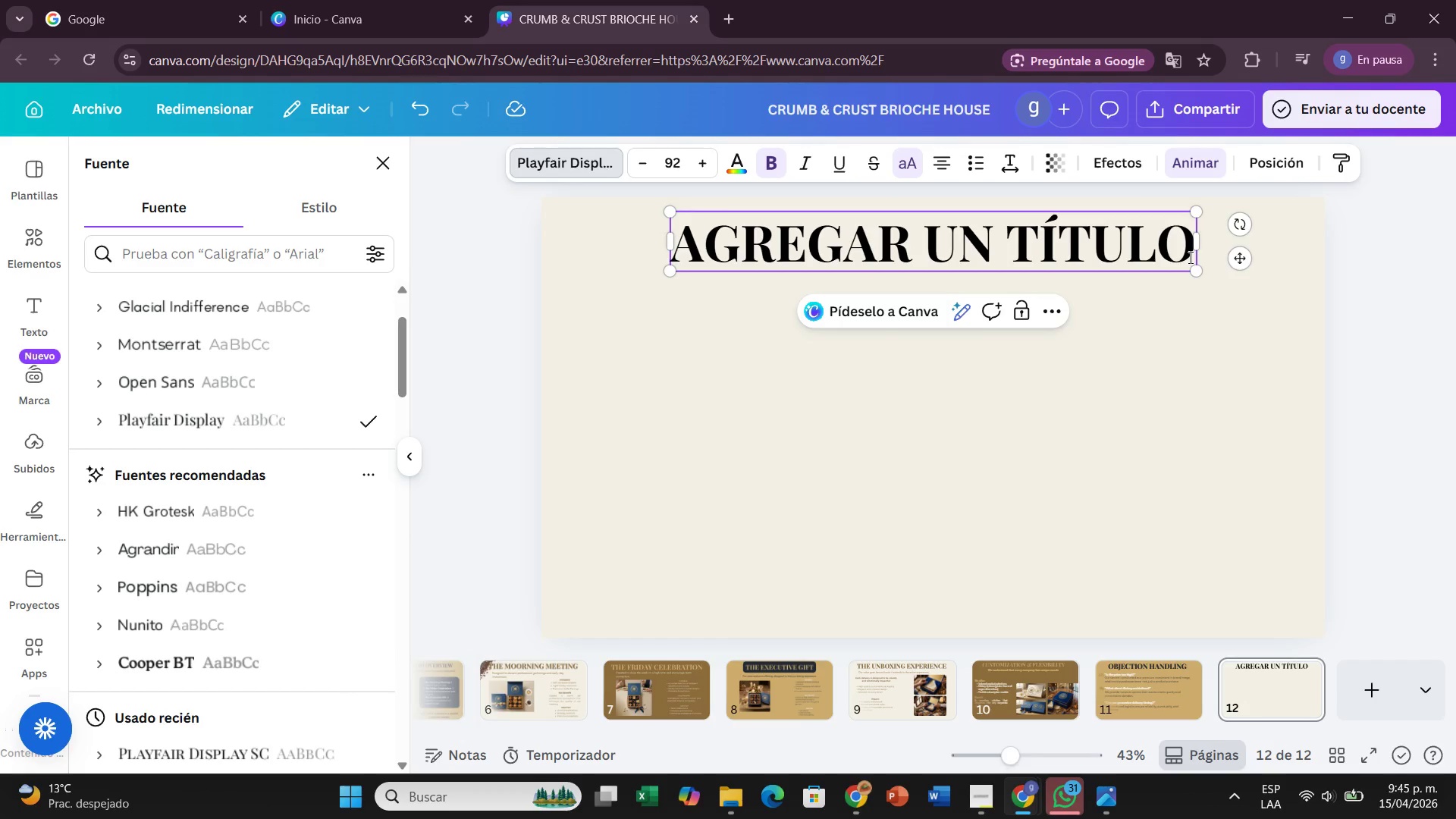 
left_click([1189, 257])
 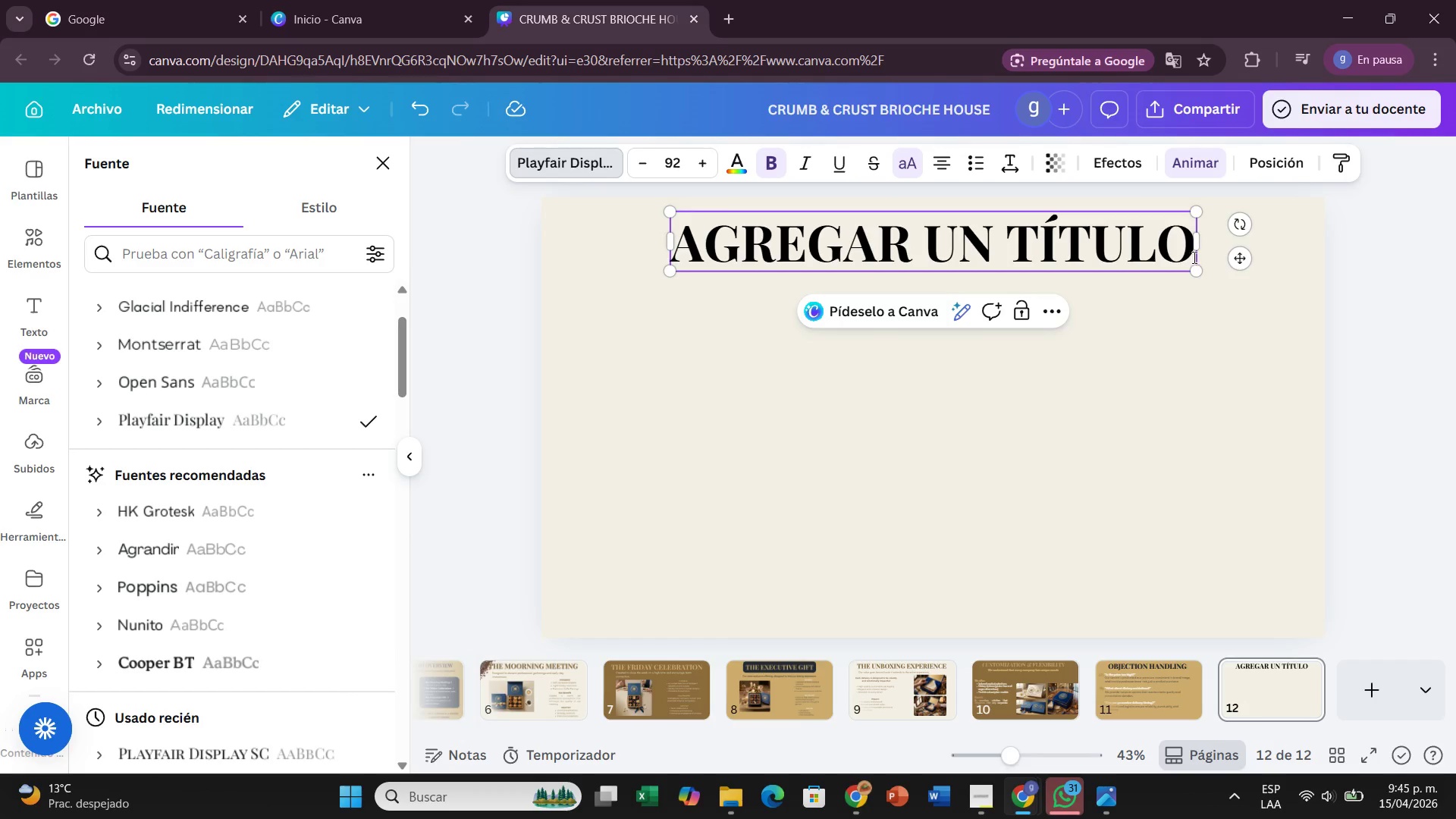 
left_click_drag(start_coordinate=[1191, 257], to_coordinate=[653, 242])
 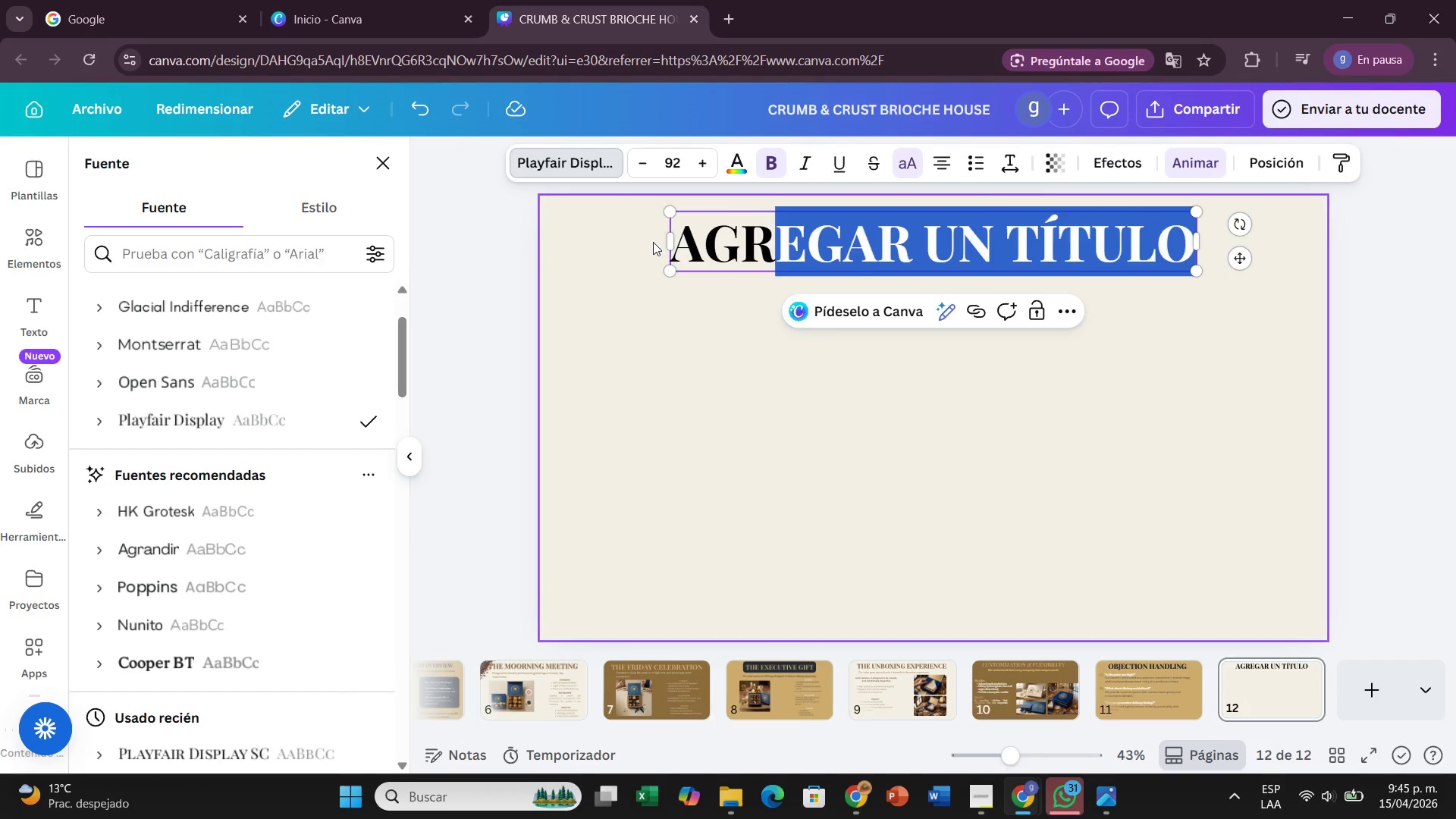 
left_click([653, 242])
 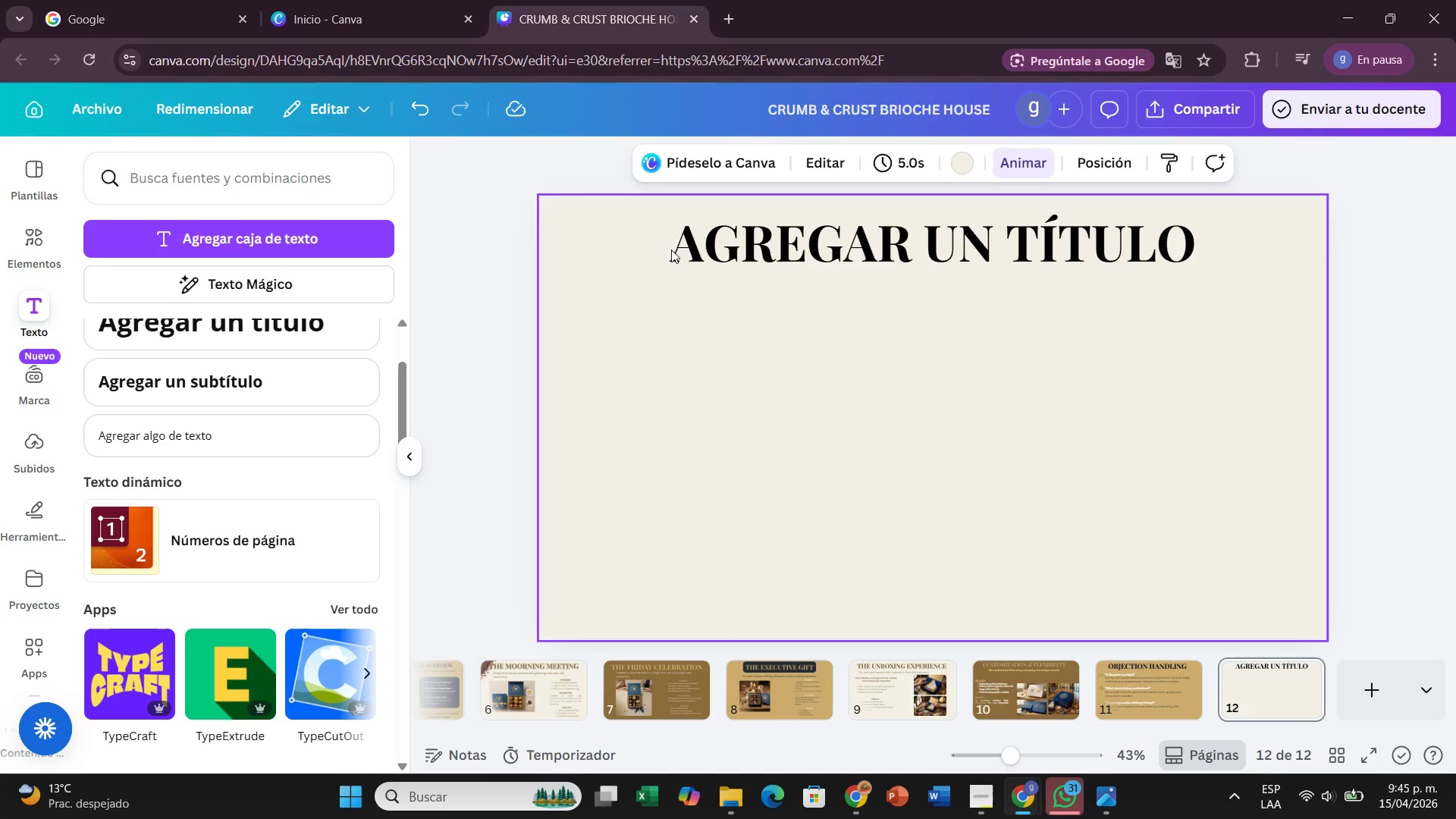 
left_click([692, 254])
 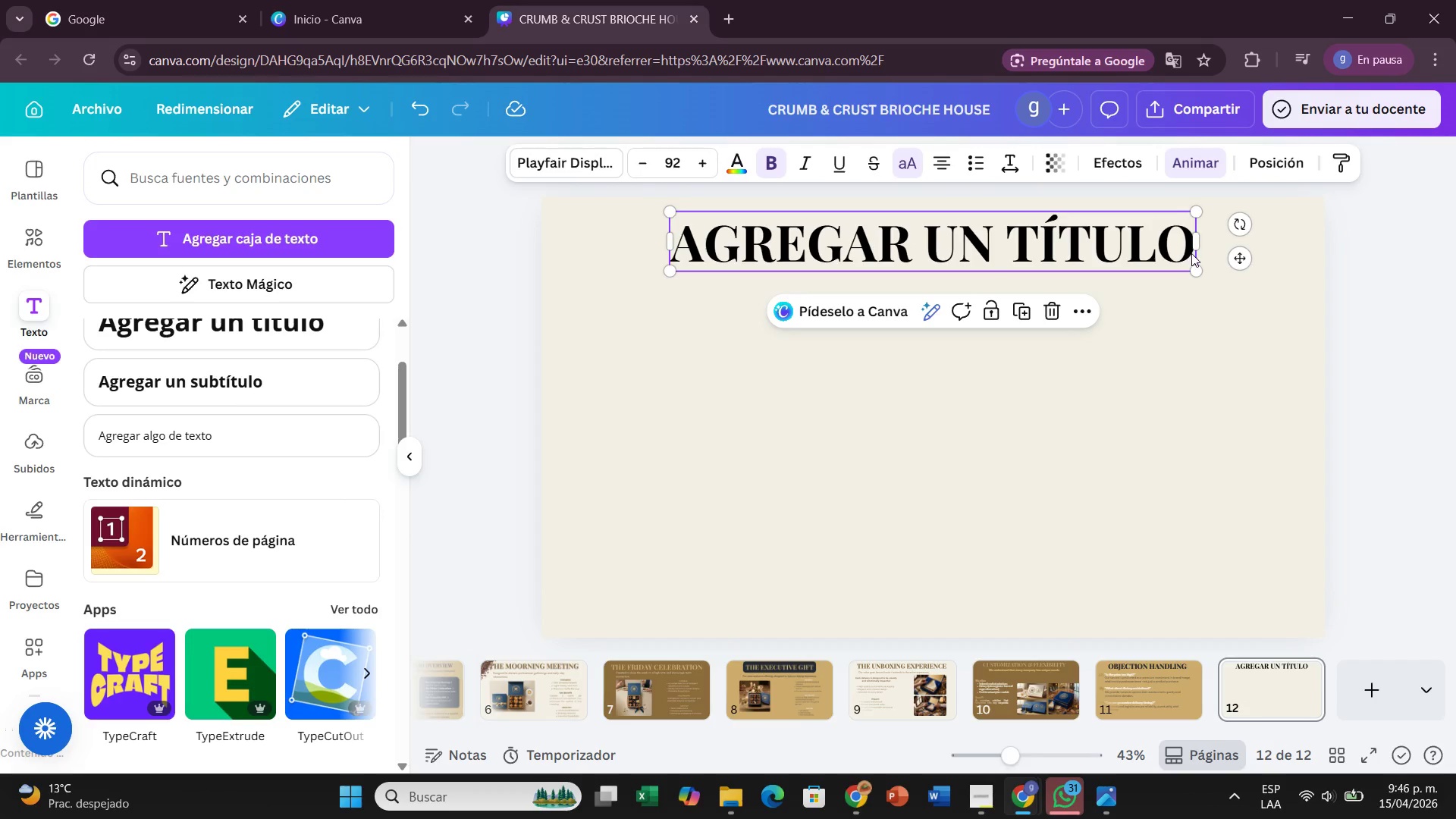 
left_click([1191, 255])
 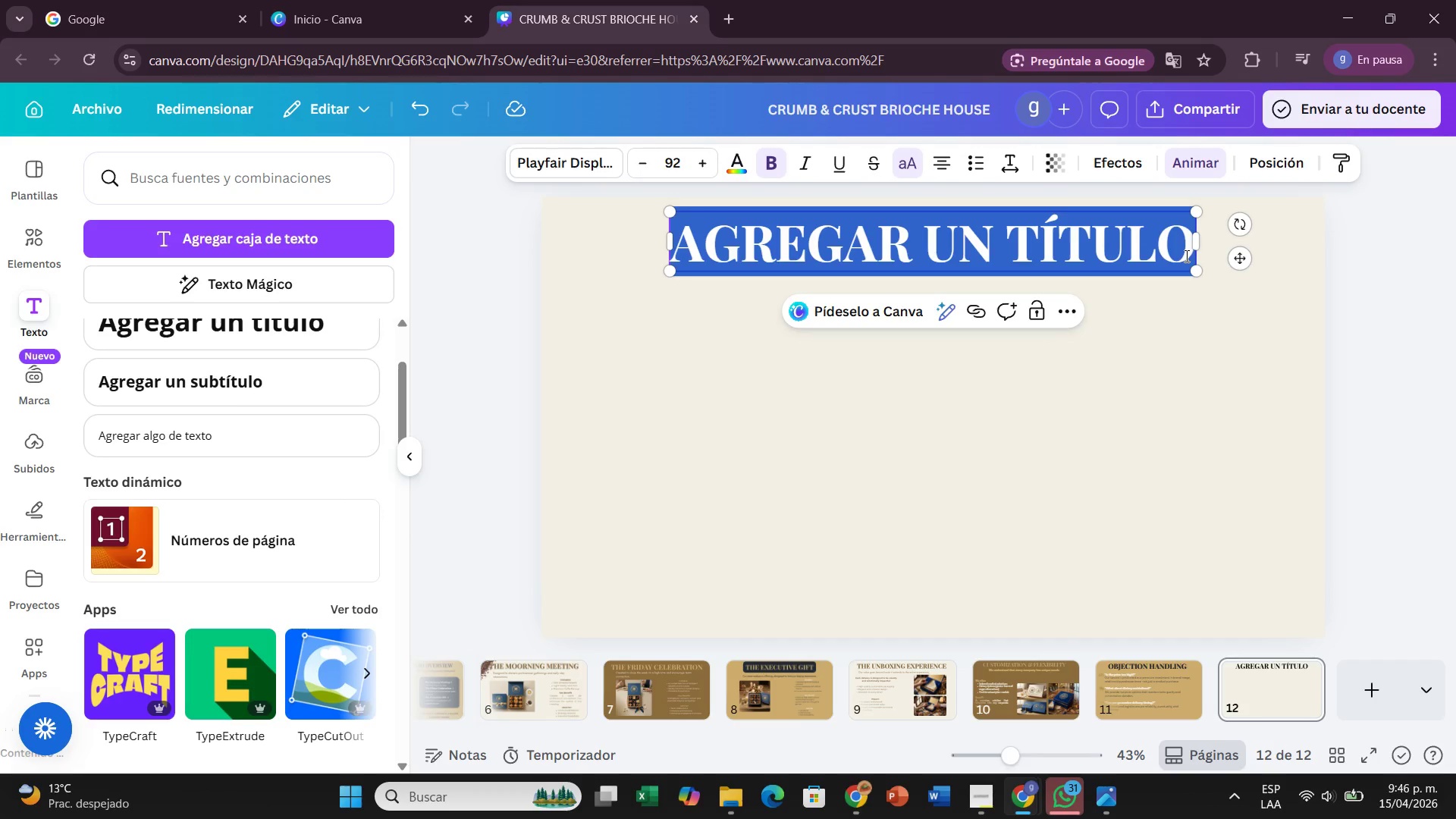 
left_click([1185, 256])
 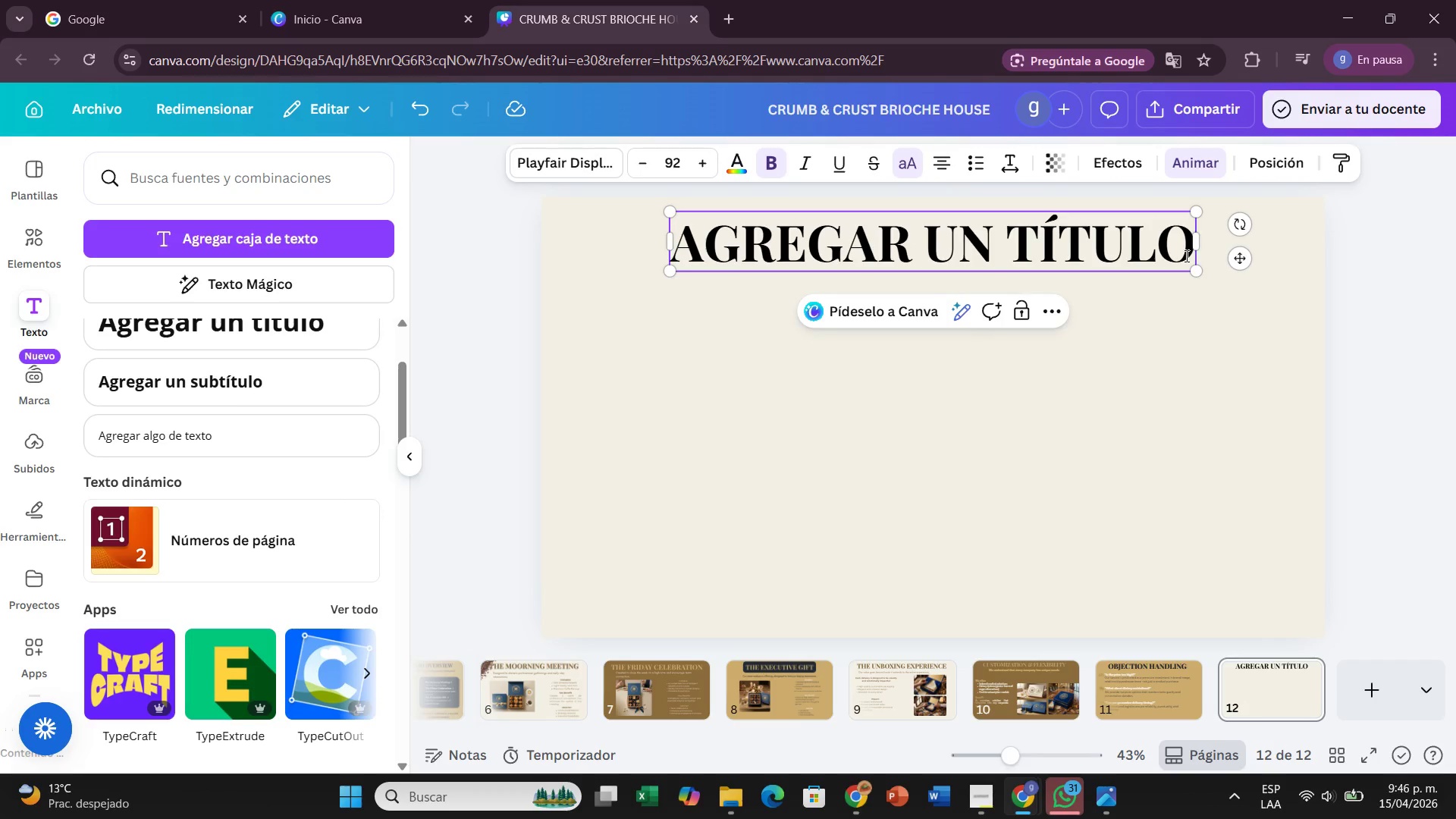 
hold_key(key=Backspace, duration=0.72)
 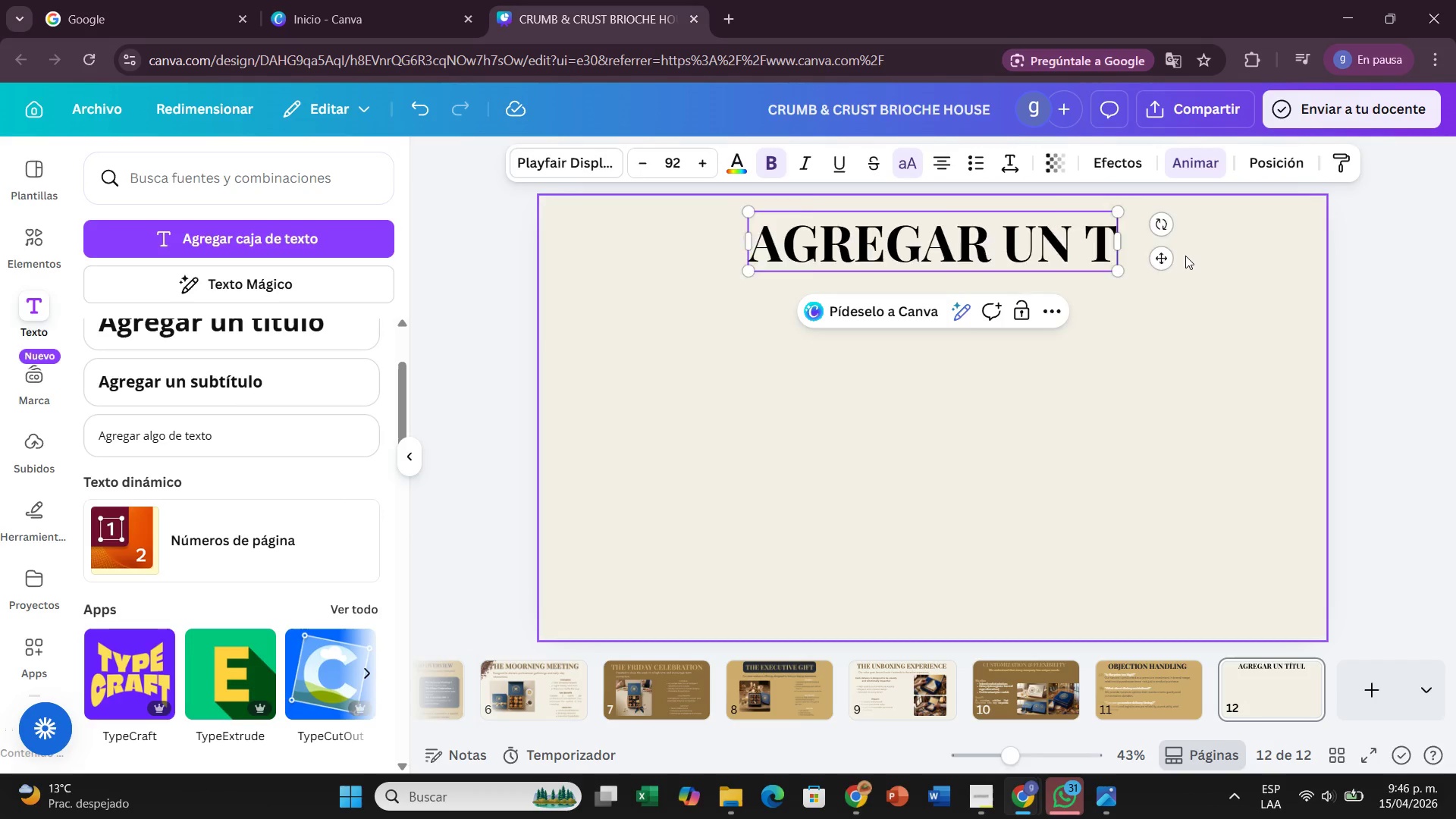 
key(Backspace)
key(Backspace)
key(Backspace)
key(Backspace)
key(Backspace)
type(SALES APPROACH )
 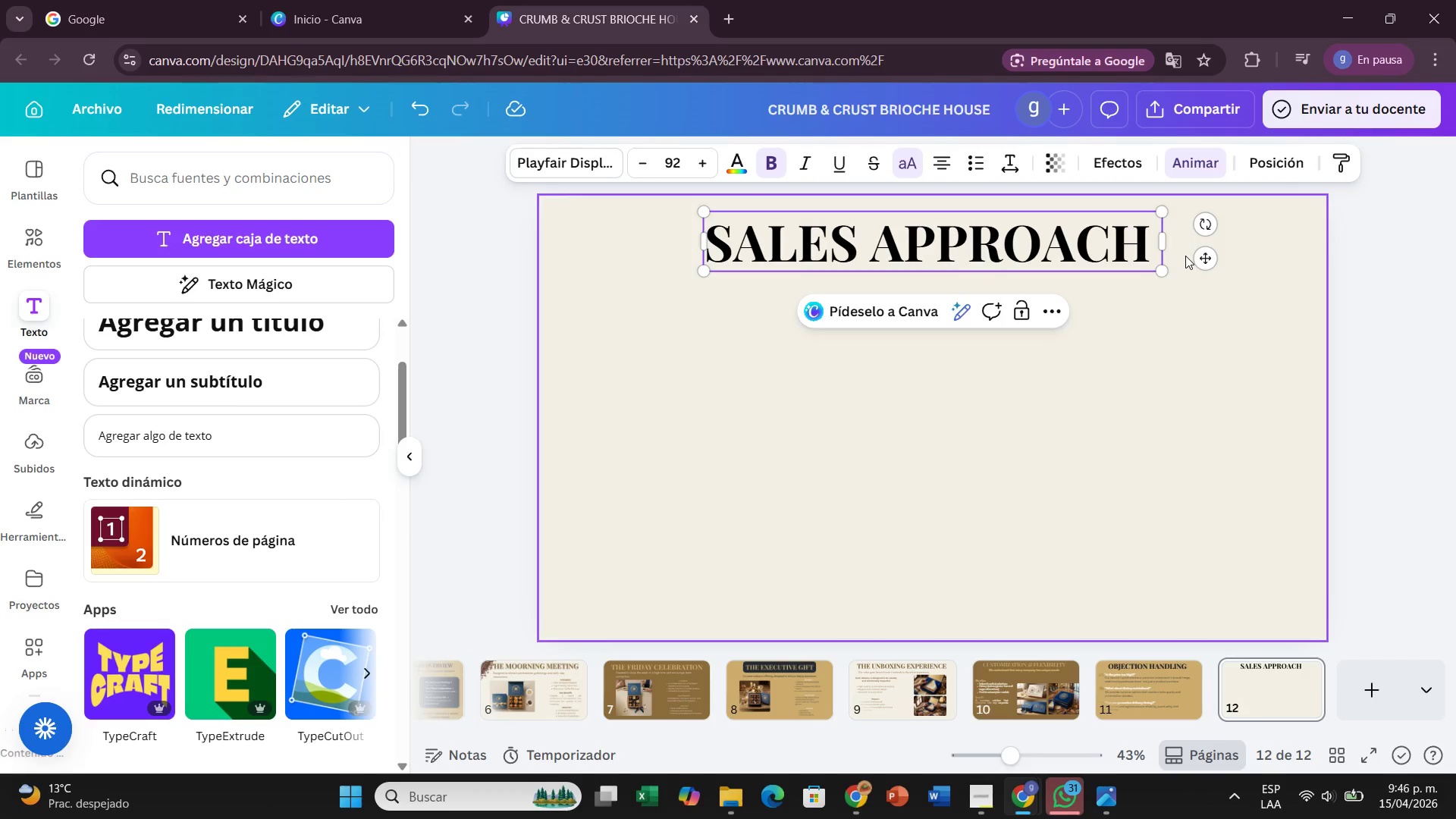 
type(^ CLOSING)
 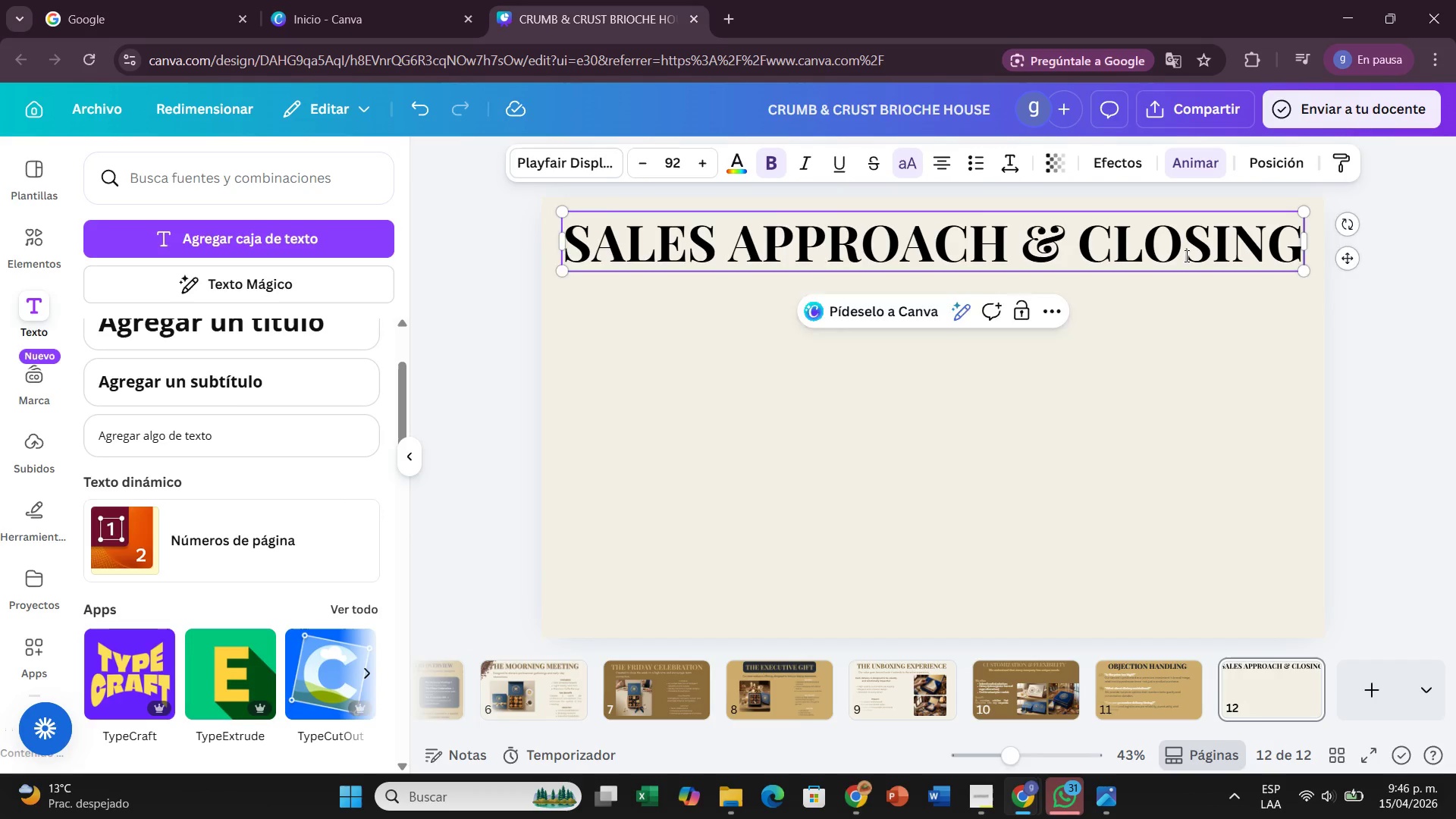 
key(Enter)
 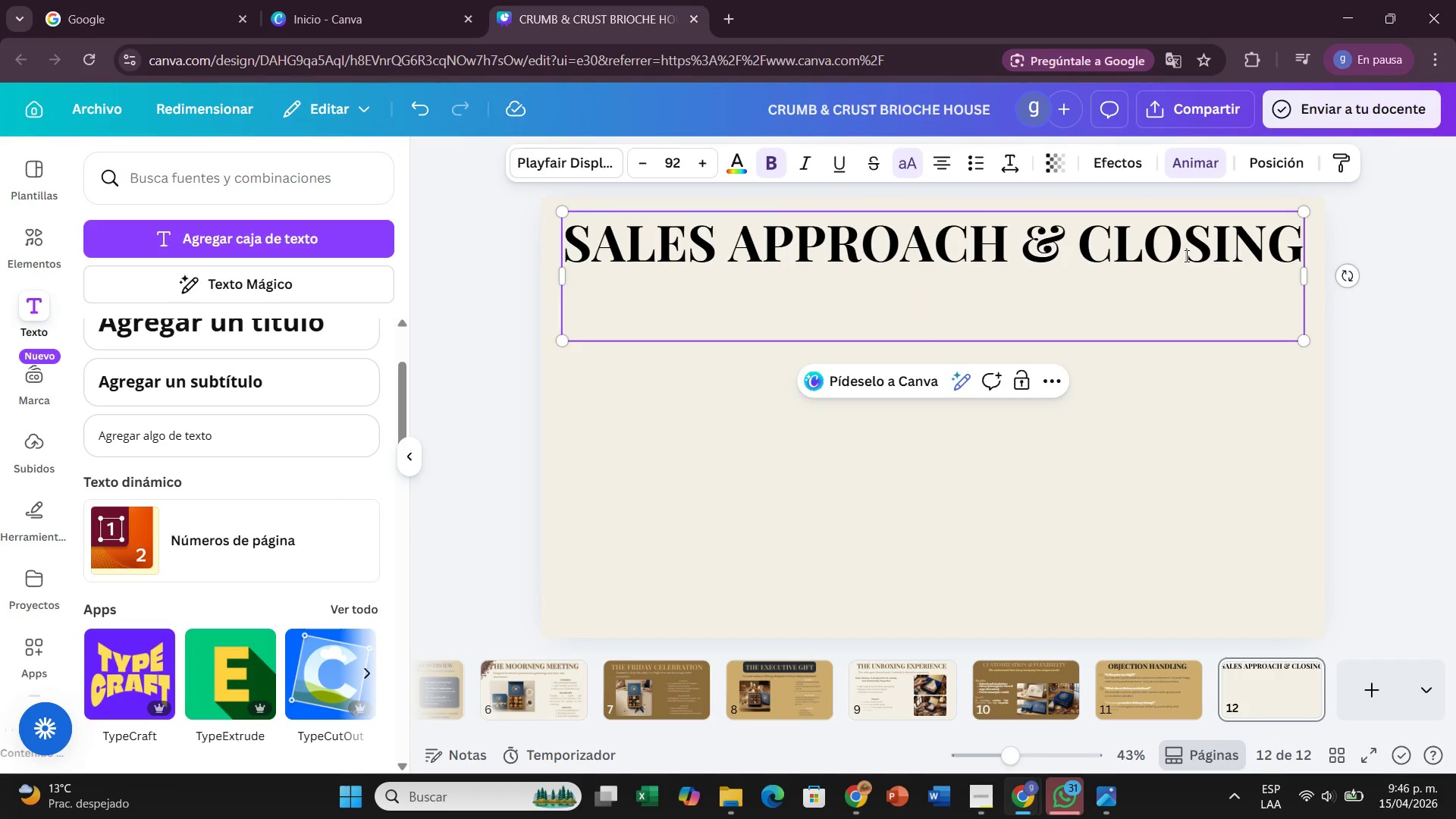 
key(Backspace)
 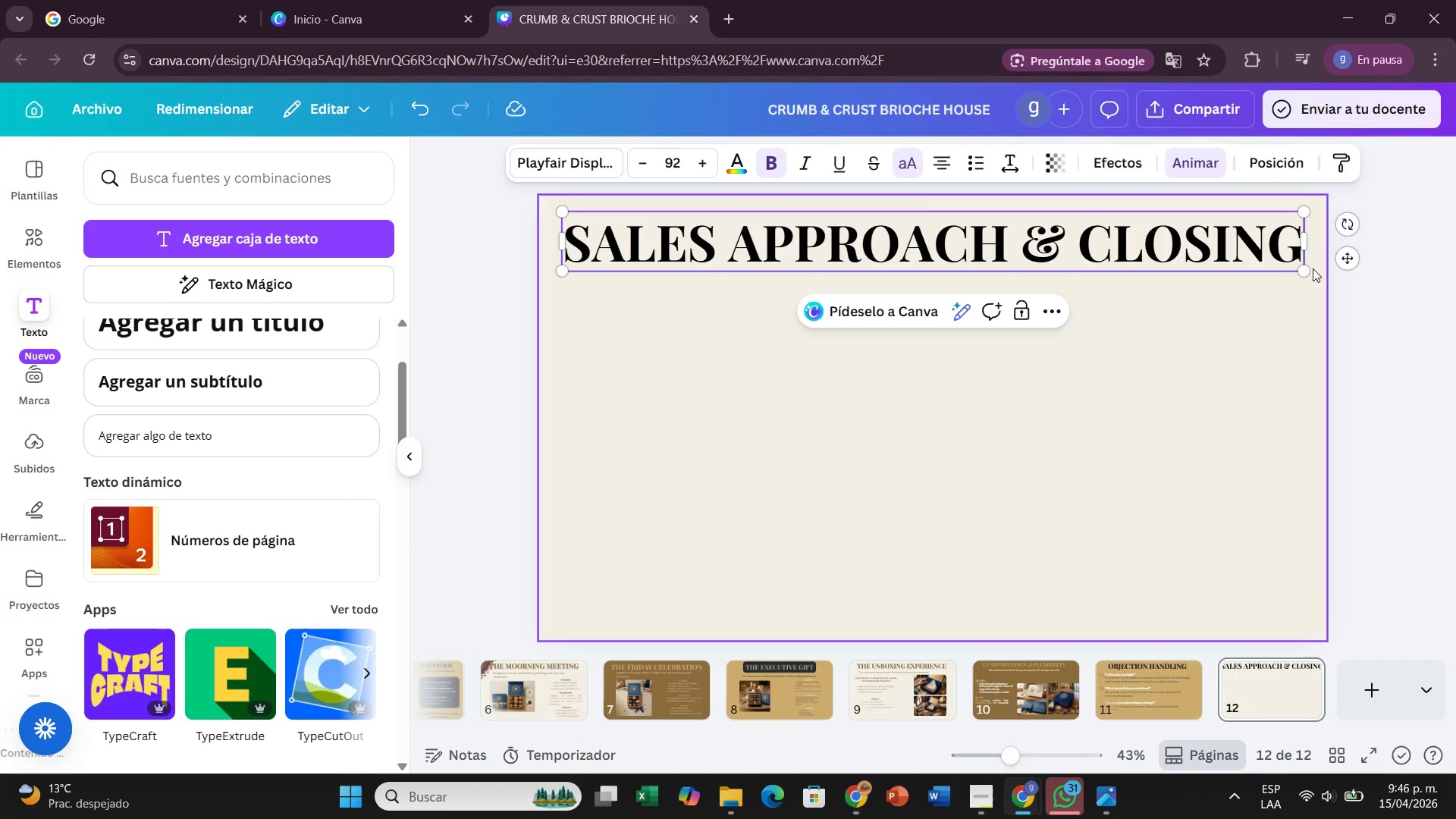 
left_click_drag(start_coordinate=[1307, 268], to_coordinate=[1176, 266])
 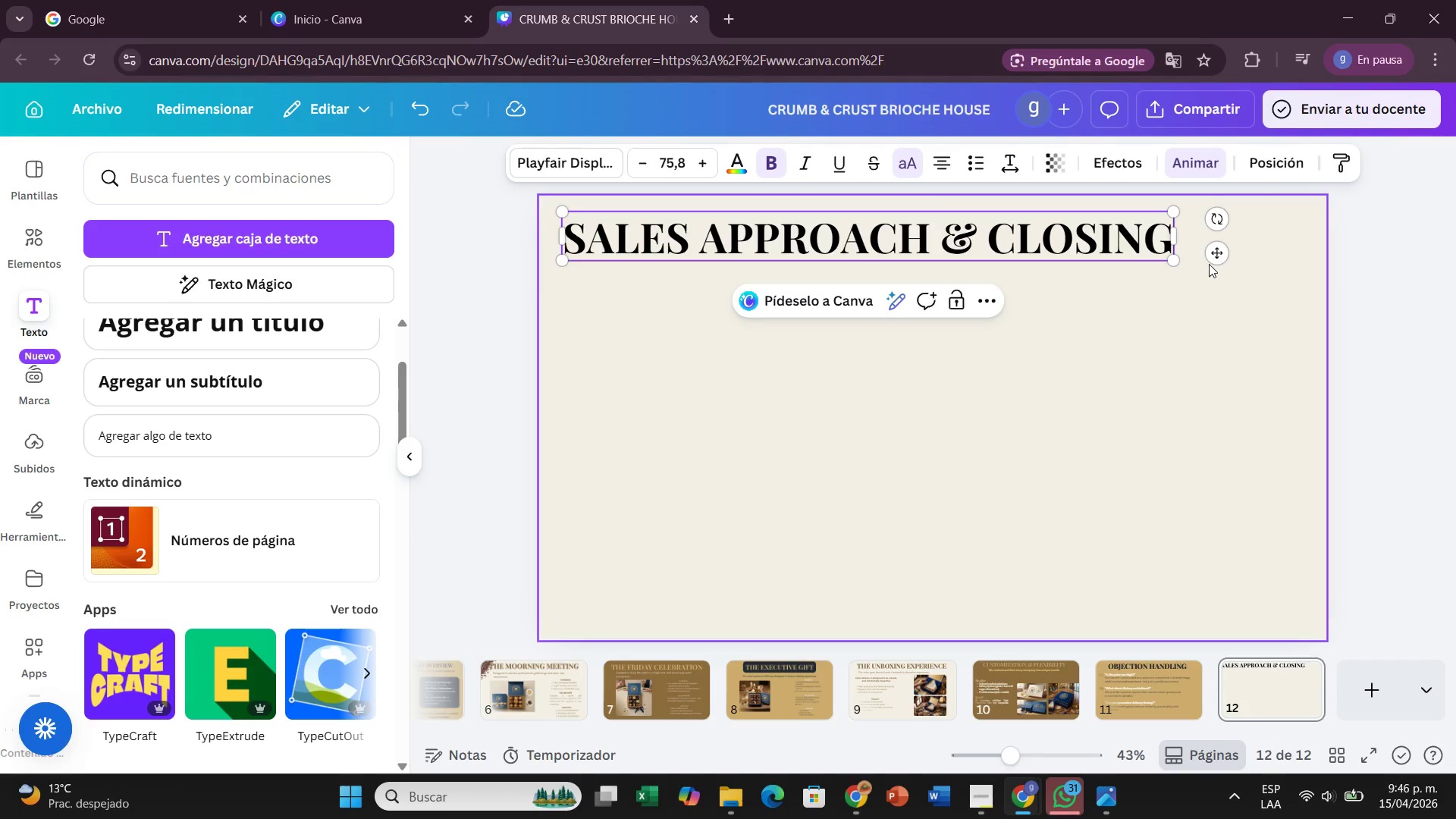 
left_click_drag(start_coordinate=[1219, 253], to_coordinate=[1276, 256])
 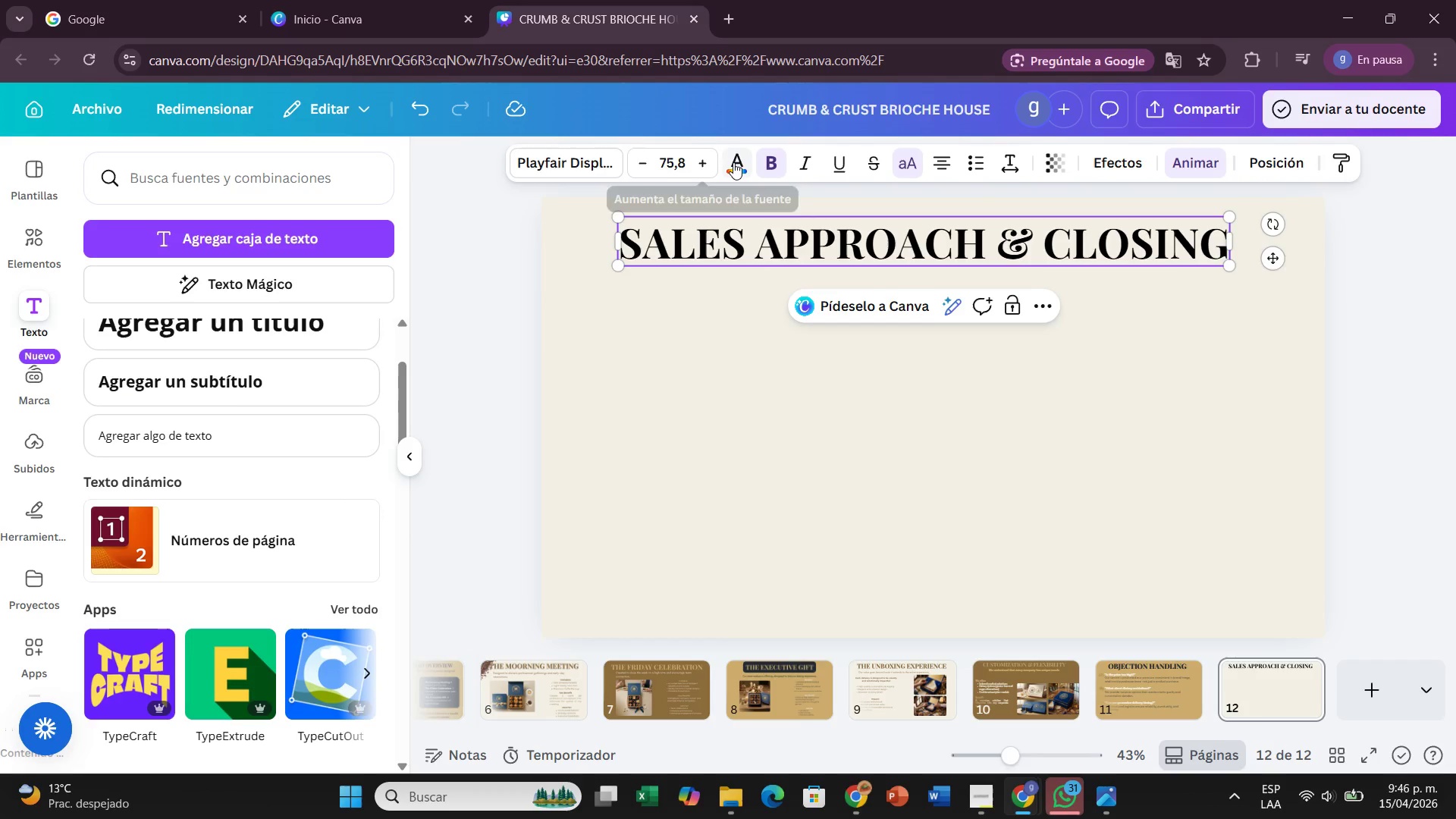 
left_click([733, 162])
 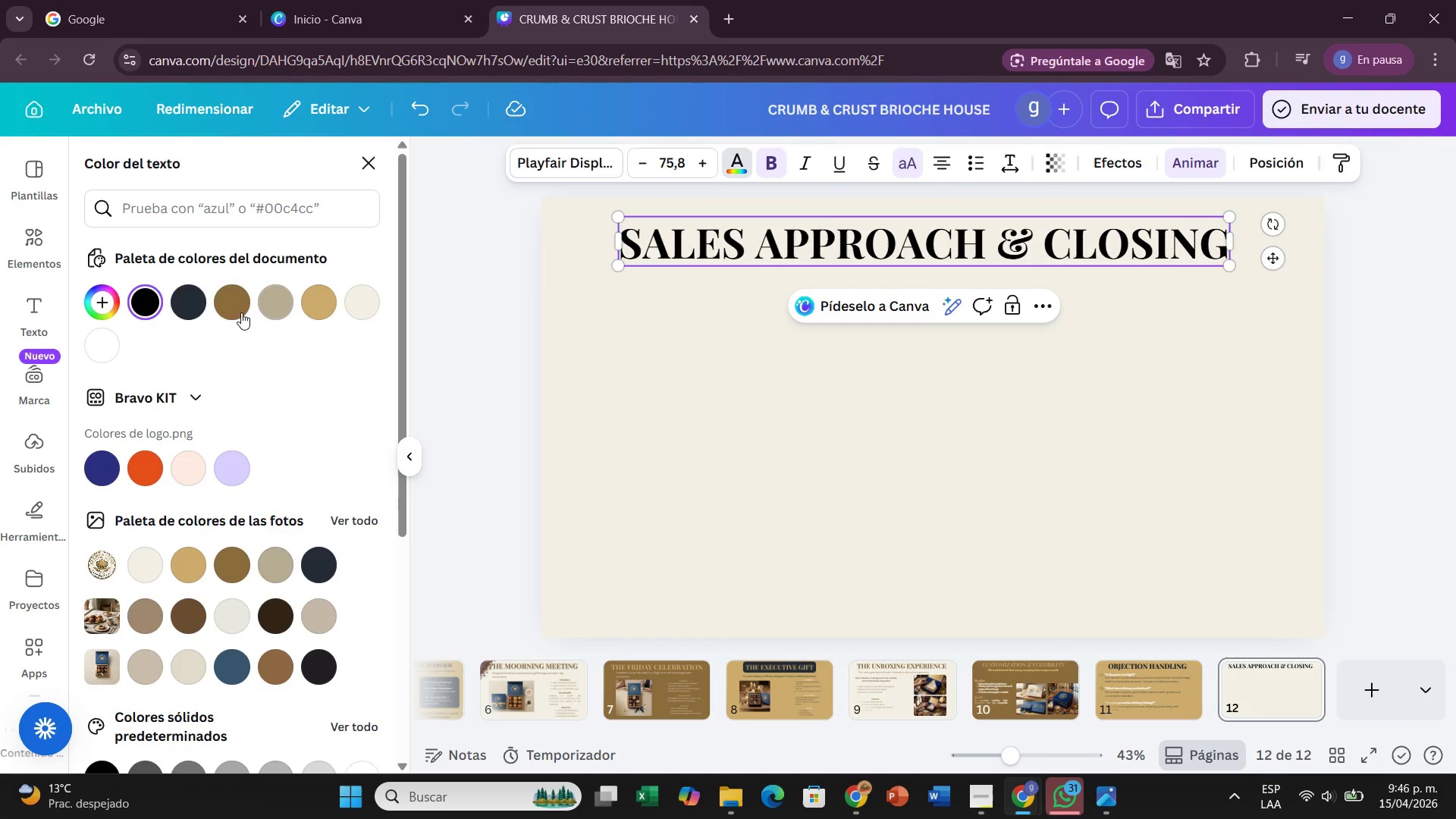 
left_click([228, 300])
 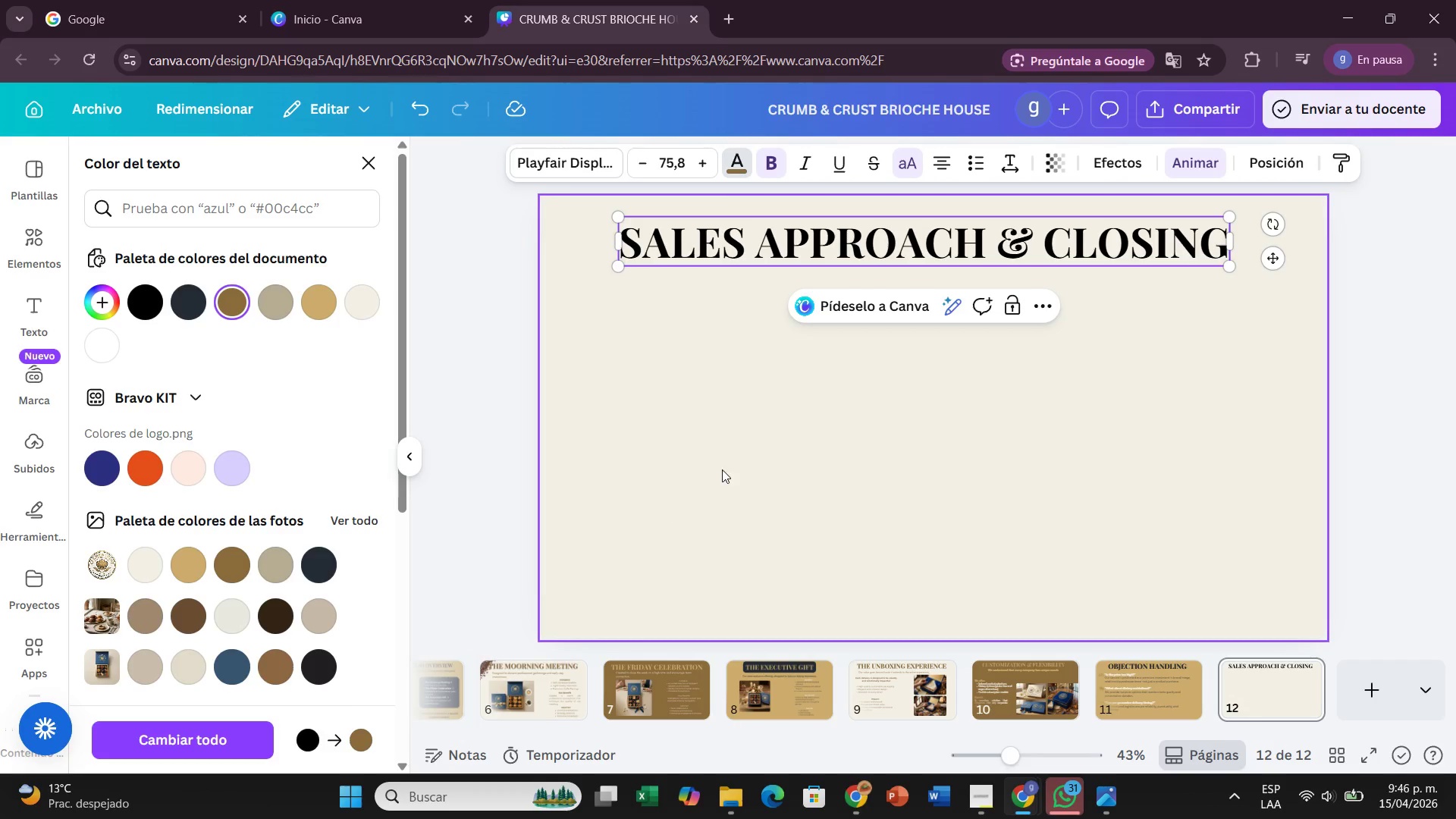 
left_click([757, 436])
 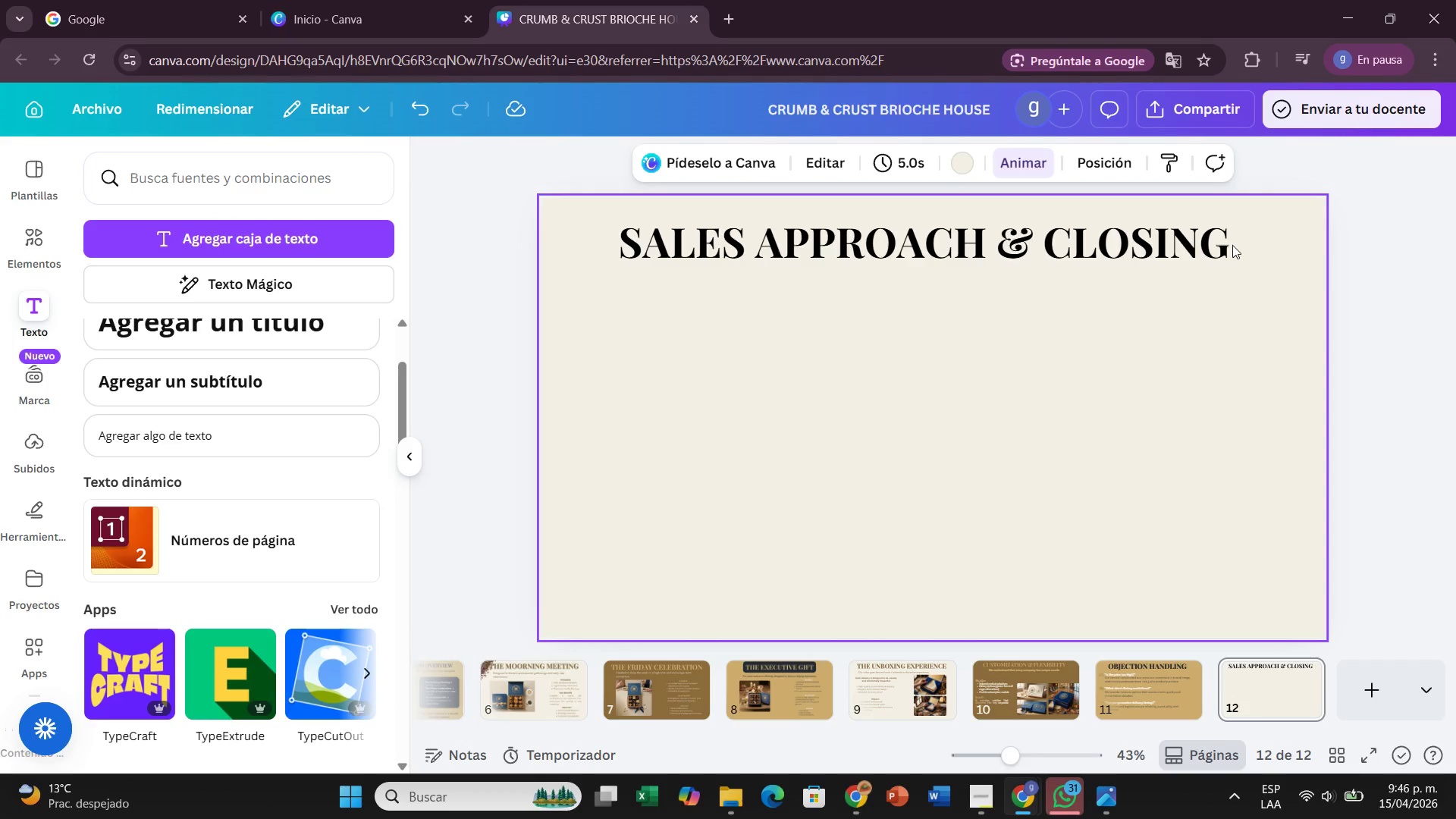 
left_click([1227, 245])
 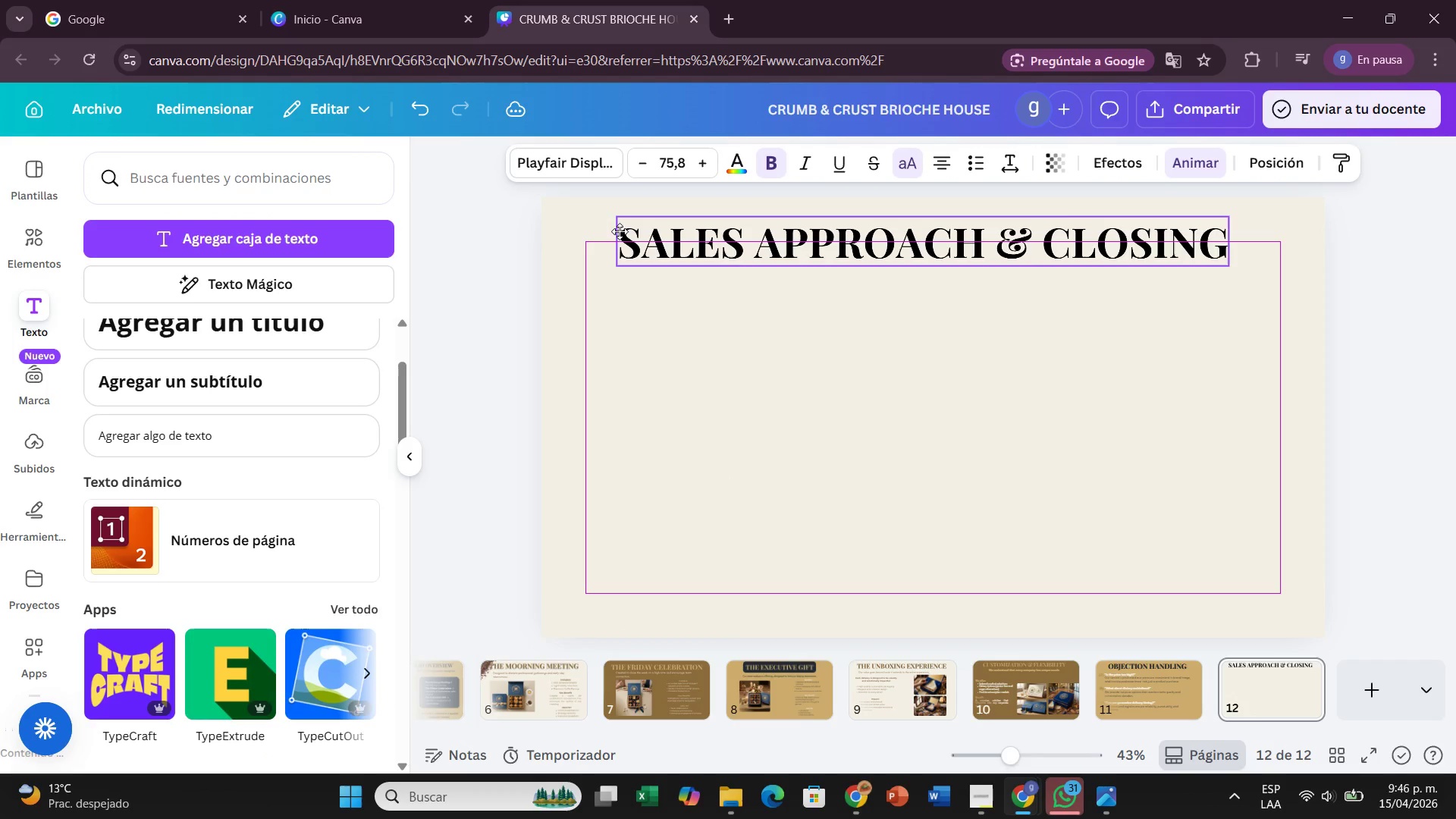 
double_click([624, 237])
 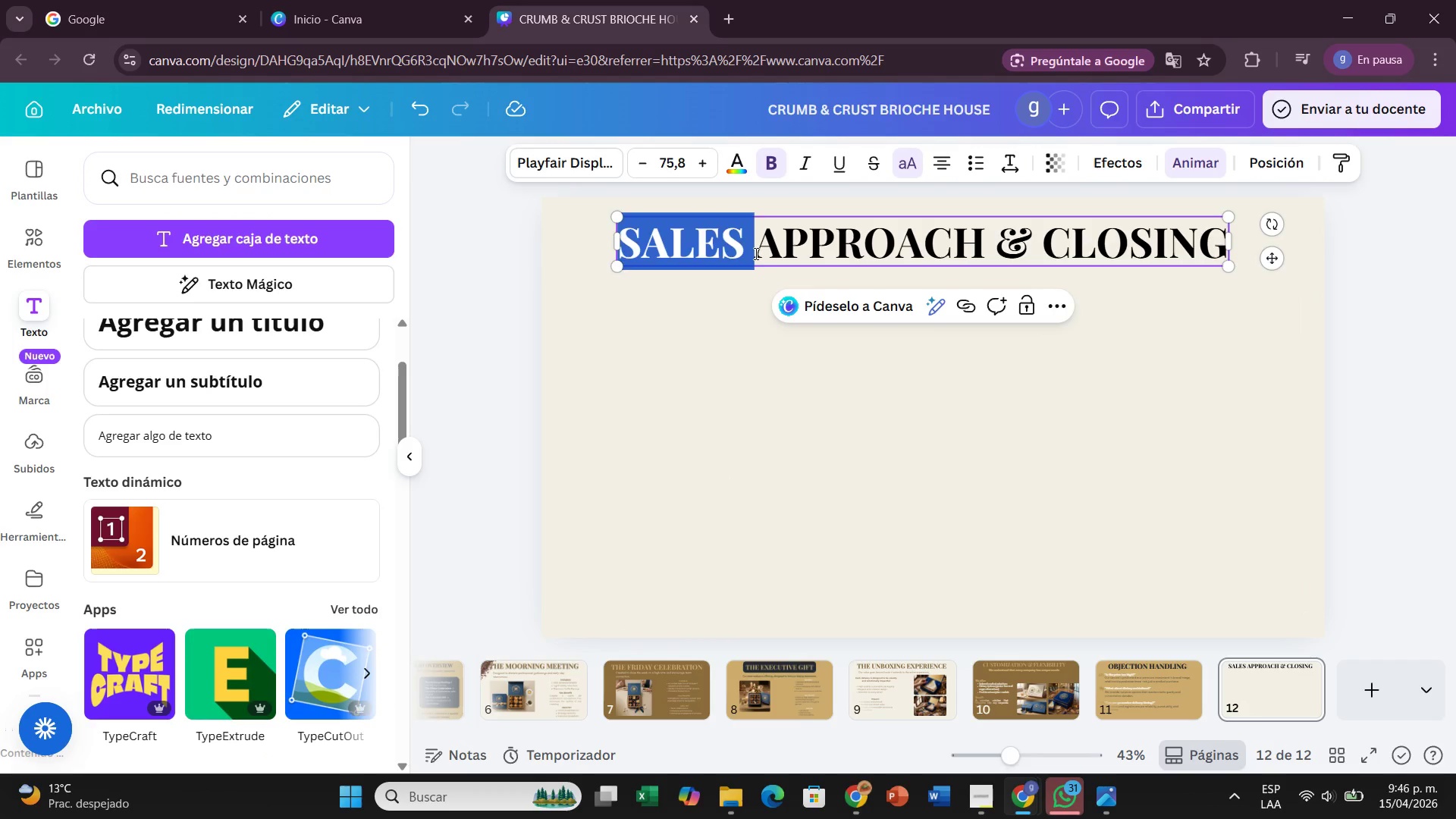 
left_click([755, 253])
 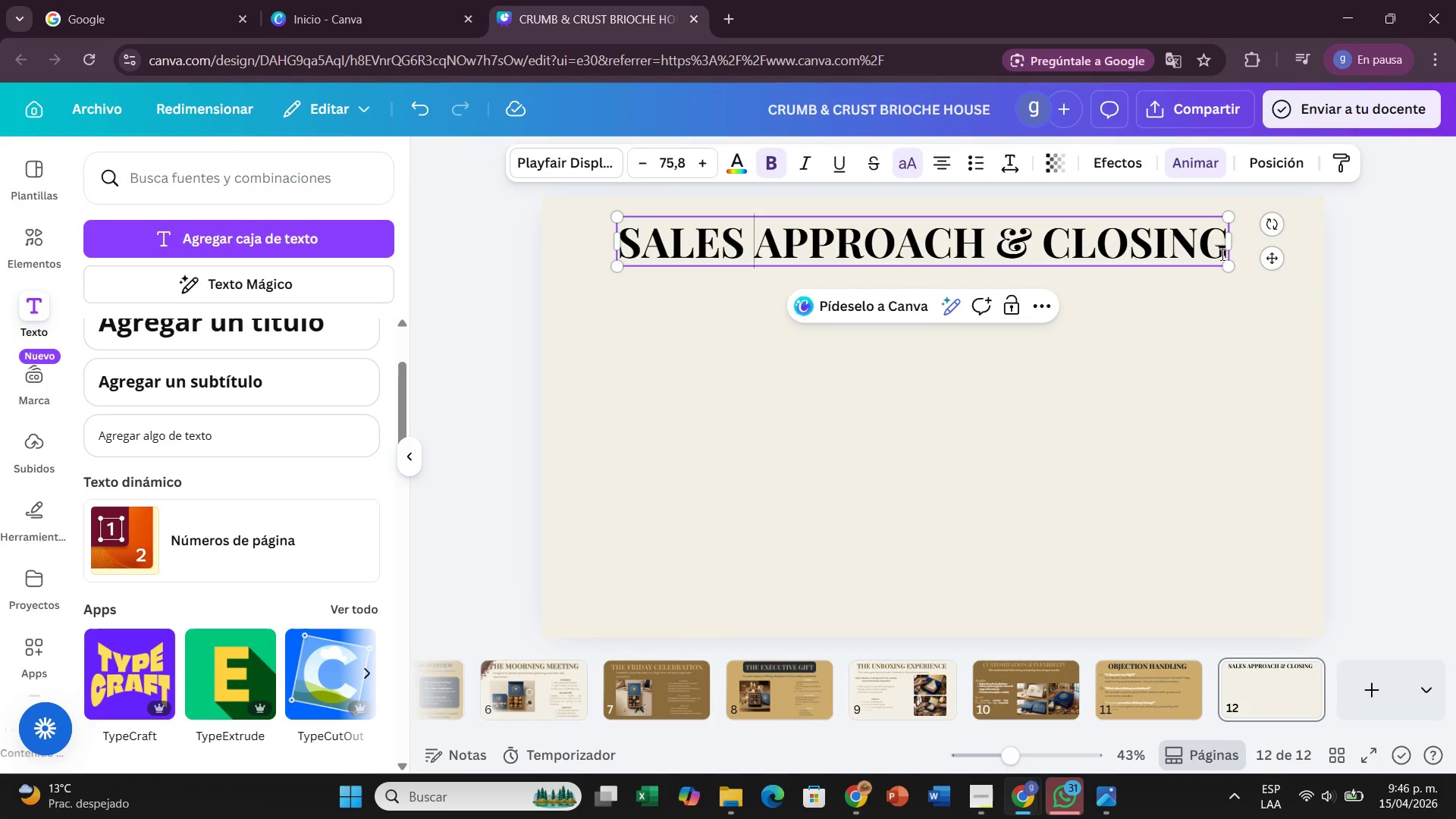 
left_click_drag(start_coordinate=[1223, 255], to_coordinate=[610, 266])
 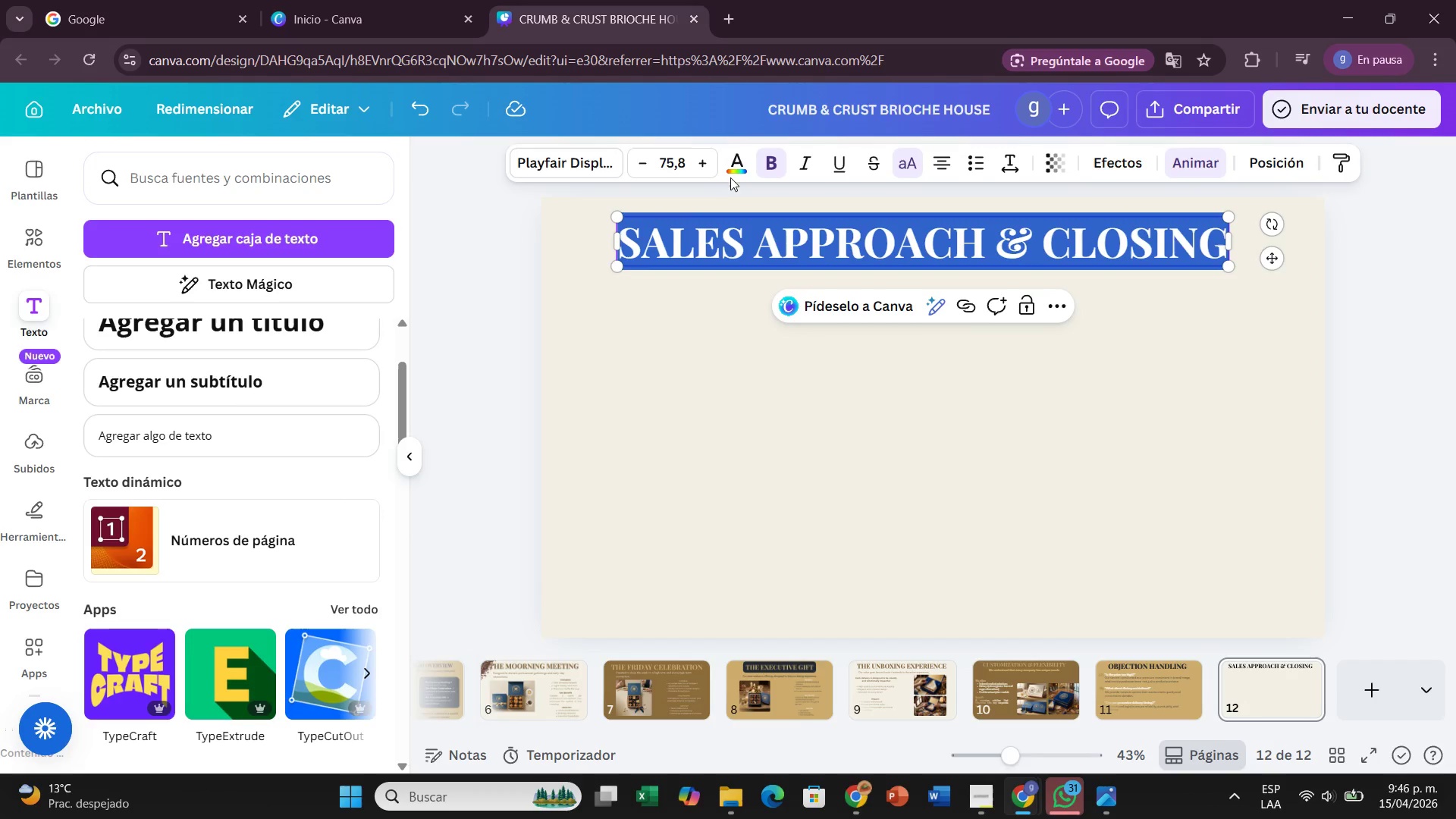 
left_click([730, 177])
 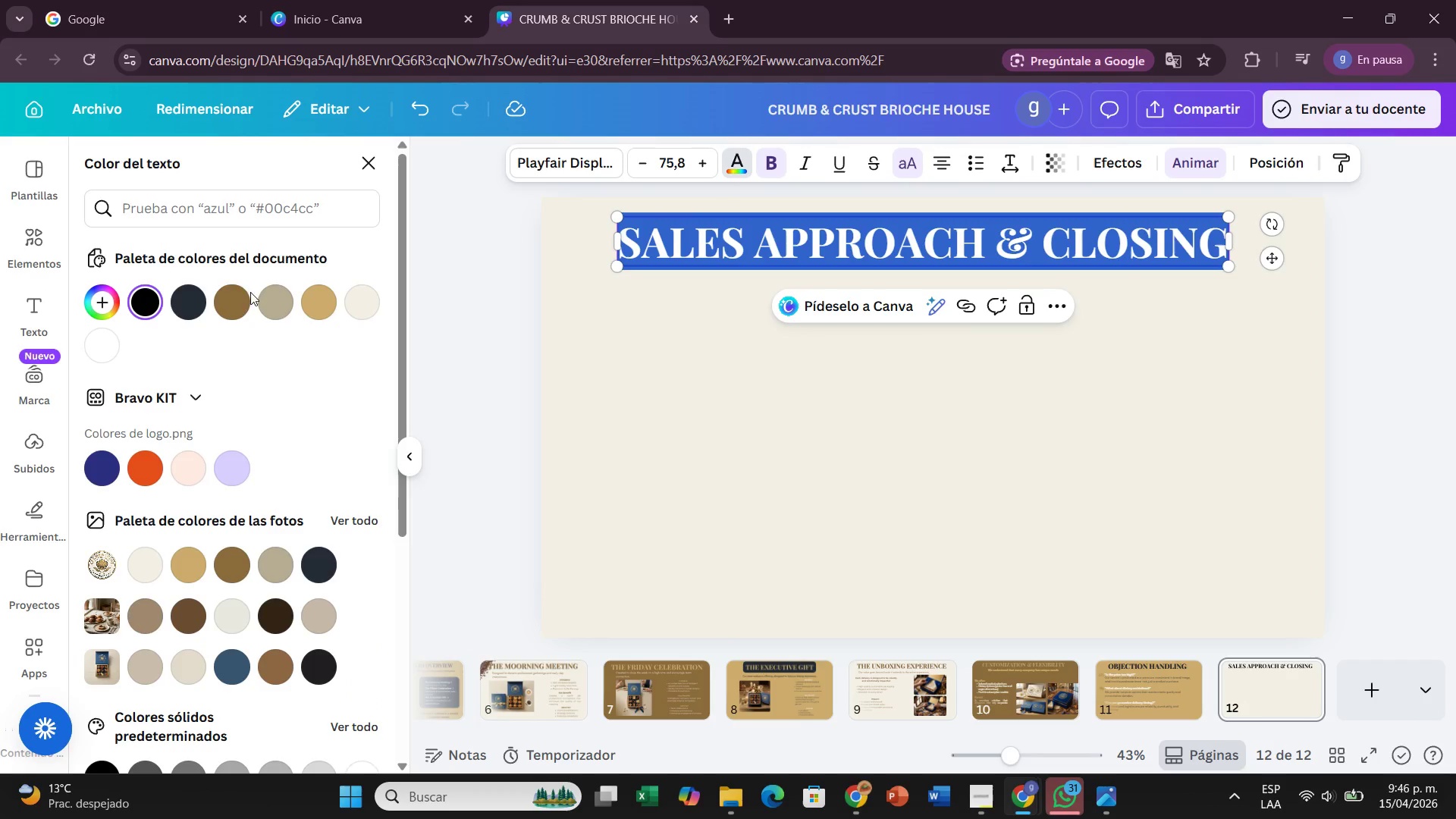 
left_click([217, 312])
 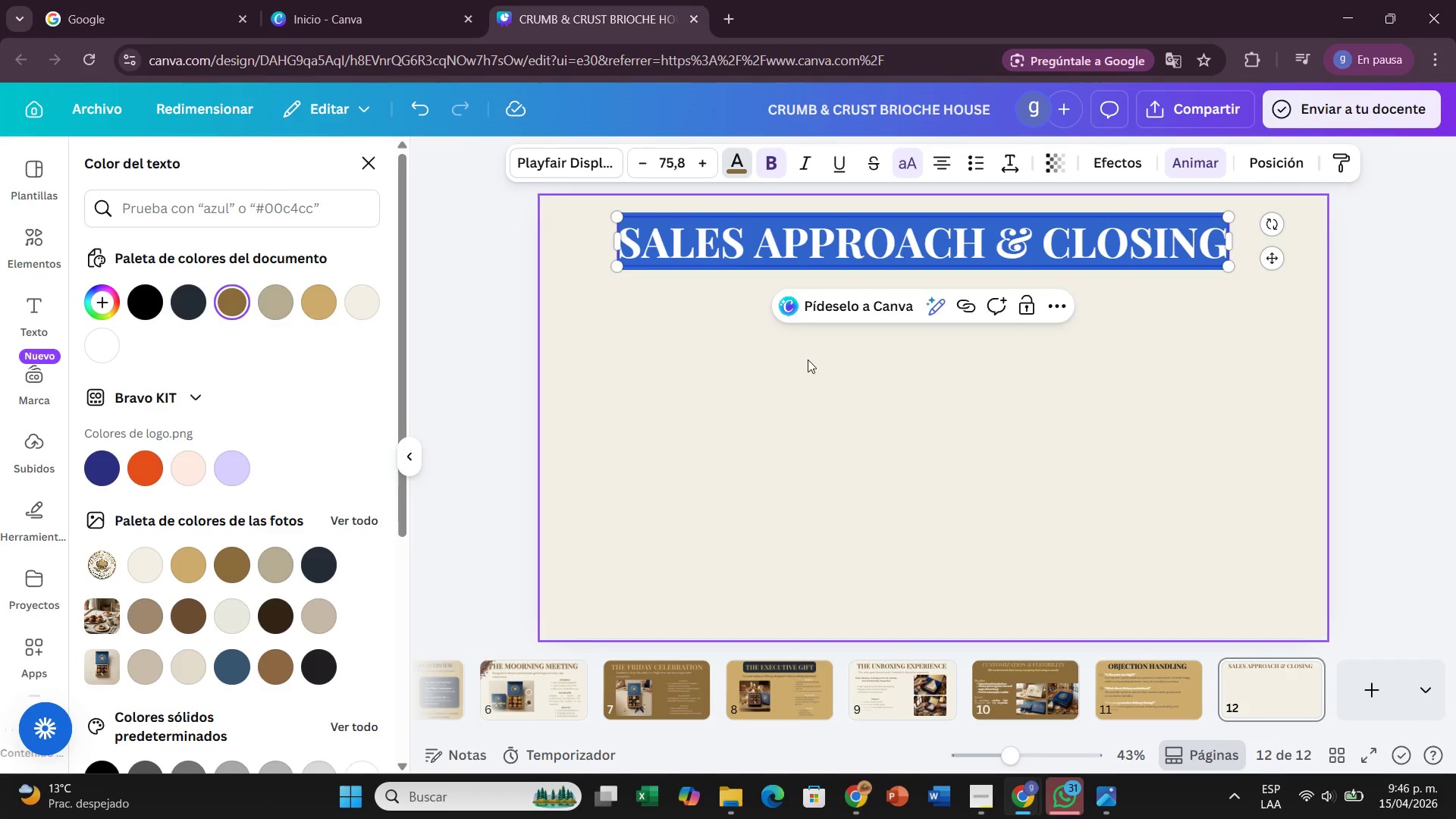 
left_click([808, 360])
 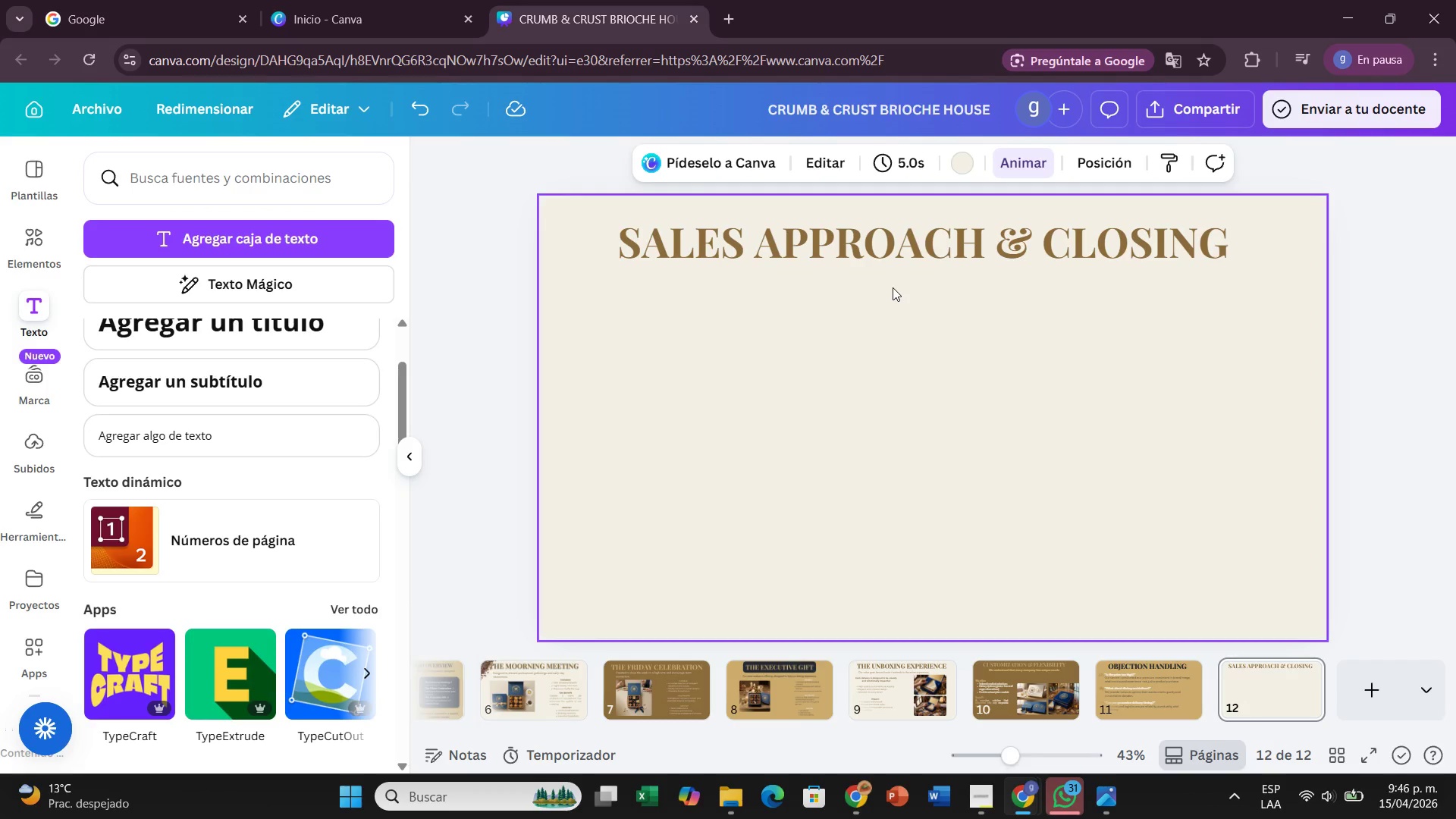 
wait(10.09)
 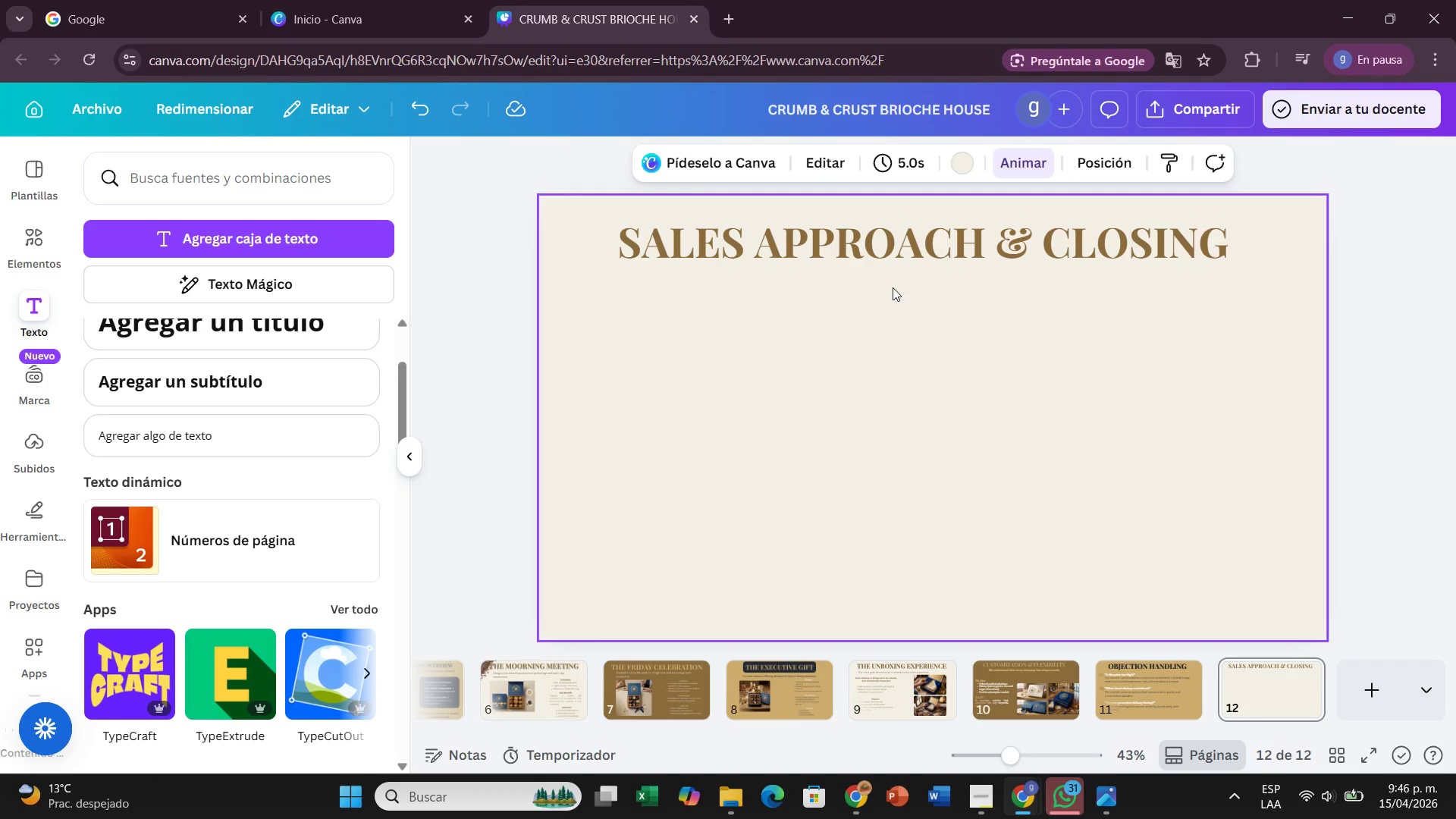 
left_click([1455, 413])
 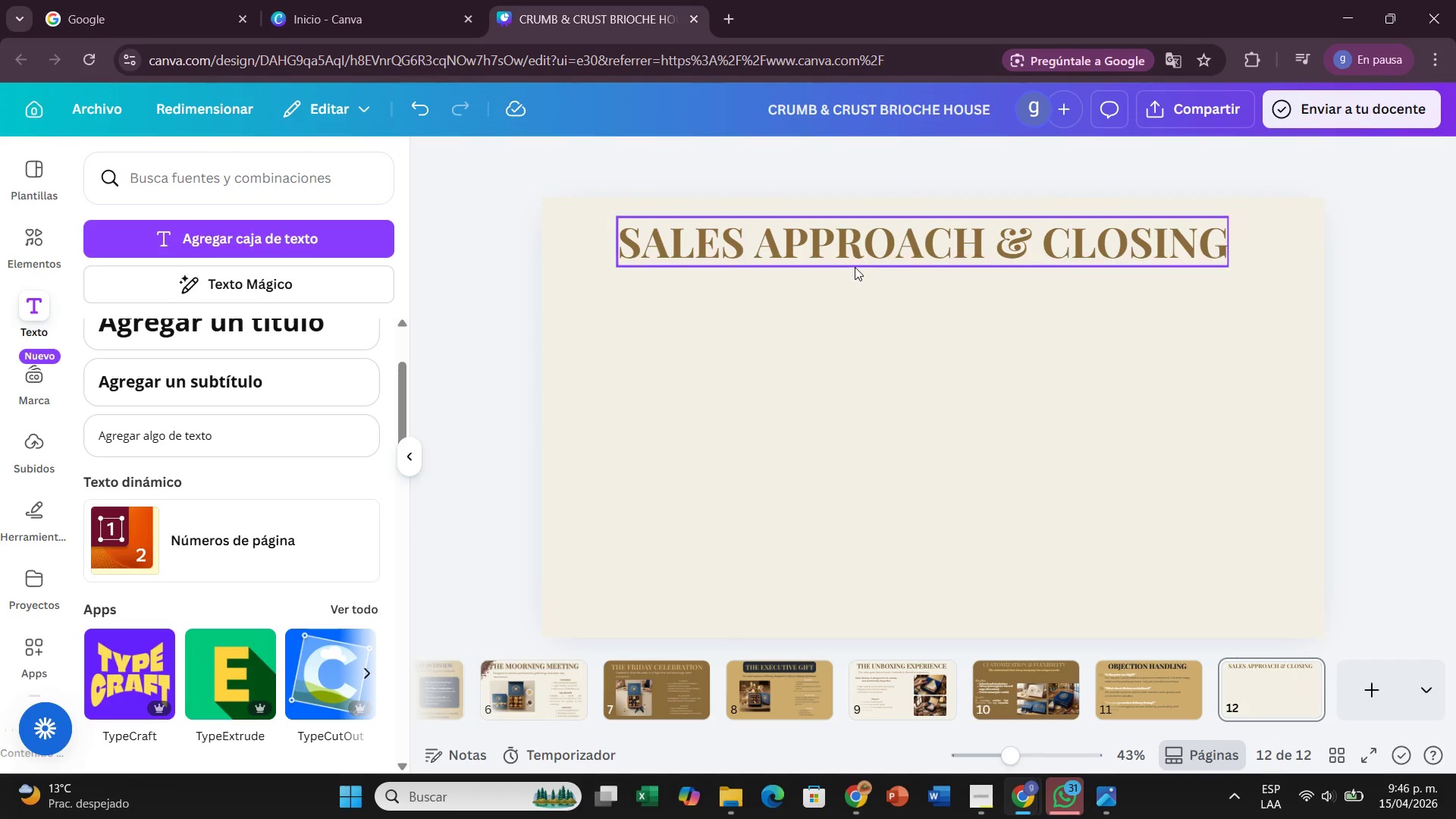 
left_click_drag(start_coordinate=[855, 266], to_coordinate=[855, 260])
 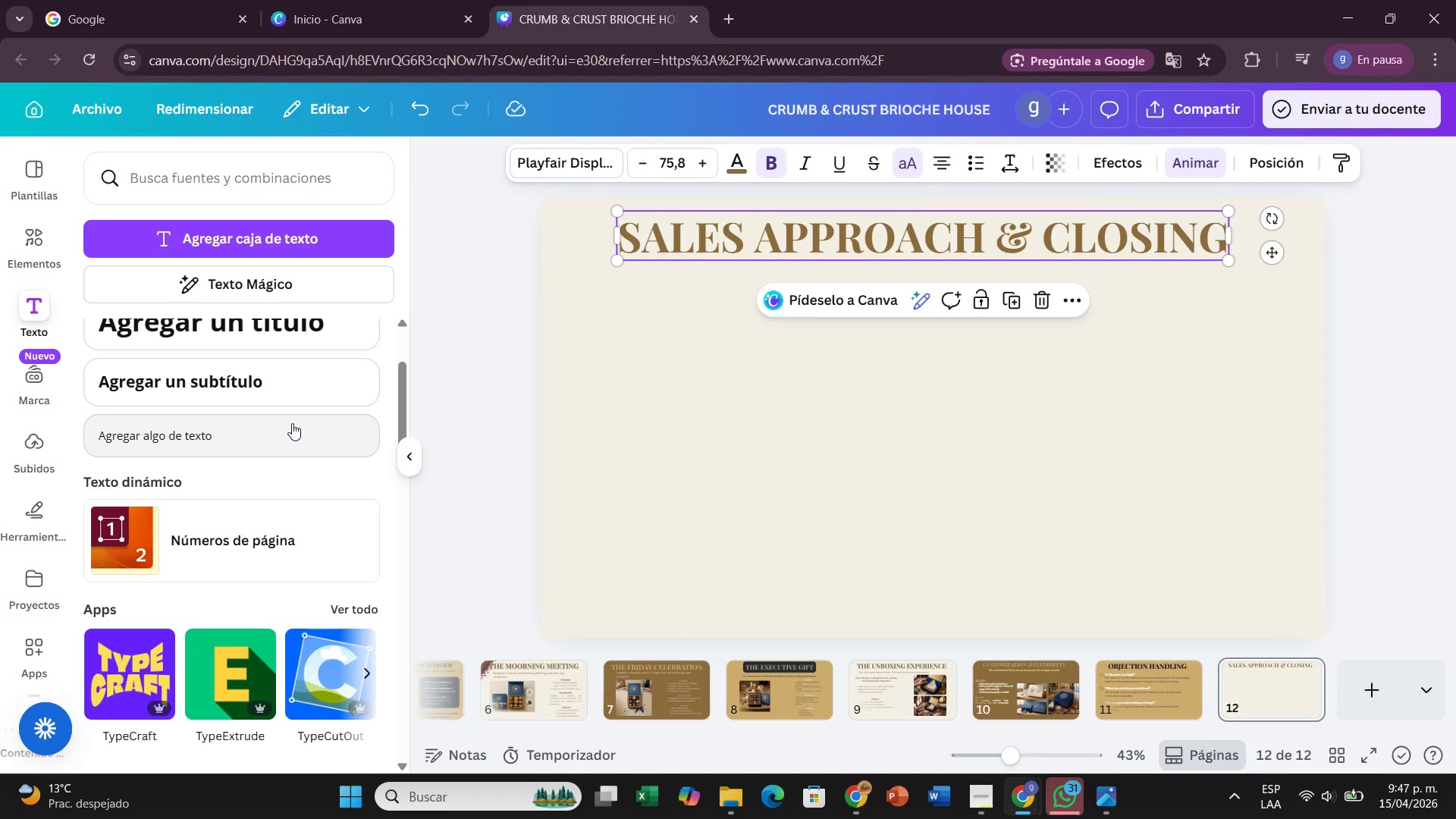 
left_click_drag(start_coordinate=[292, 423], to_coordinate=[949, 275])
 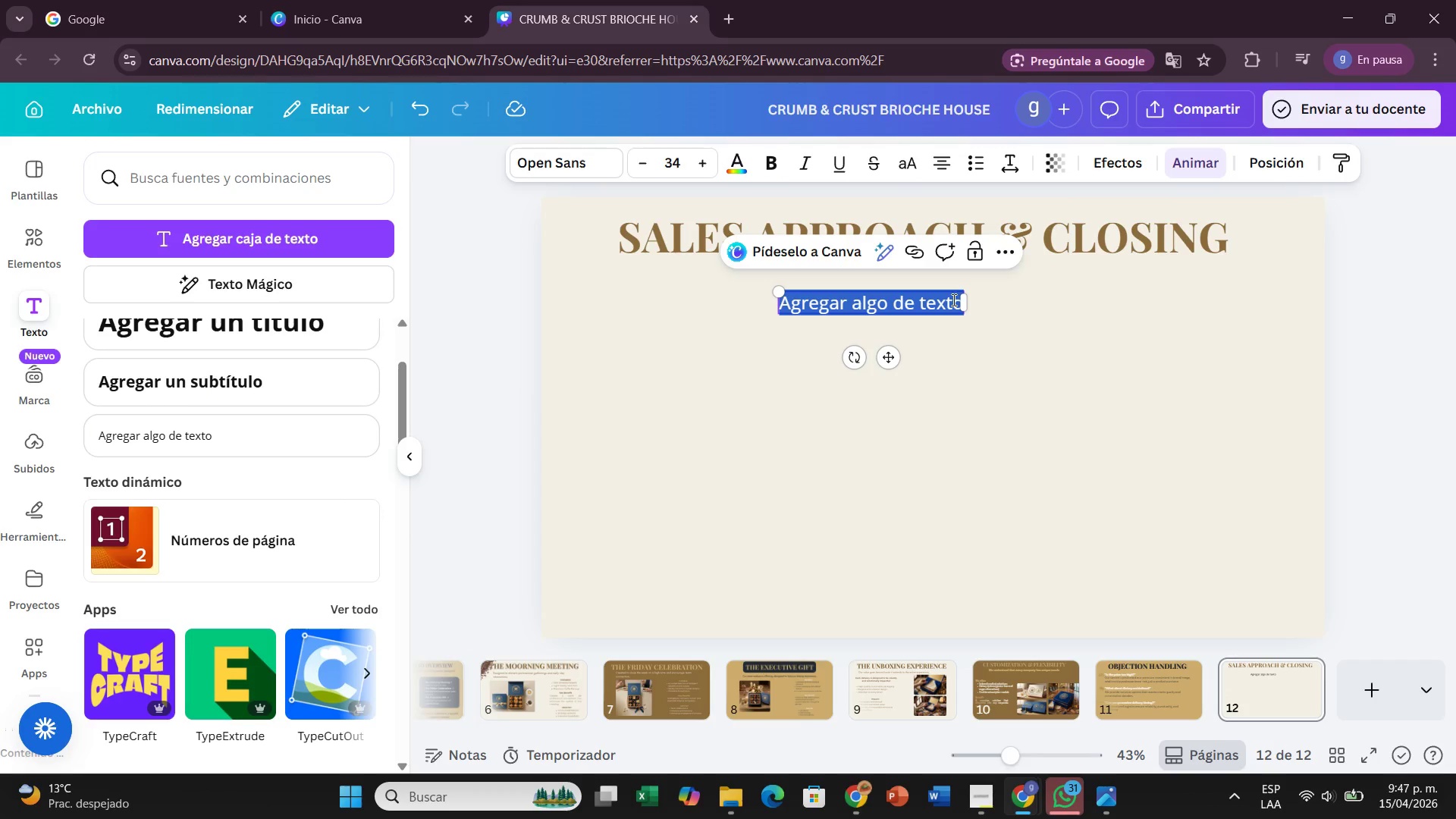 
left_click([956, 300])
 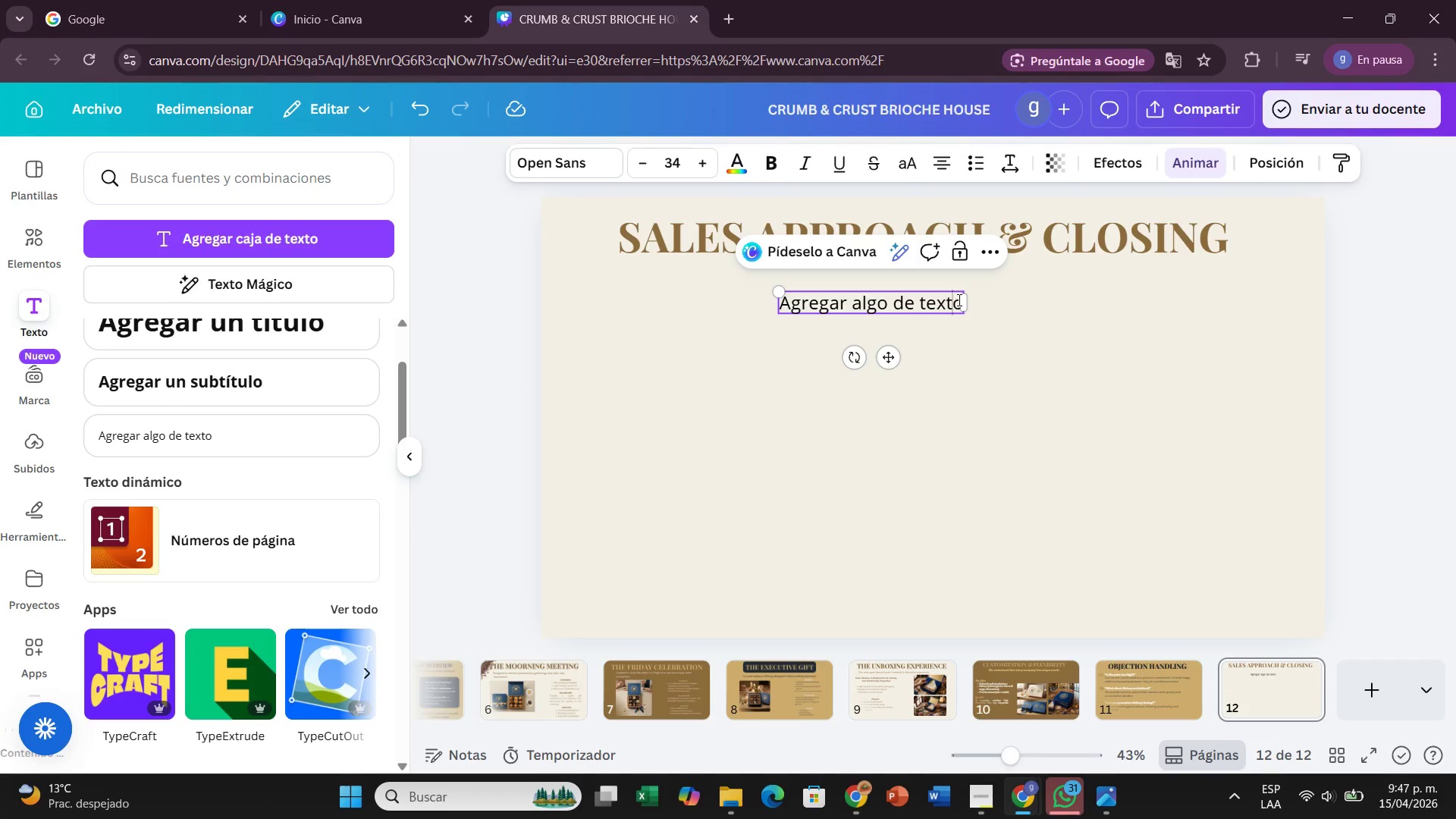 
key(ArrowRight)
 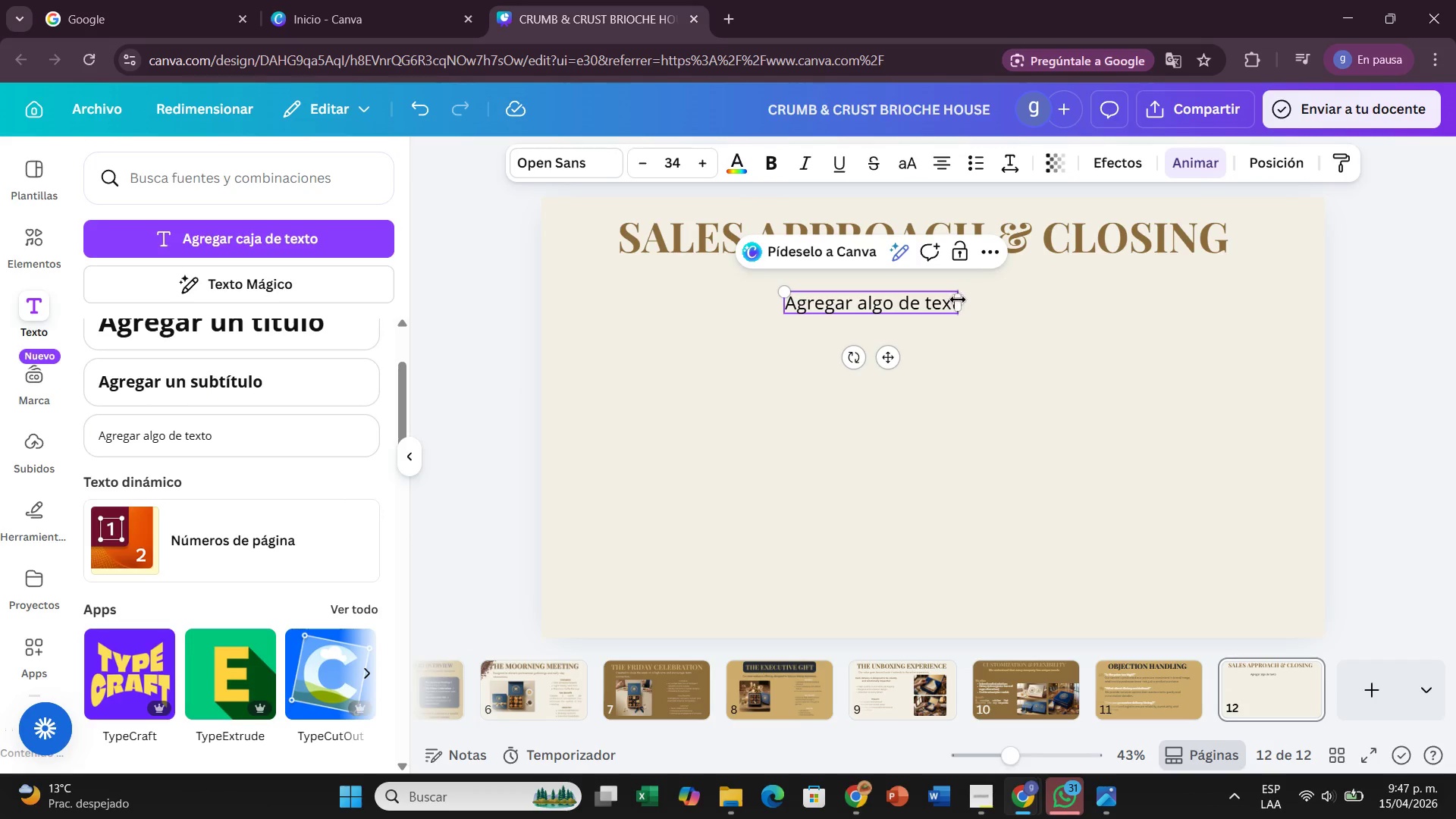 
hold_key(key=Backspace, duration=0.7)
 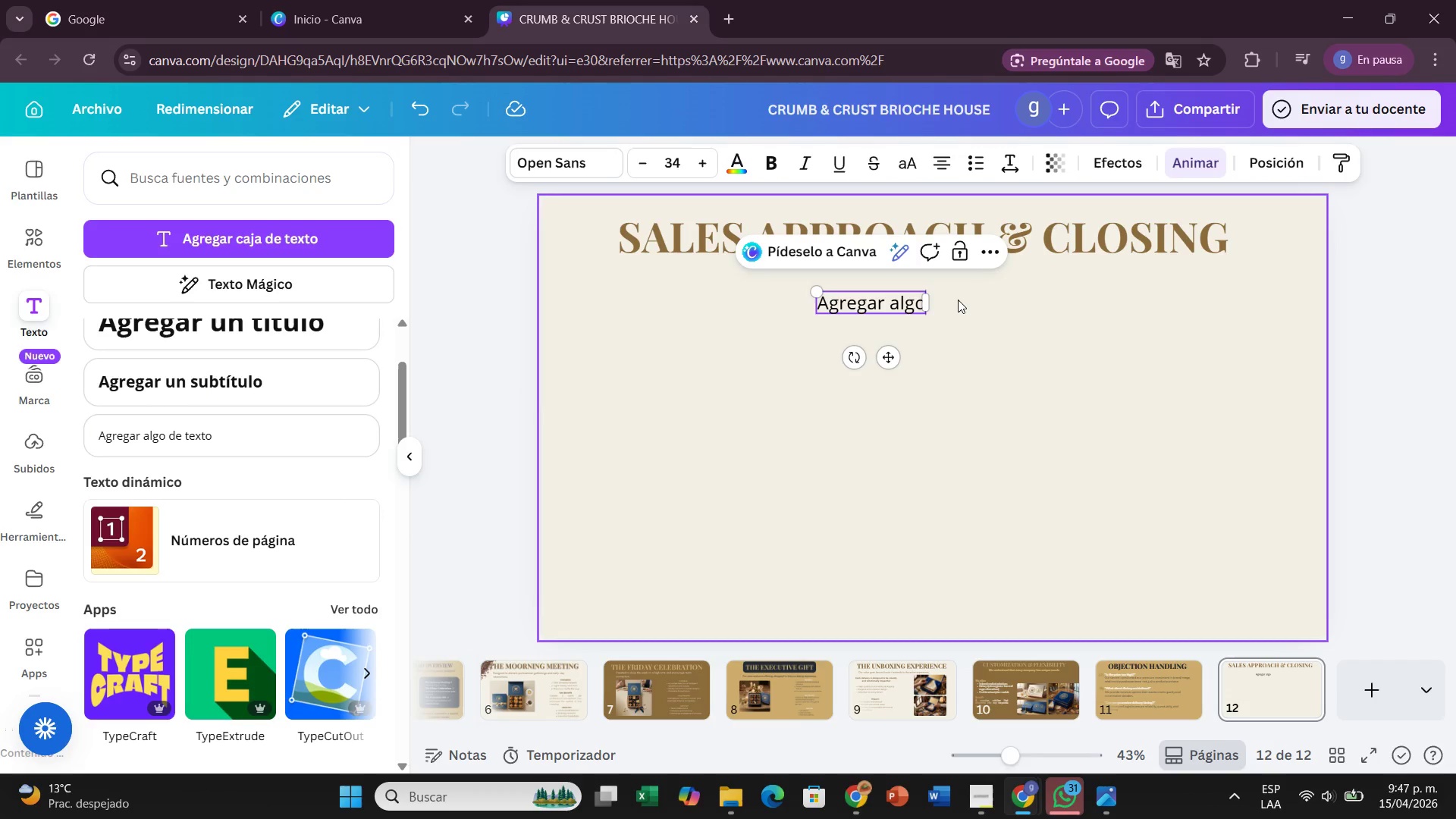 
hold_key(key=Backspace, duration=0.61)
 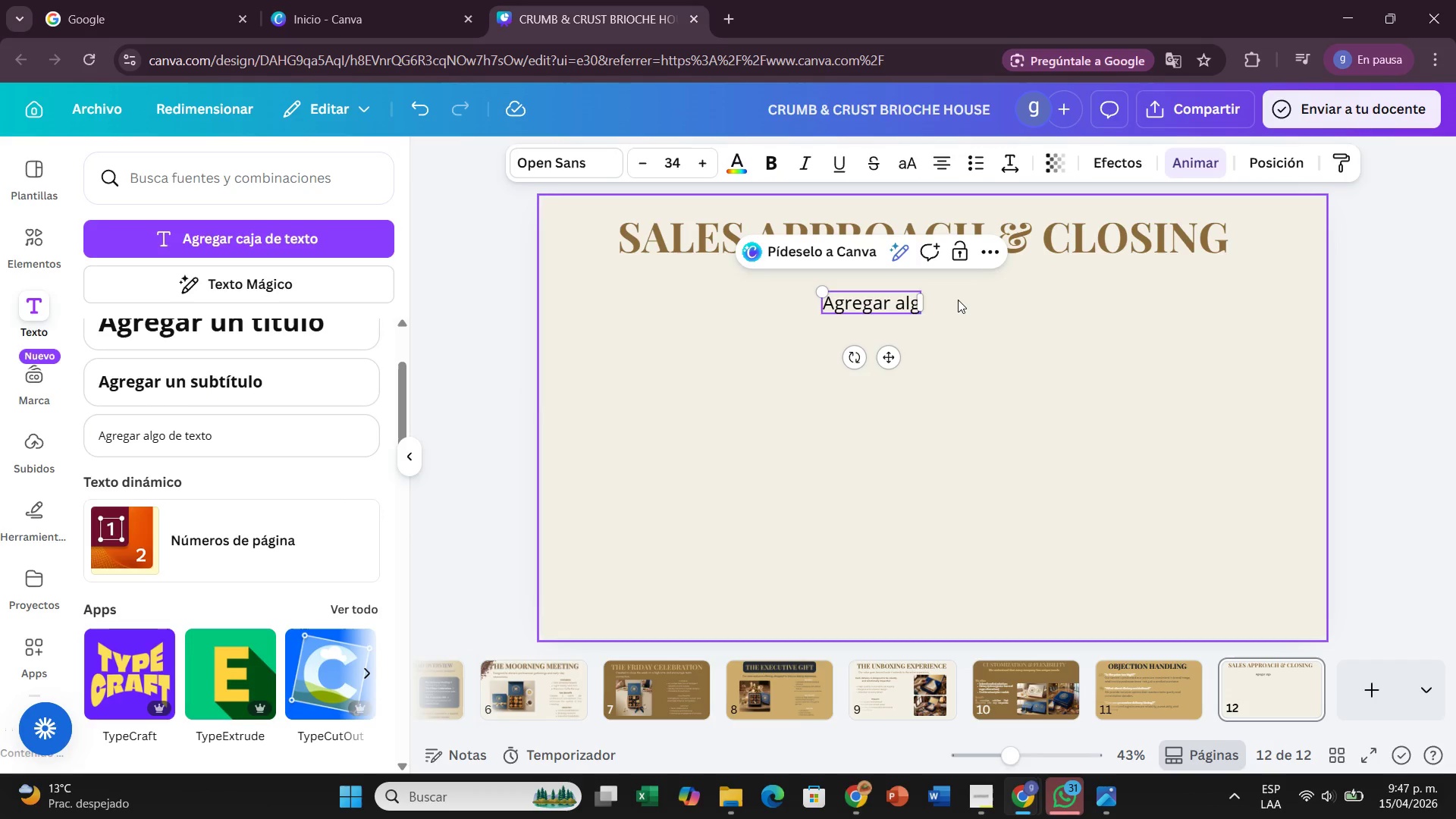 
key(Backspace)
key(Backspace)
key(Backspace)
key(Backspace)
key(Backspace)
key(Backspace)
key(Backspace)
key(Backspace)
key(Backspace)
key(Backspace)
type(When presenting Crumb ^ Crust, docus on experience rather than product.)
 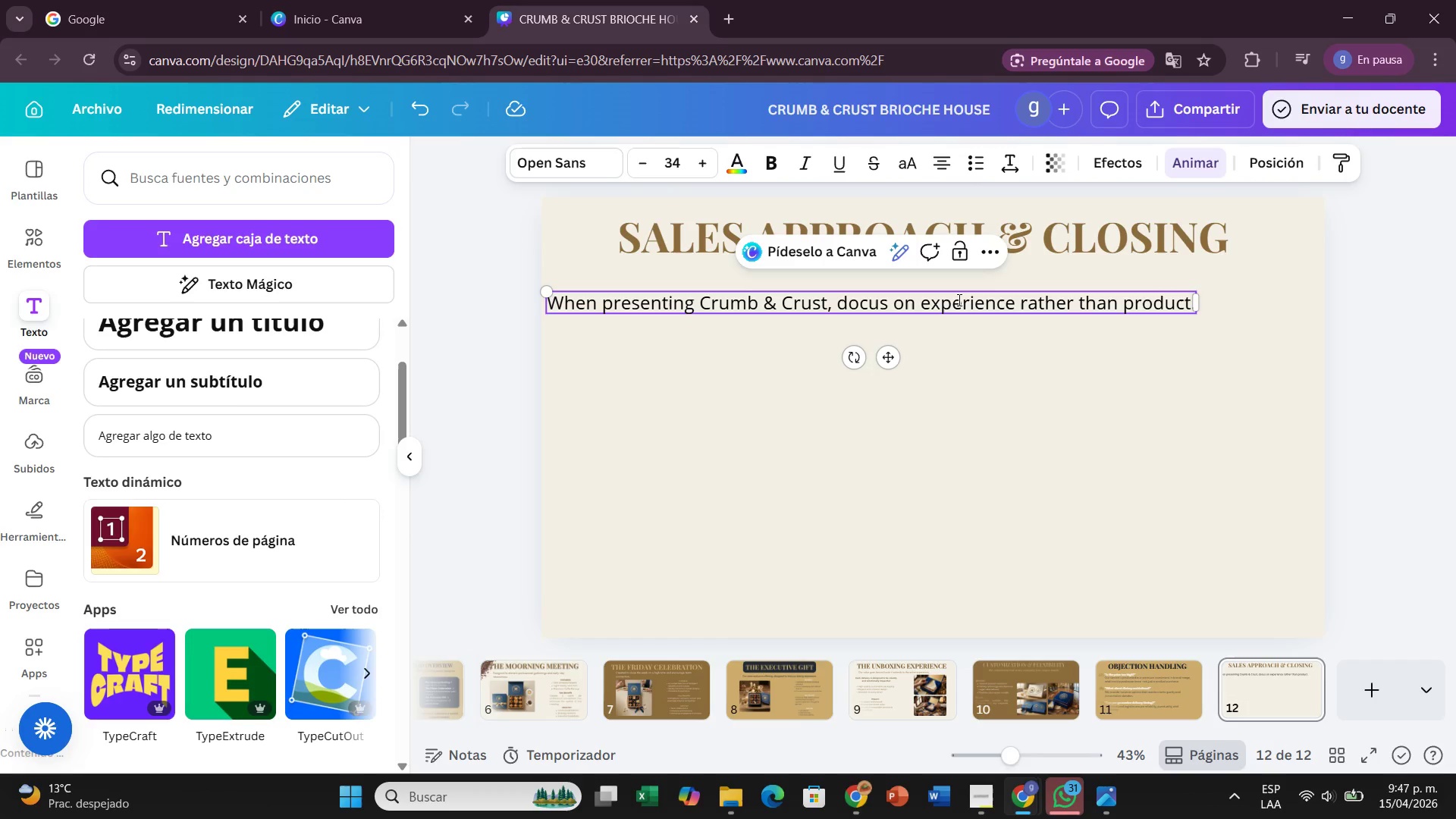 
left_click_drag(start_coordinate=[883, 366], to_coordinate=[924, 350])
 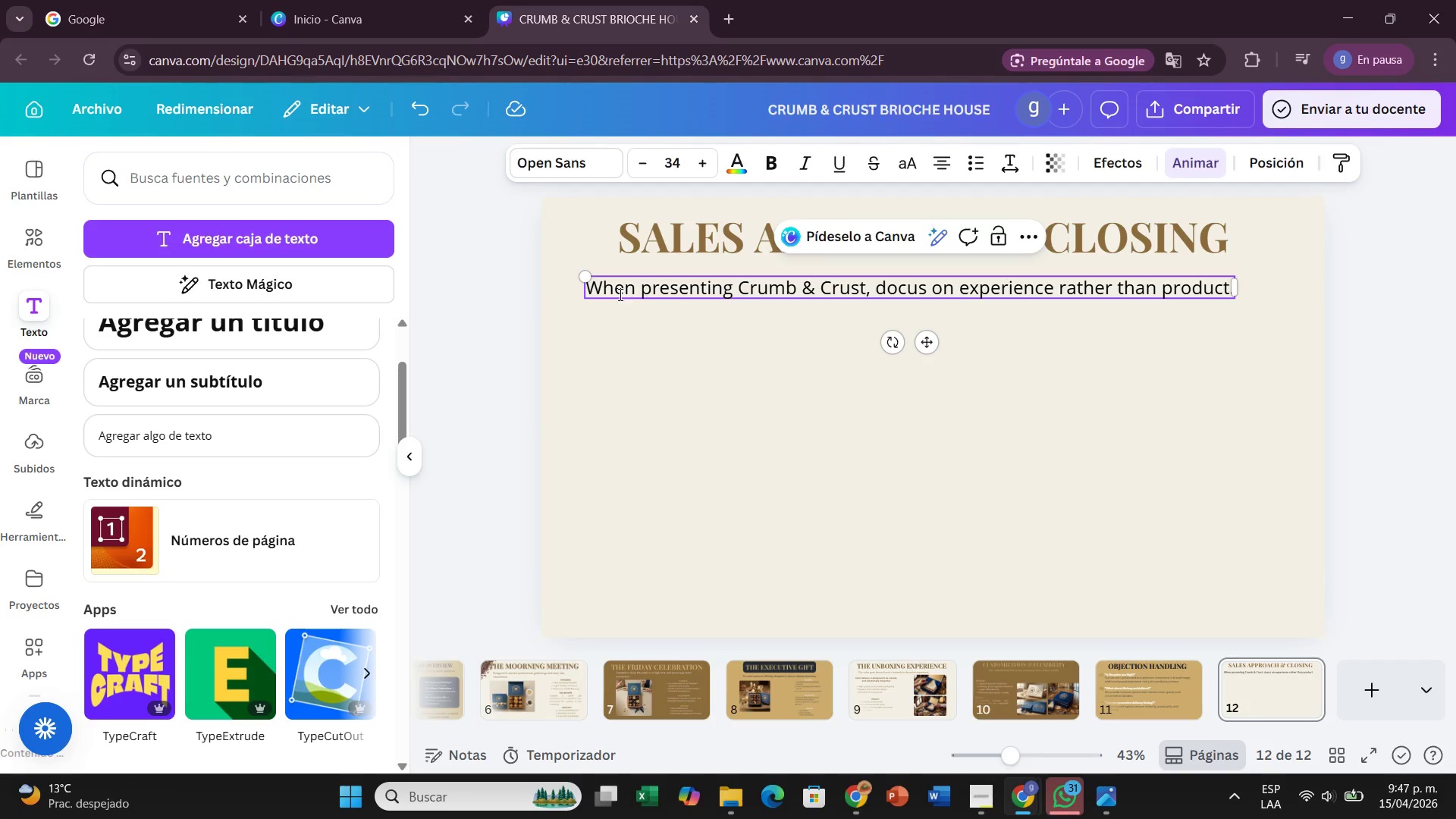 
wait(5.06)
 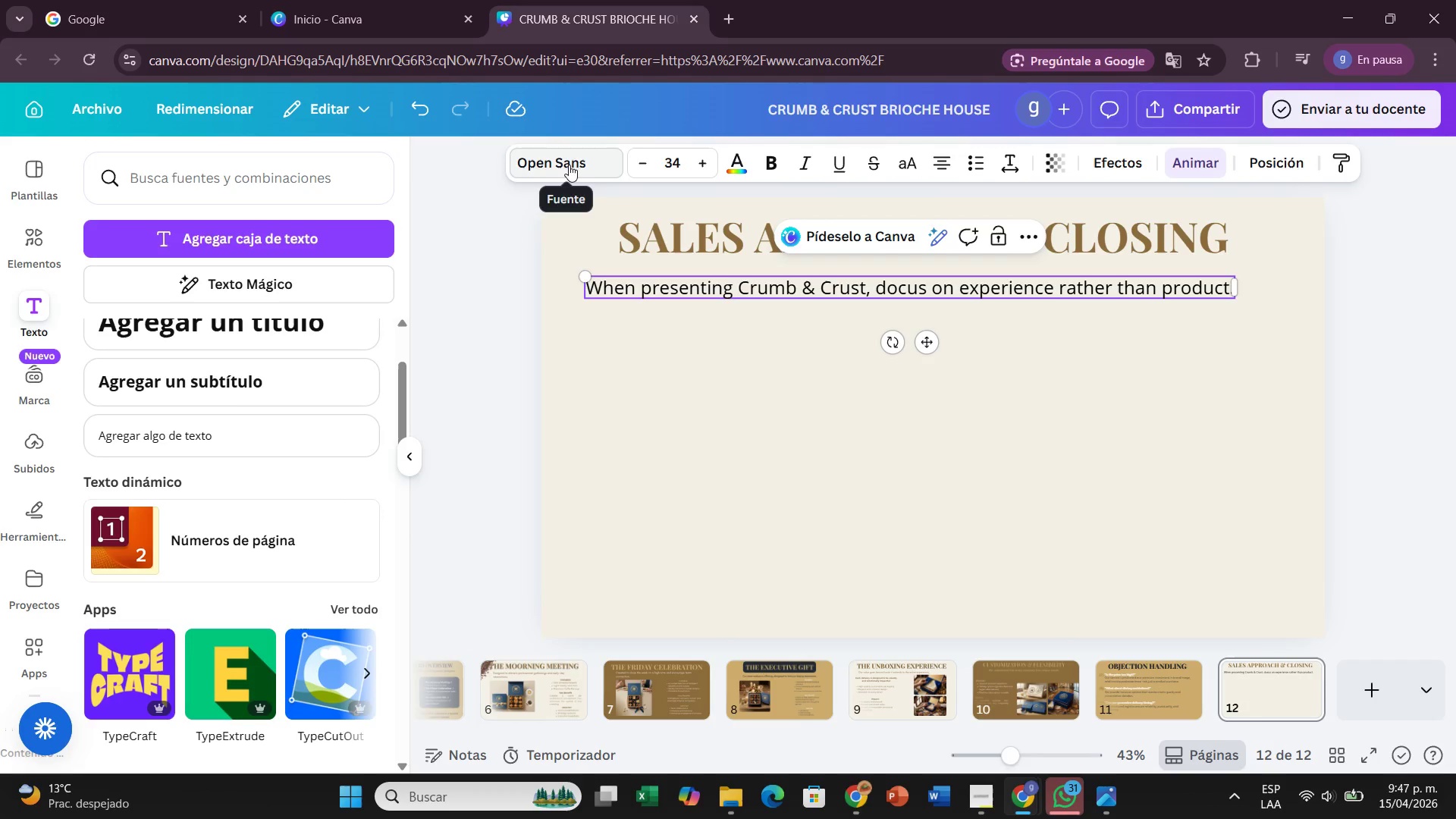 
left_click_drag(start_coordinate=[589, 291], to_coordinate=[1196, 309])
 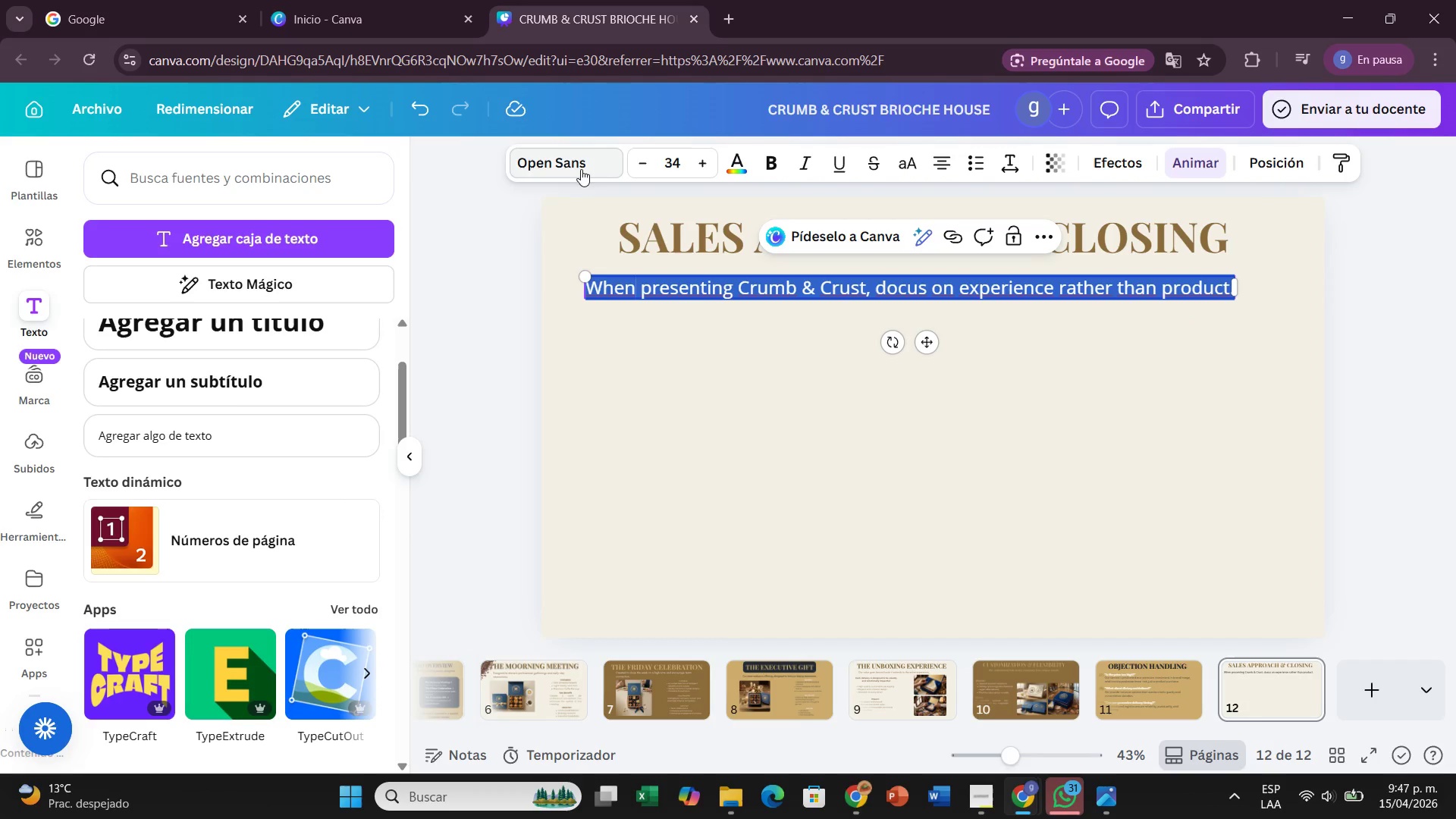 
left_click([581, 169])
 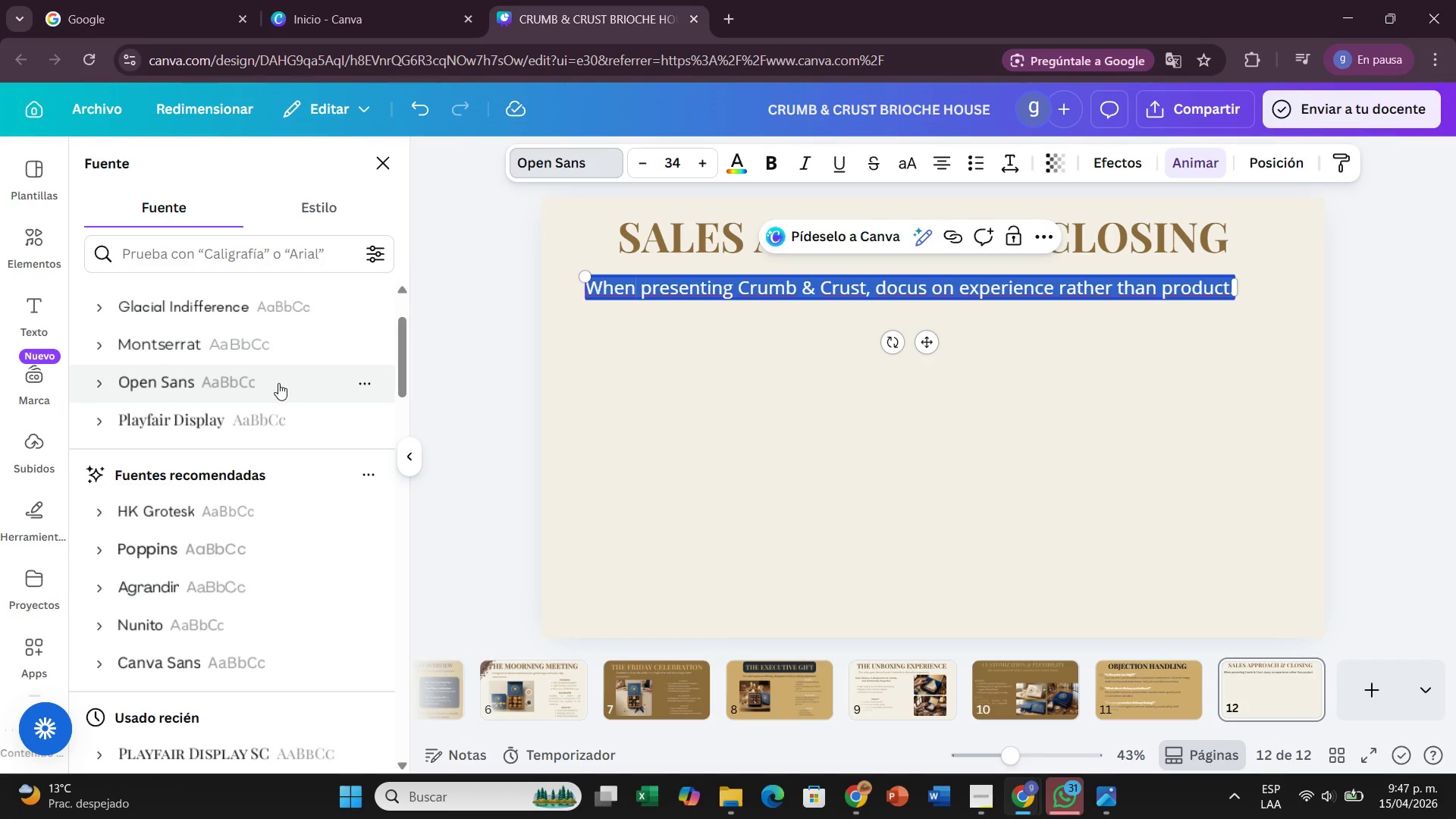 
left_click([262, 414])
 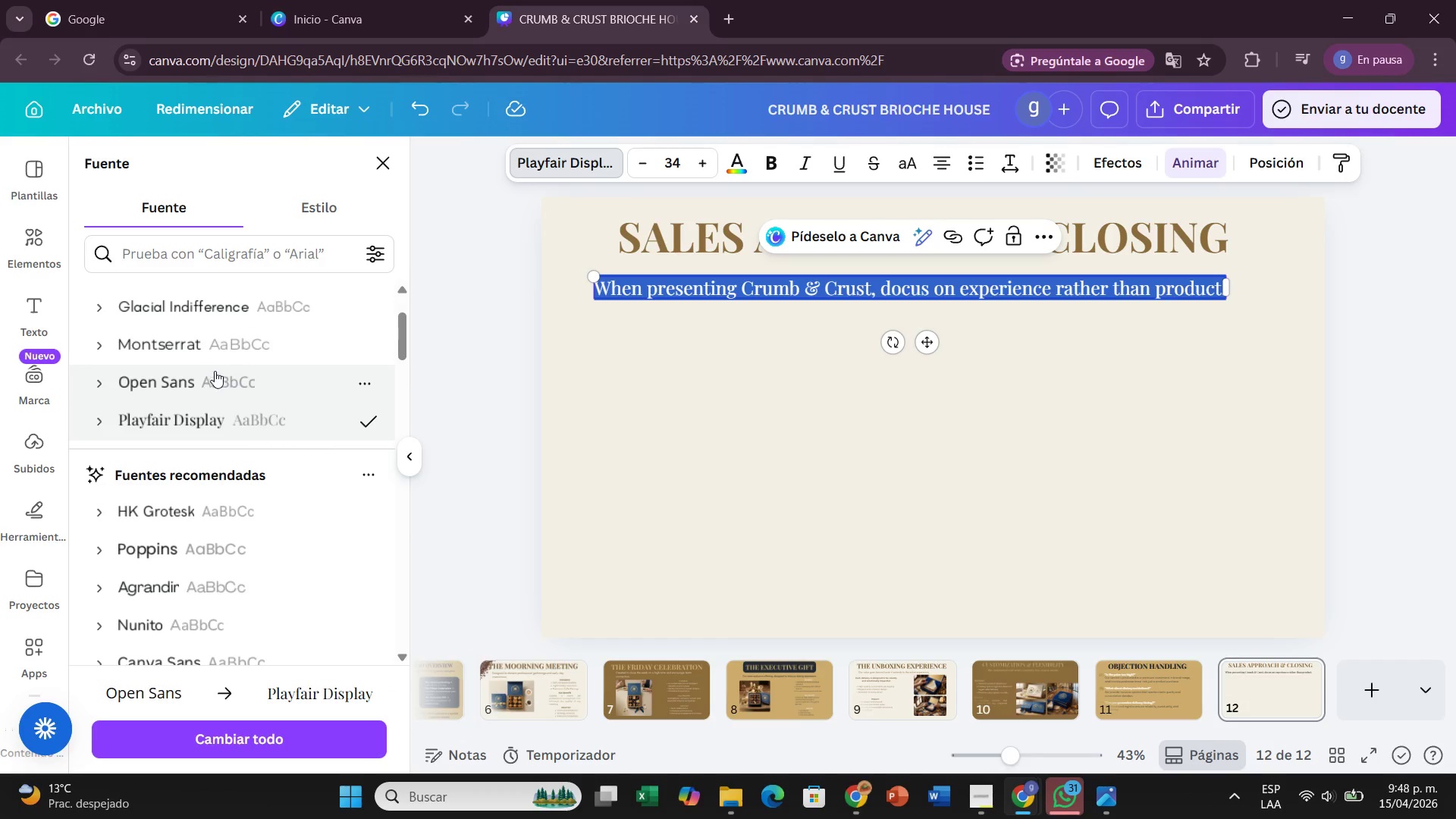 
left_click([224, 309])
 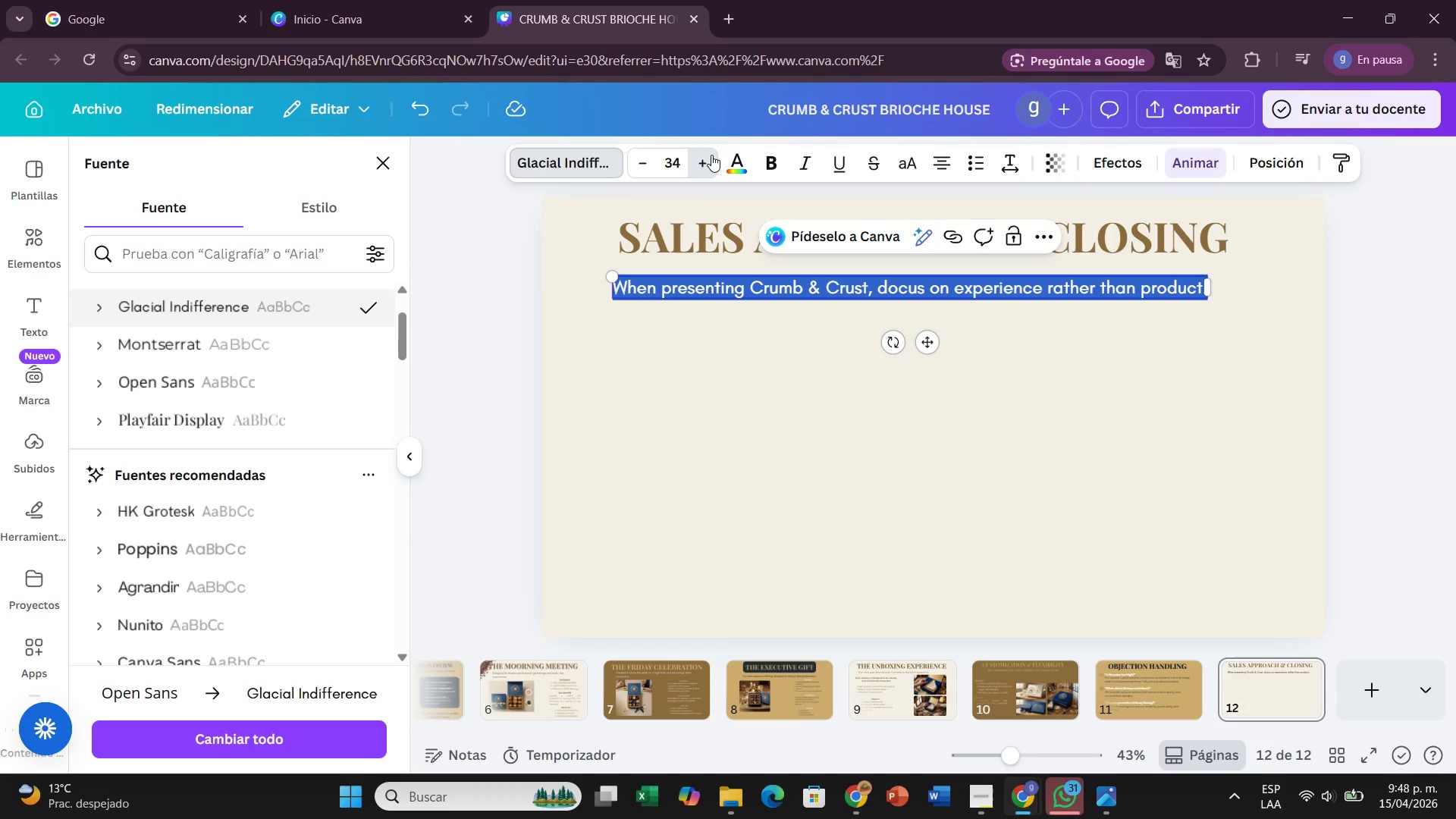 
left_click([711, 155])
 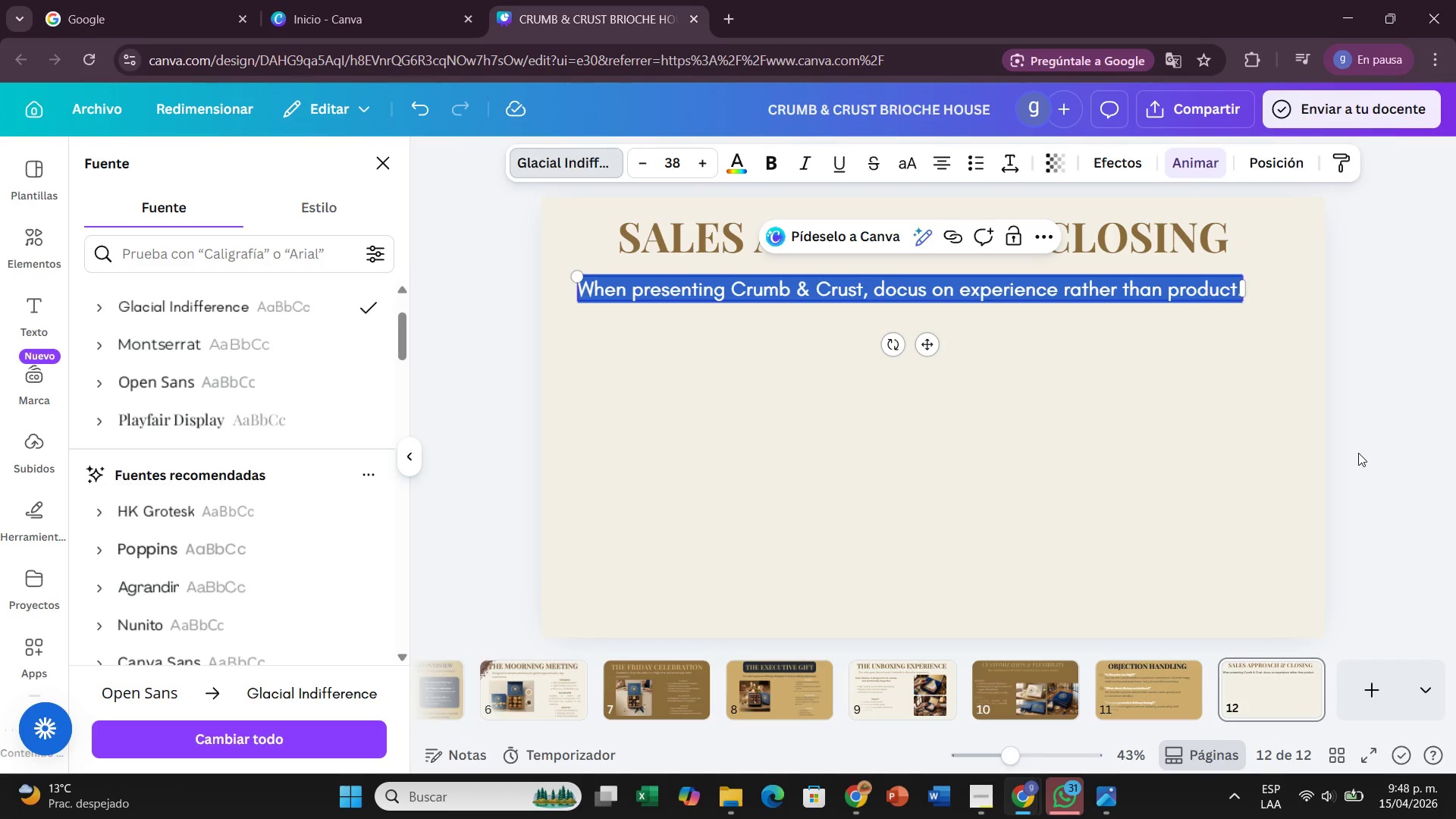 
left_click_drag(start_coordinate=[1353, 453], to_coordinate=[1348, 453])
 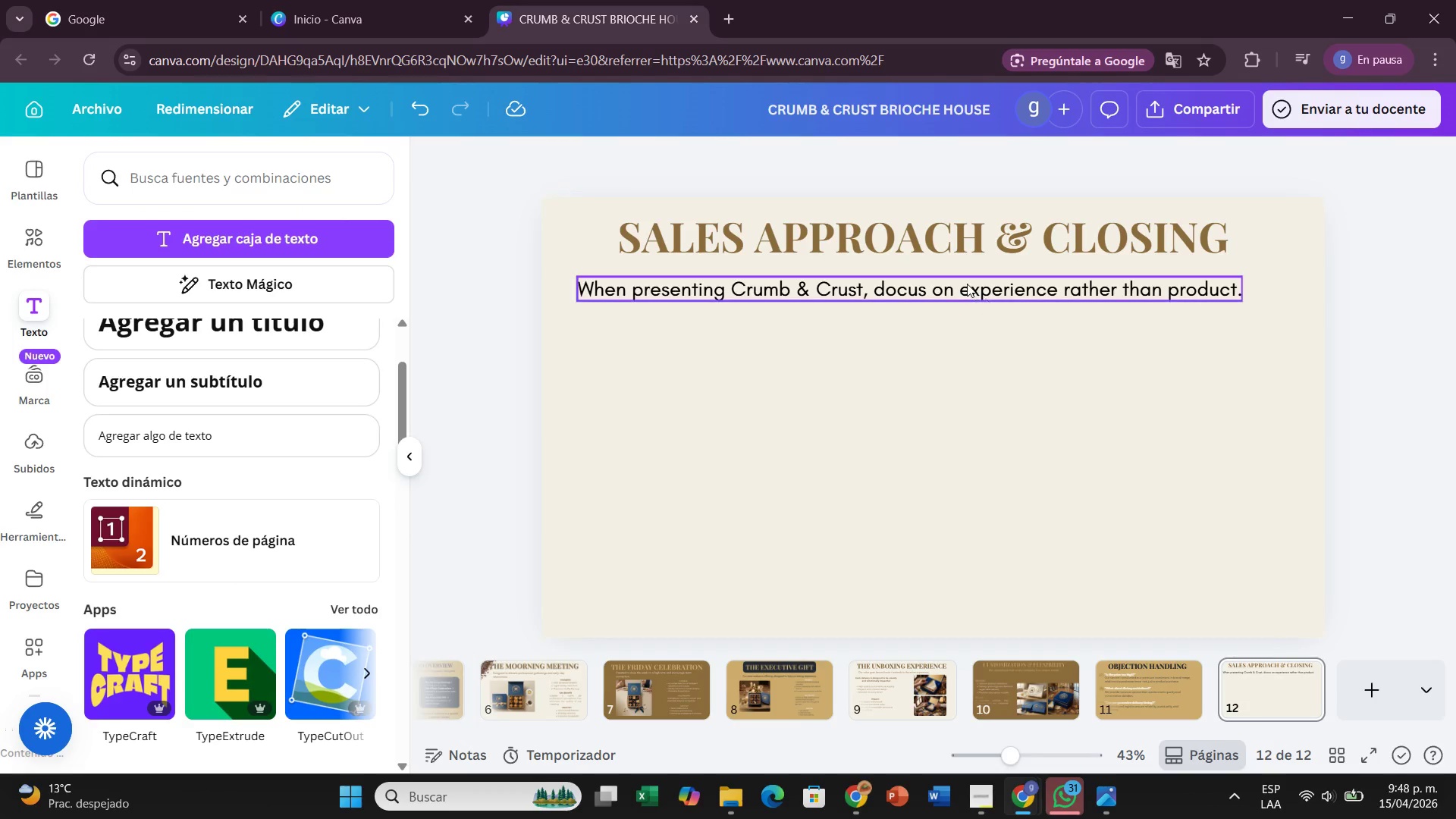 
left_click([966, 283])
 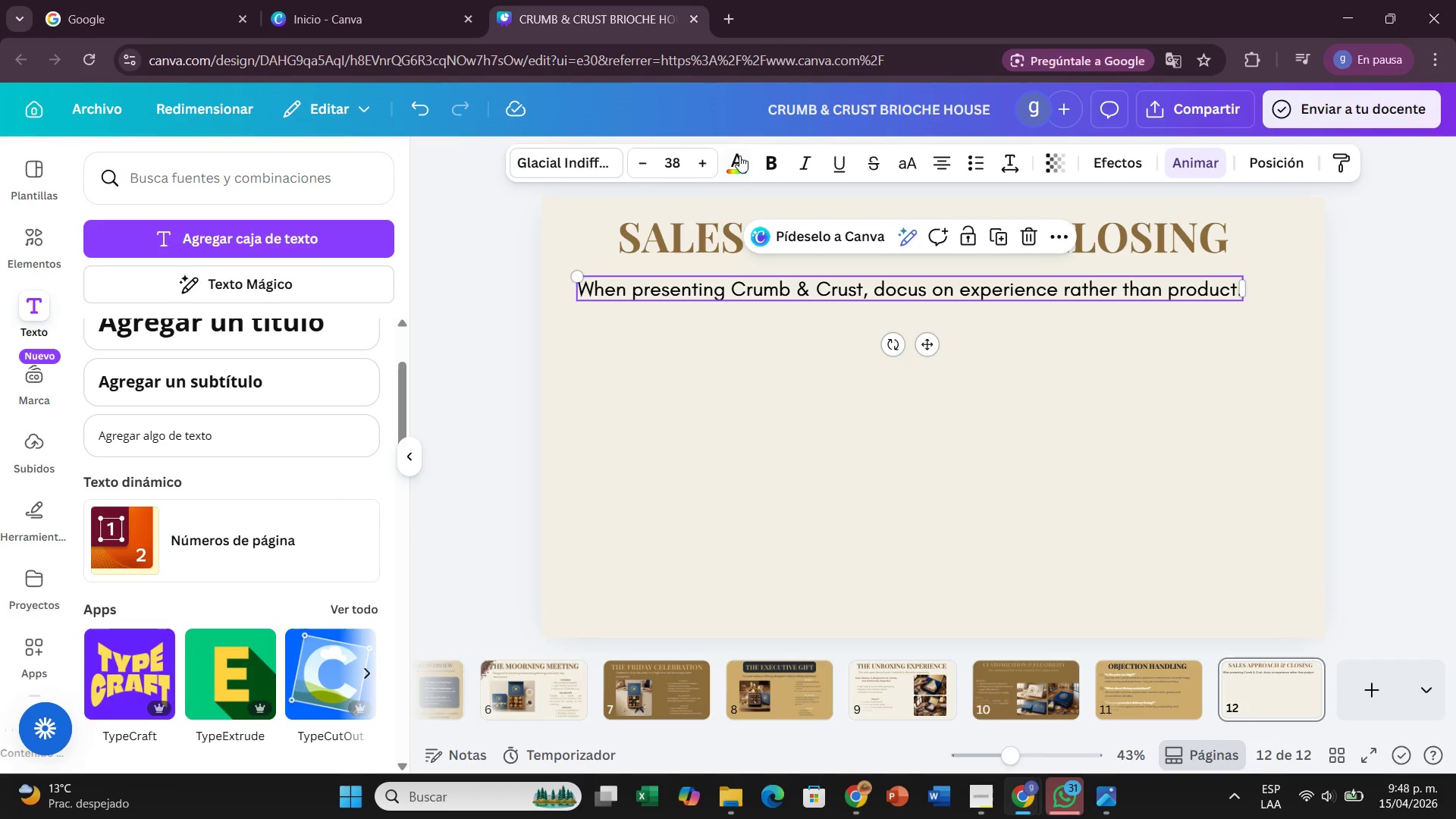 
left_click([747, 157])
 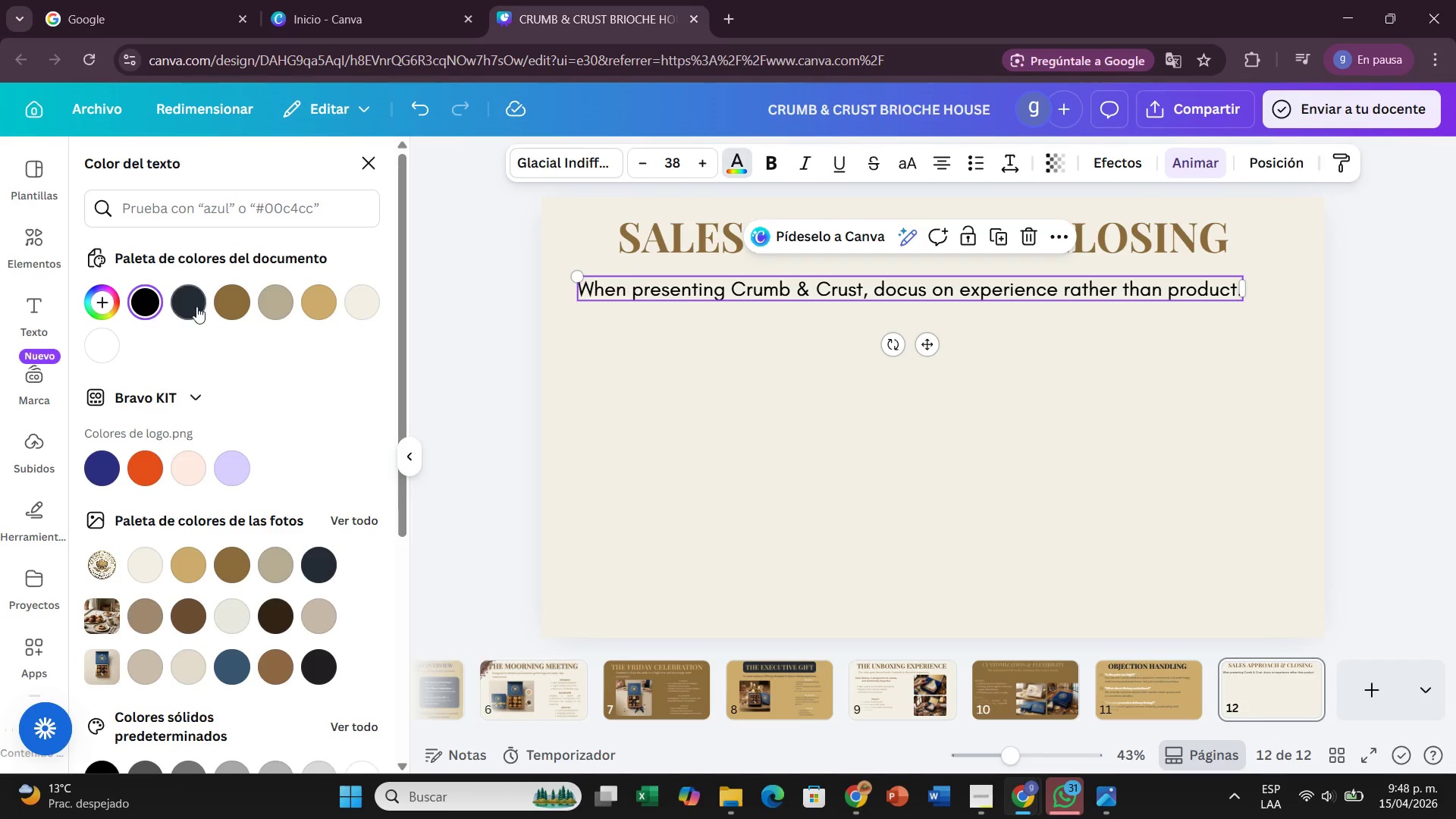 
left_click([226, 303])
 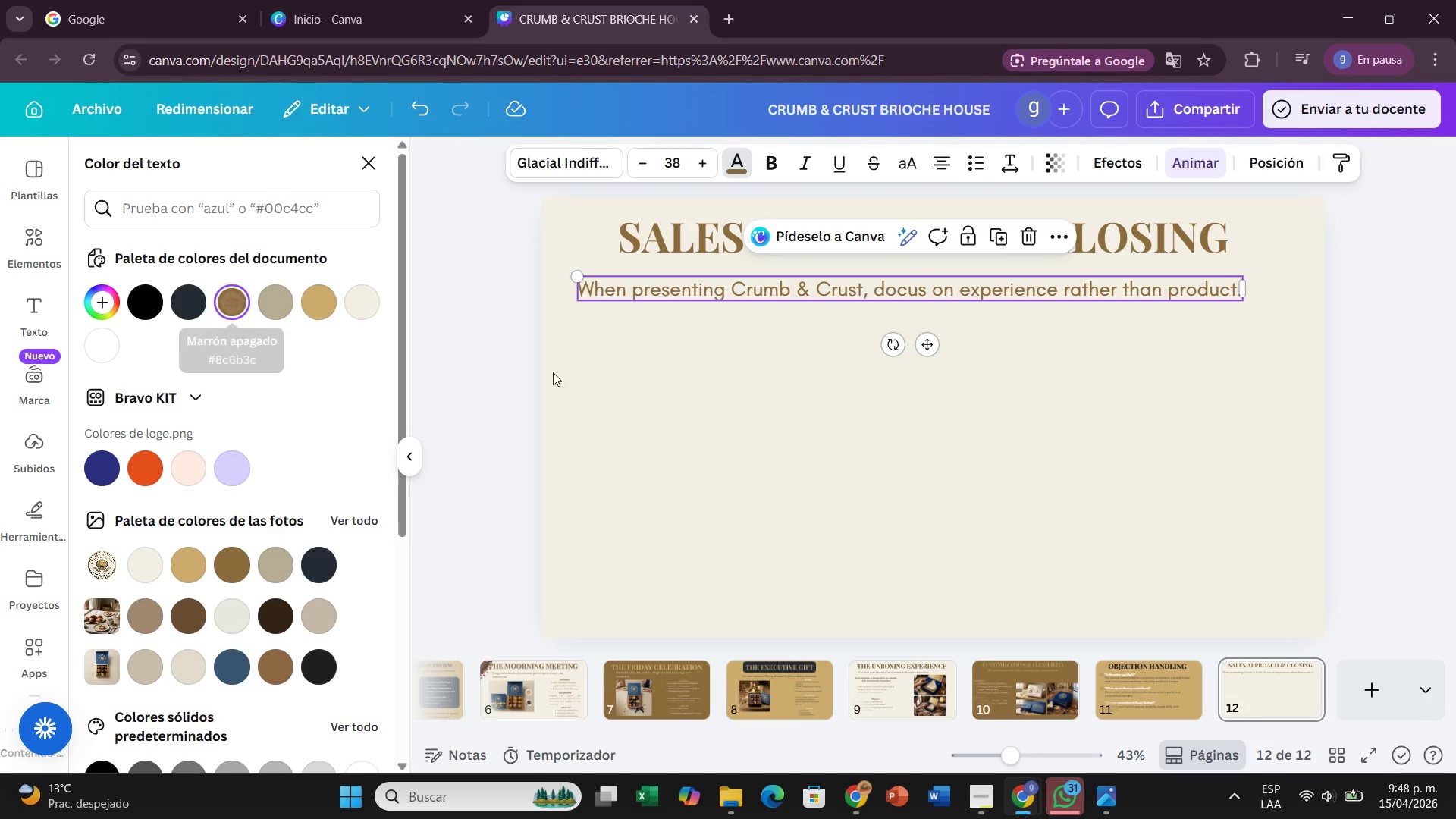 
left_click([616, 393])
 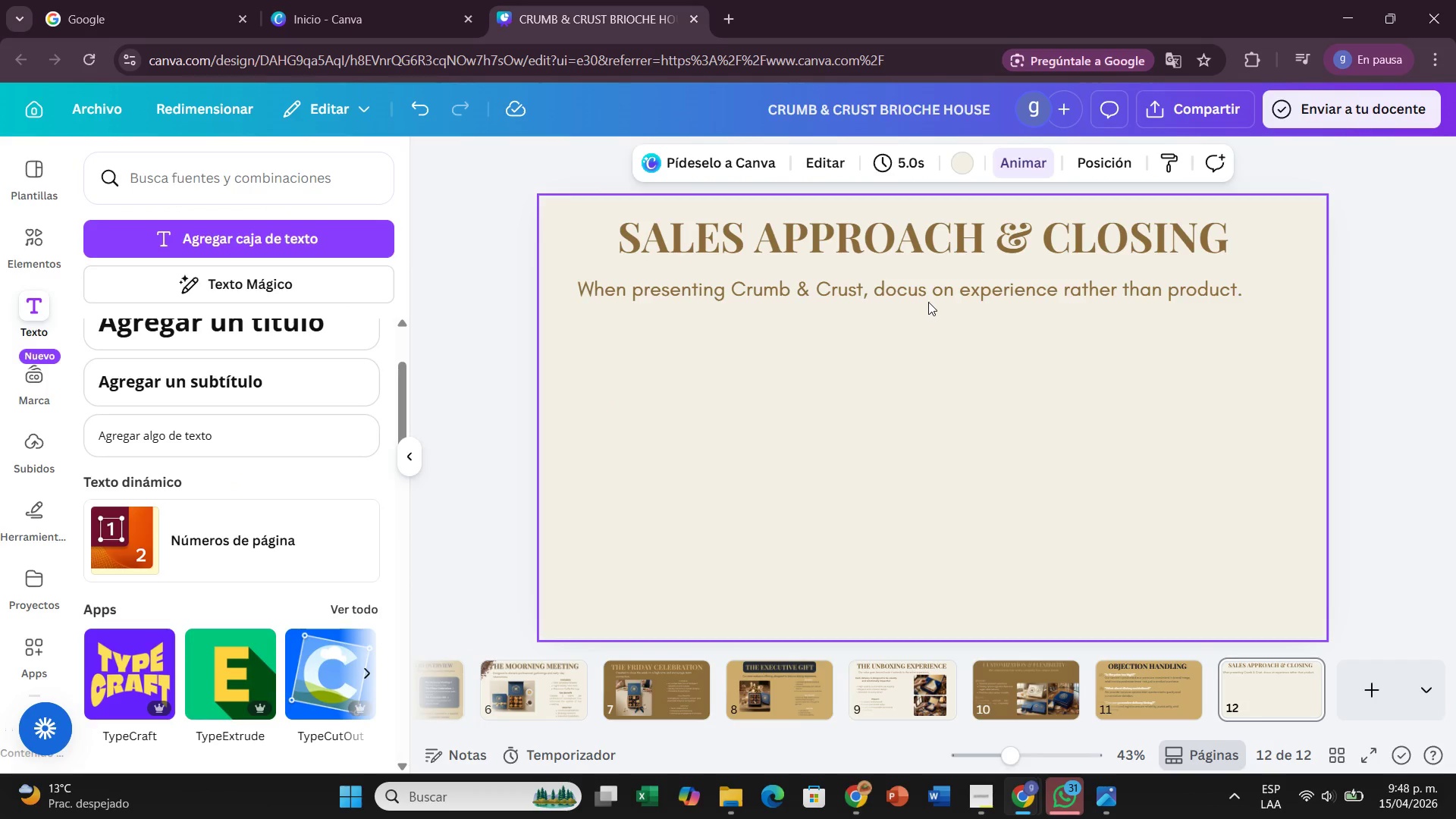 
left_click_drag(start_coordinate=[929, 297], to_coordinate=[940, 288])
 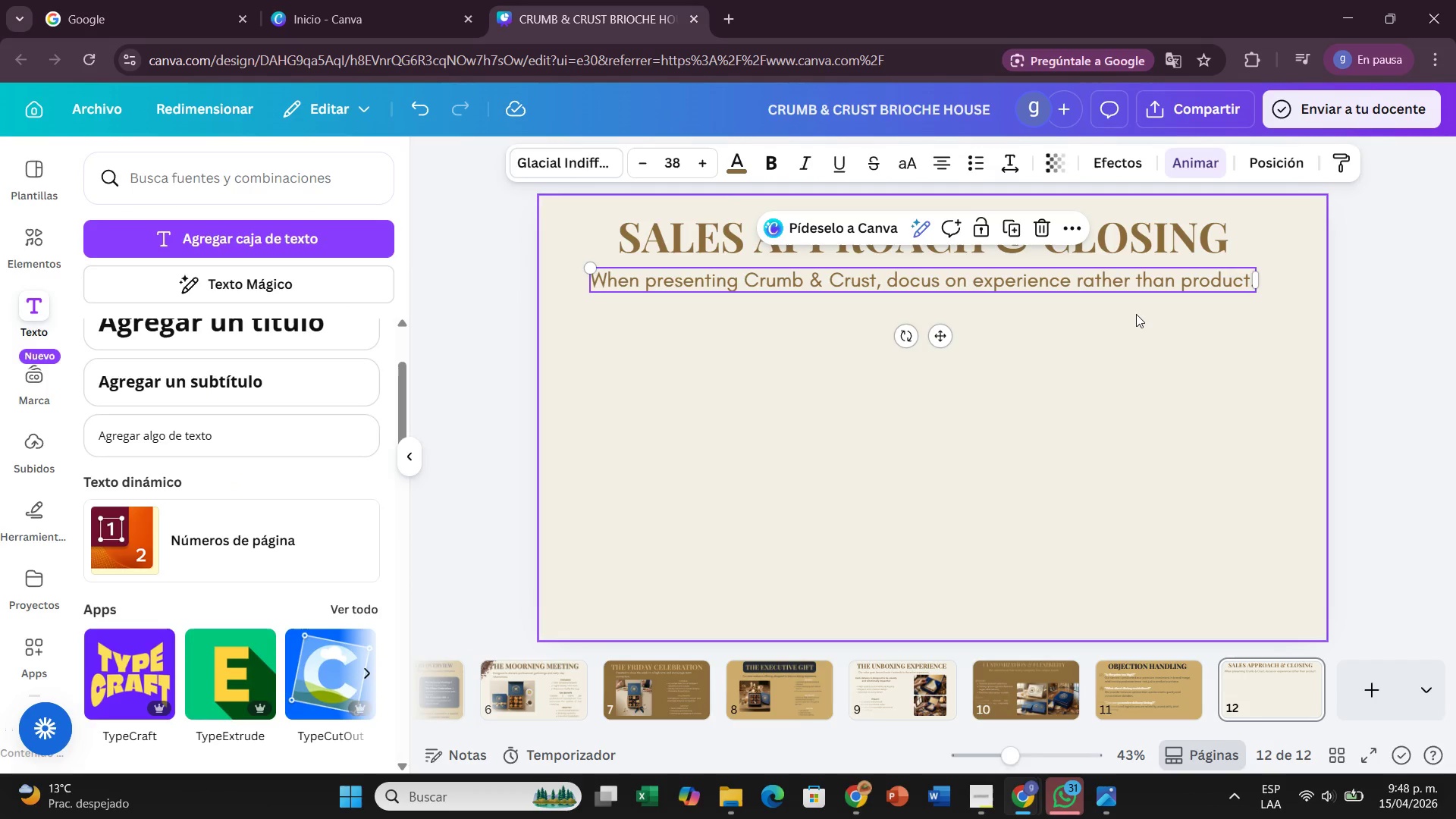 
left_click([1136, 314])
 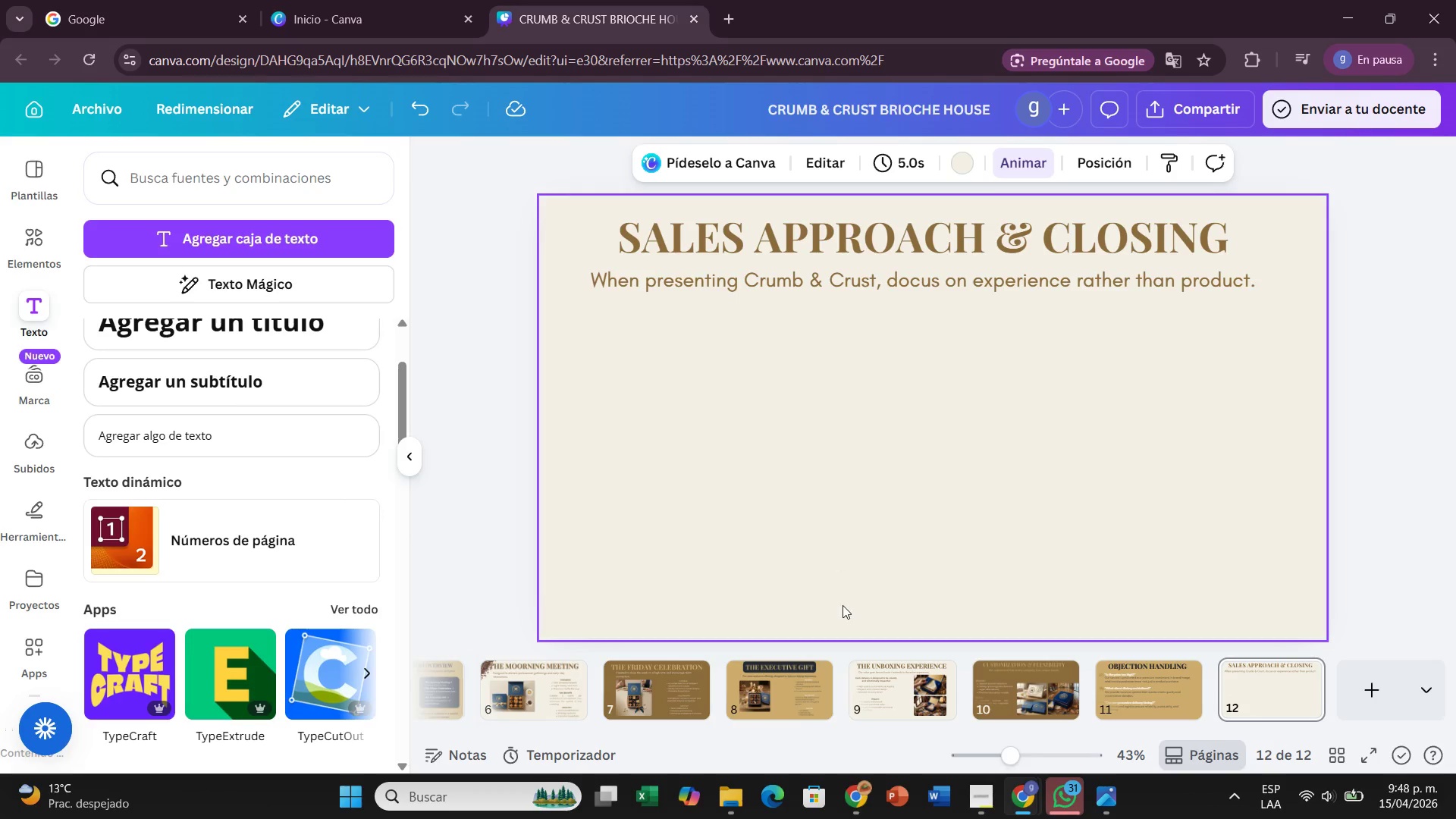 
mouse_move([932, 301])
 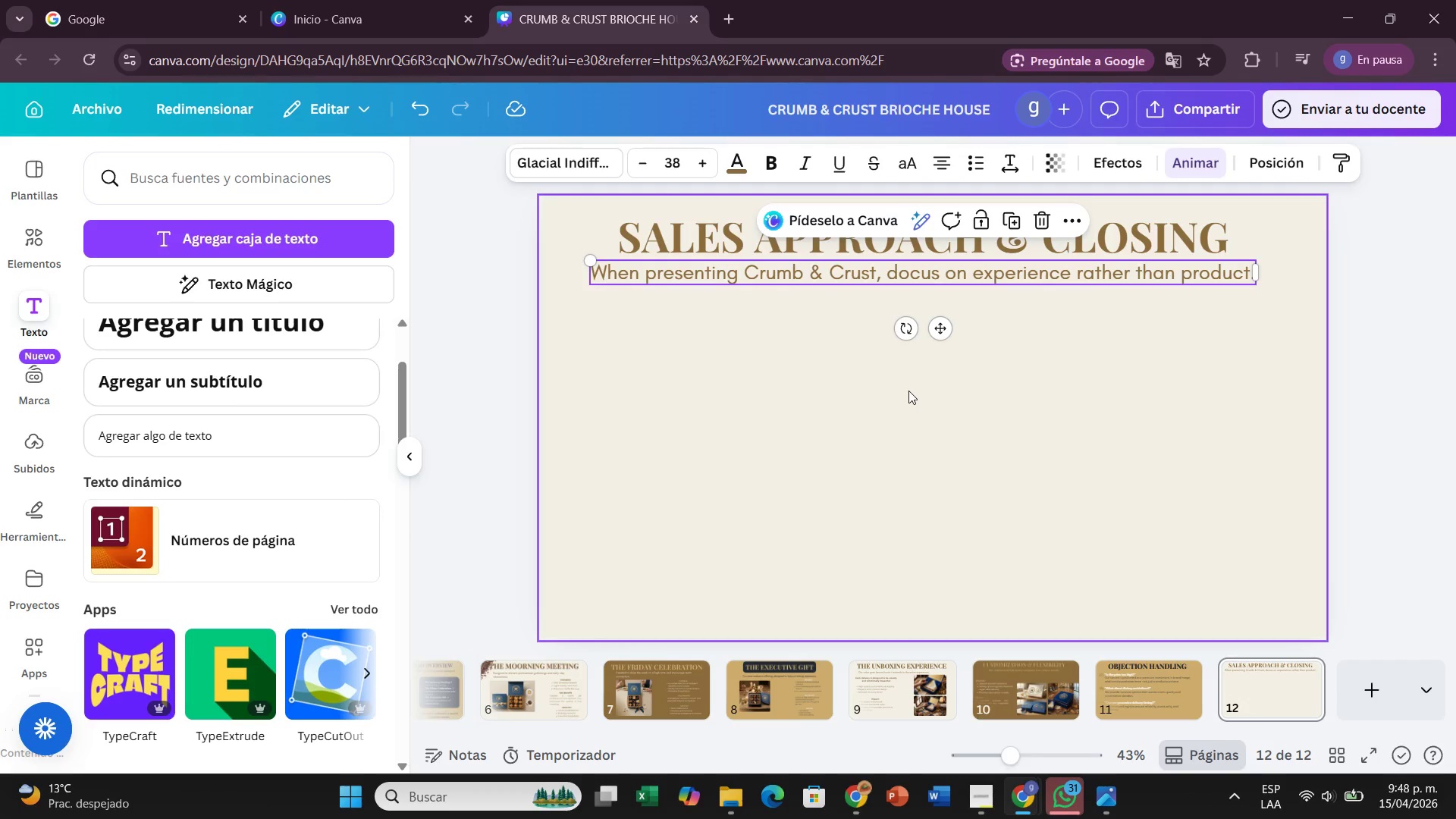 
left_click([908, 391])
 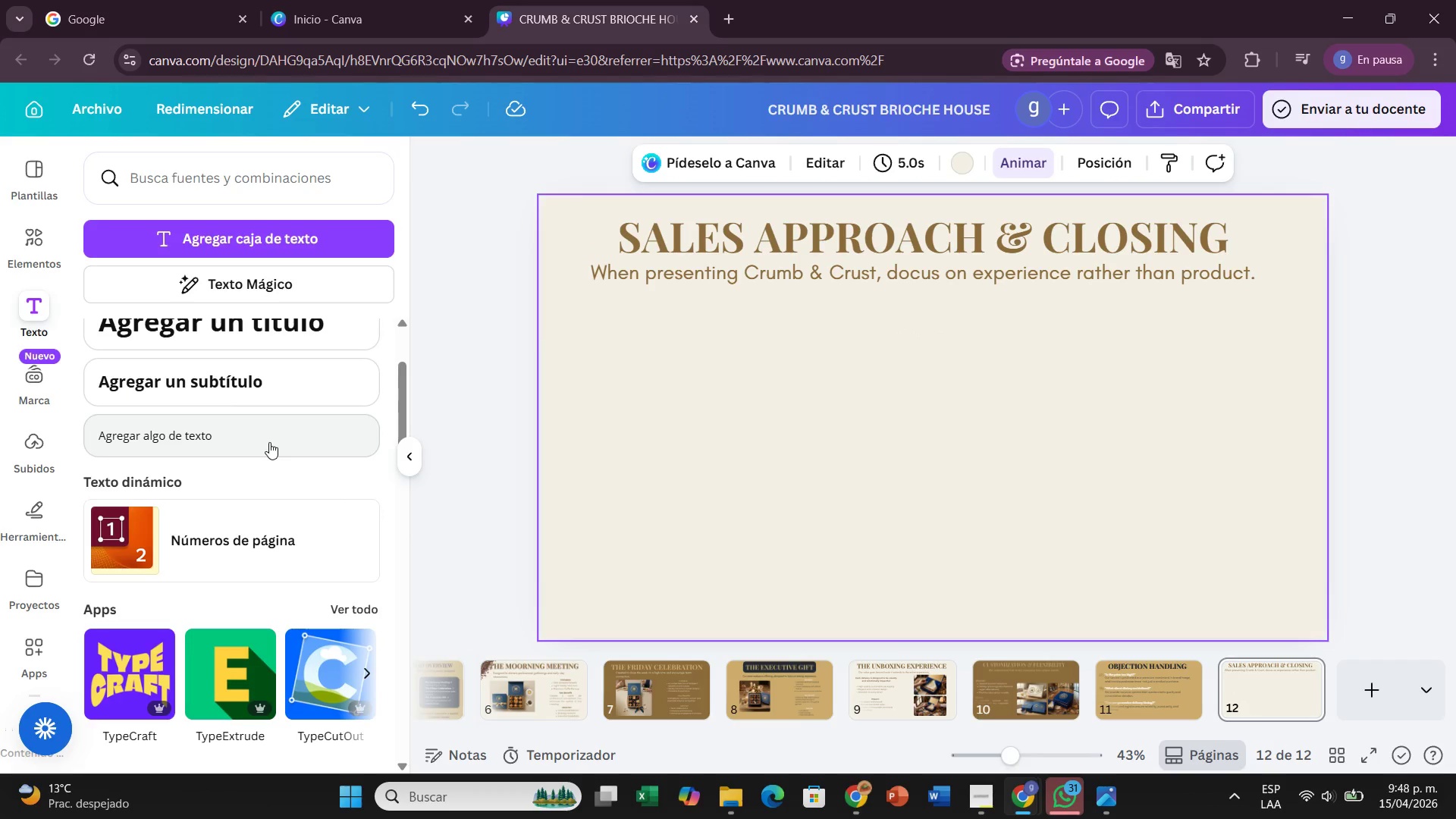 
wait(5.61)
 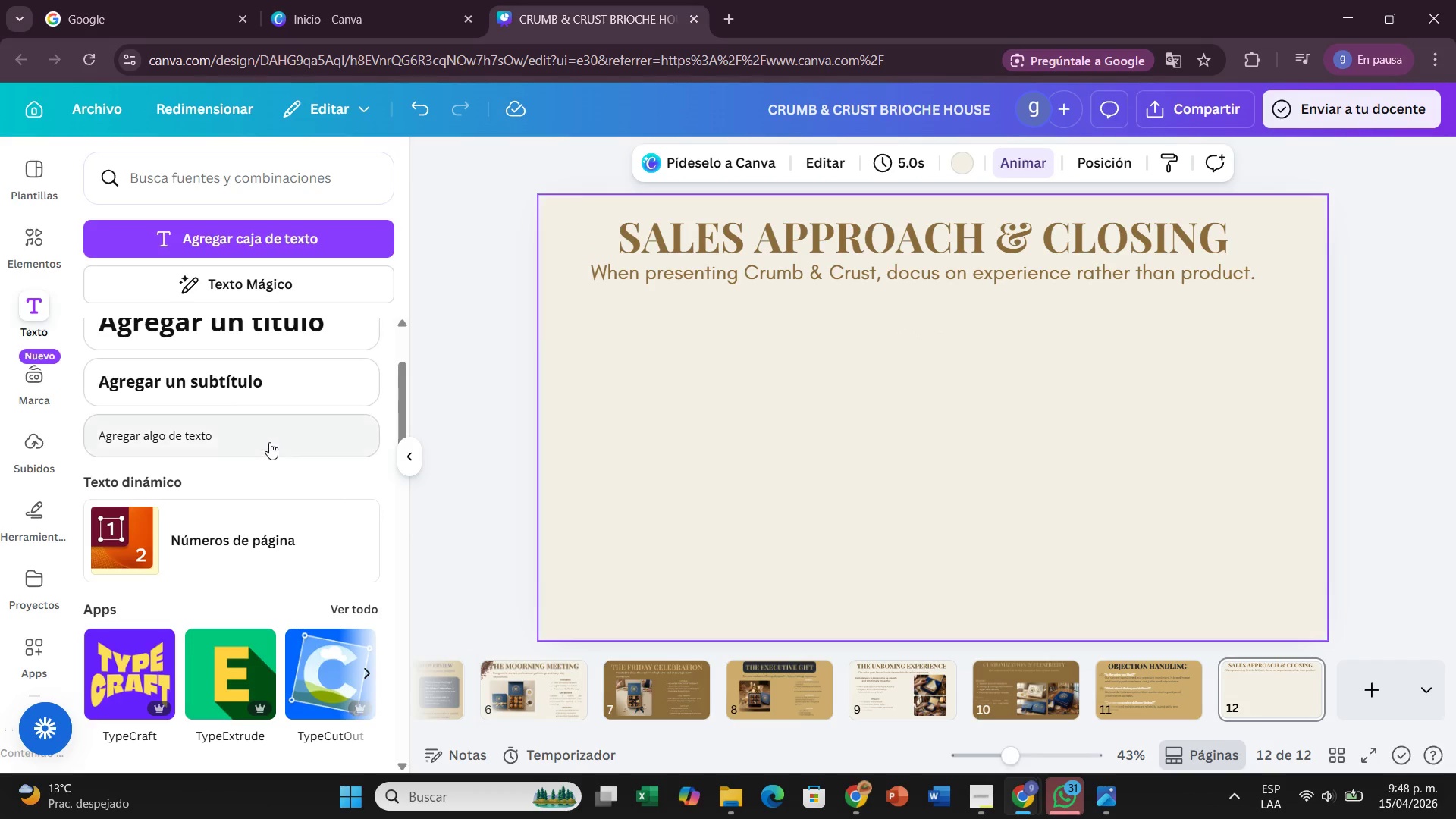 
left_click_drag(start_coordinate=[269, 442], to_coordinate=[777, 338])
 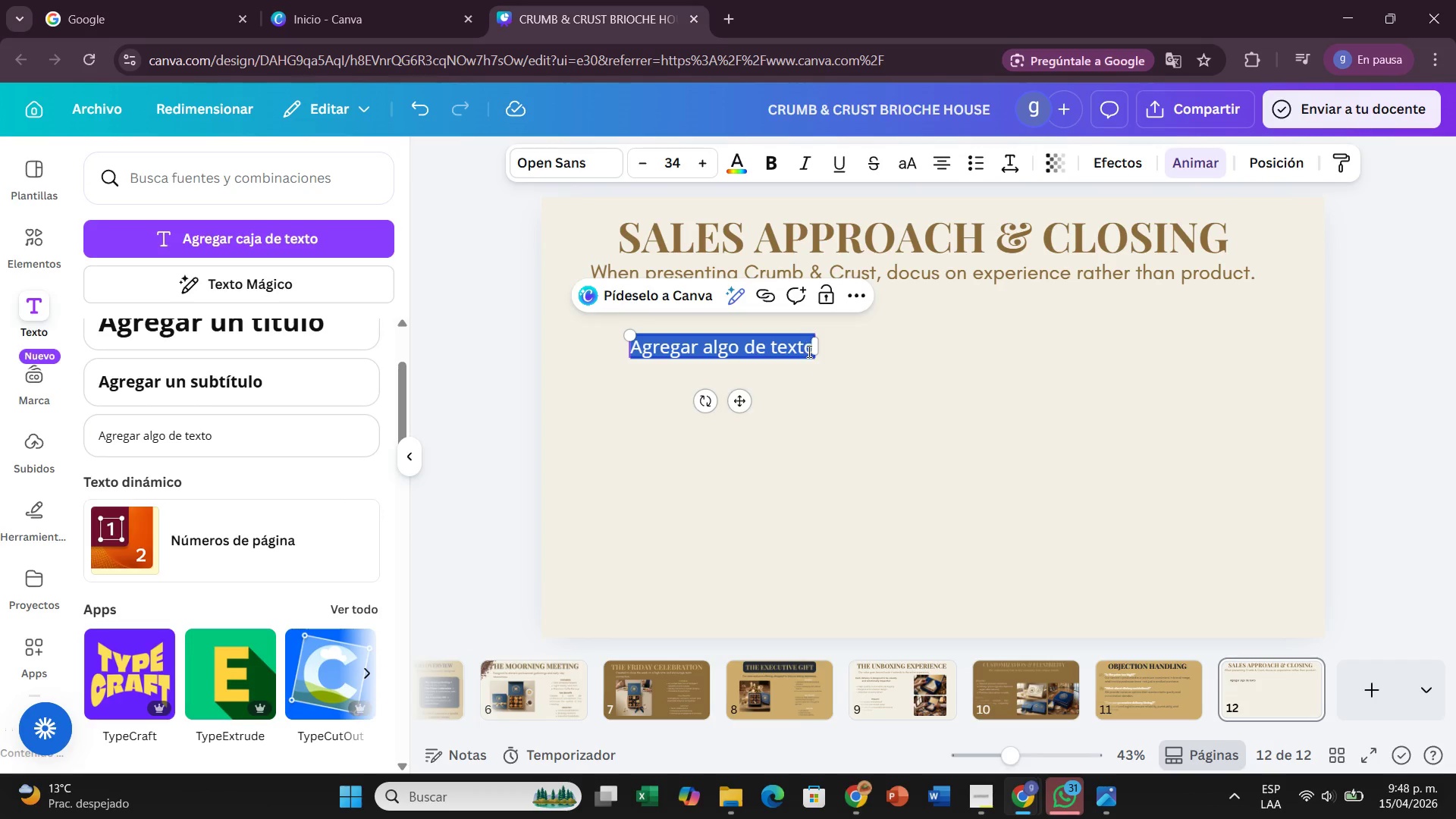 
left_click([808, 351])
 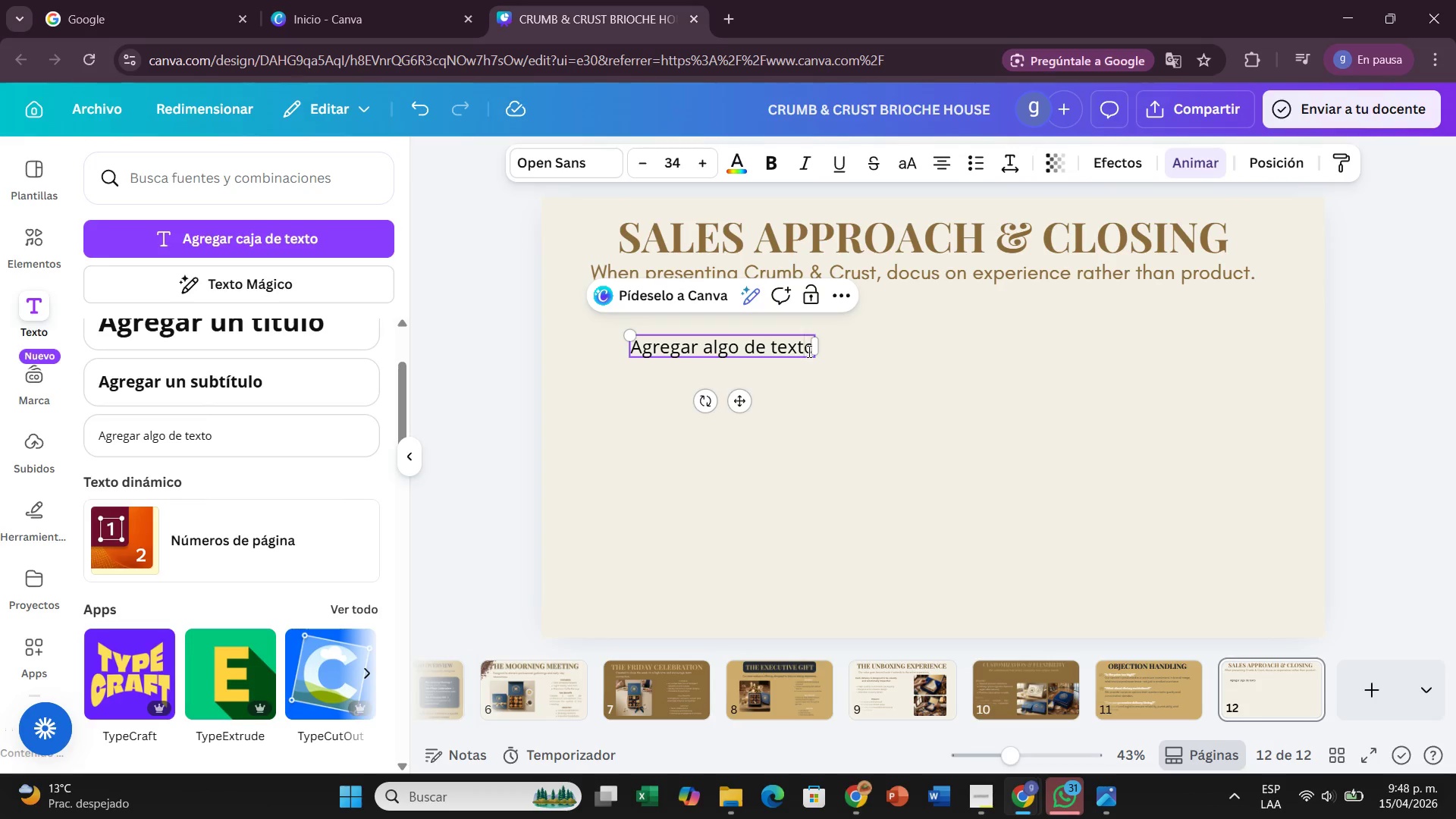 
key(ArrowRight)
 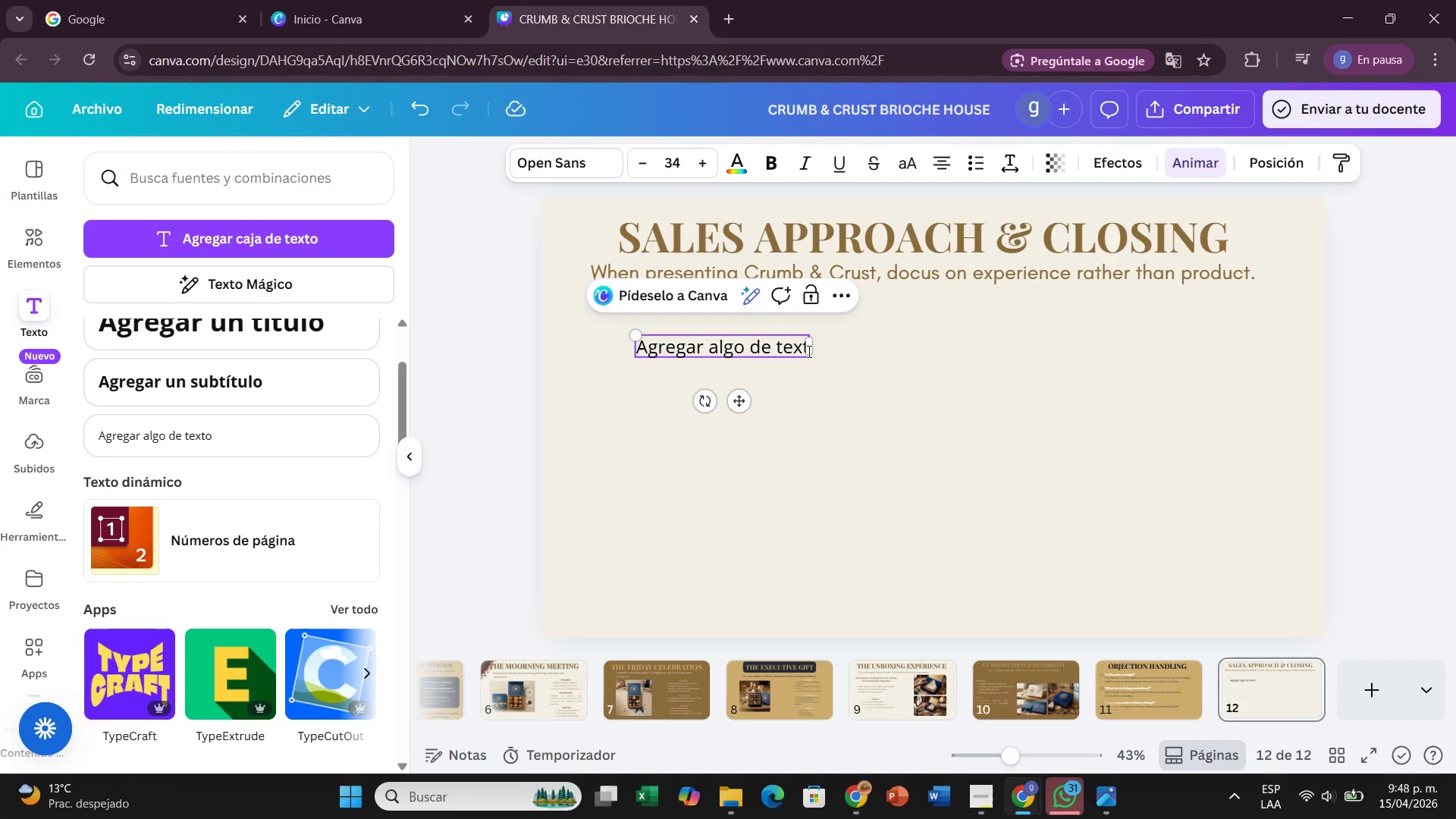 
hold_key(key=Backspace, duration=0.69)
 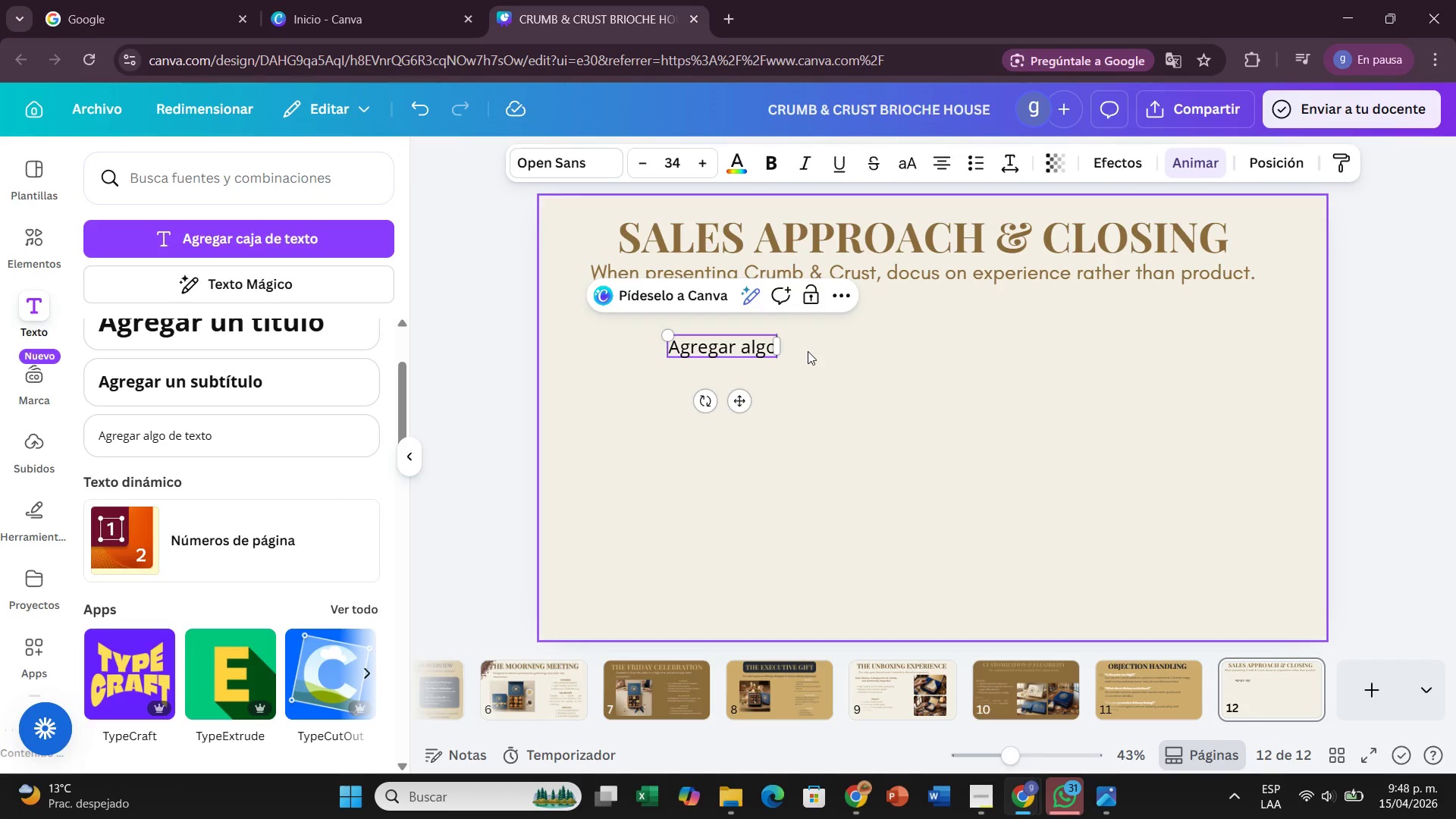 
hold_key(key=Backspace, duration=0.75)
 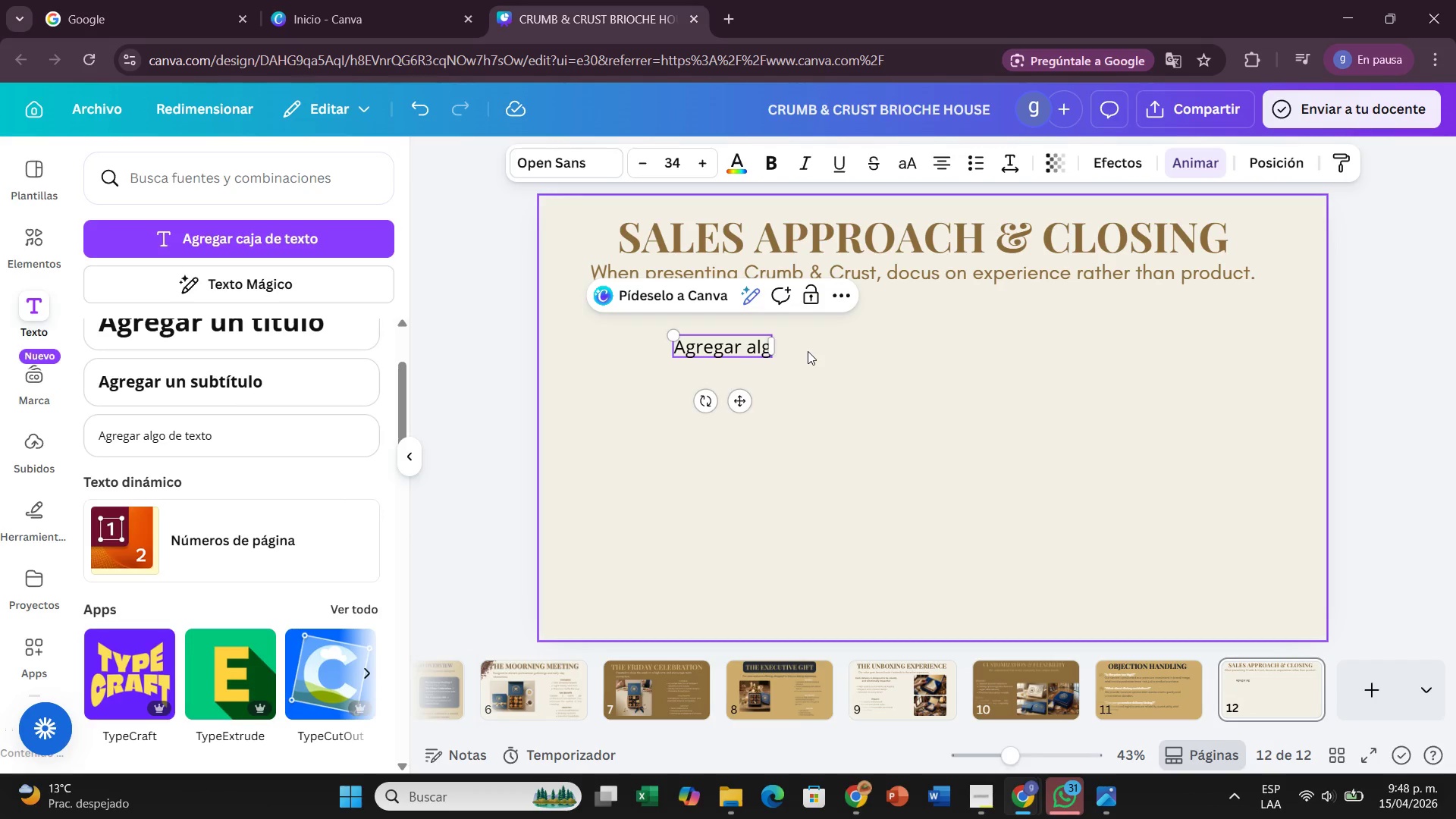 
key(Backspace)
key(Backspace)
key(Backspace)
key(Backspace)
key(Backspace)
key(Backspace)
key(Backspace)
key(Backspace)
key(Backspace)
key(Backspace)
key(Backspace)
type(Key selling r)
key(Backspace)
 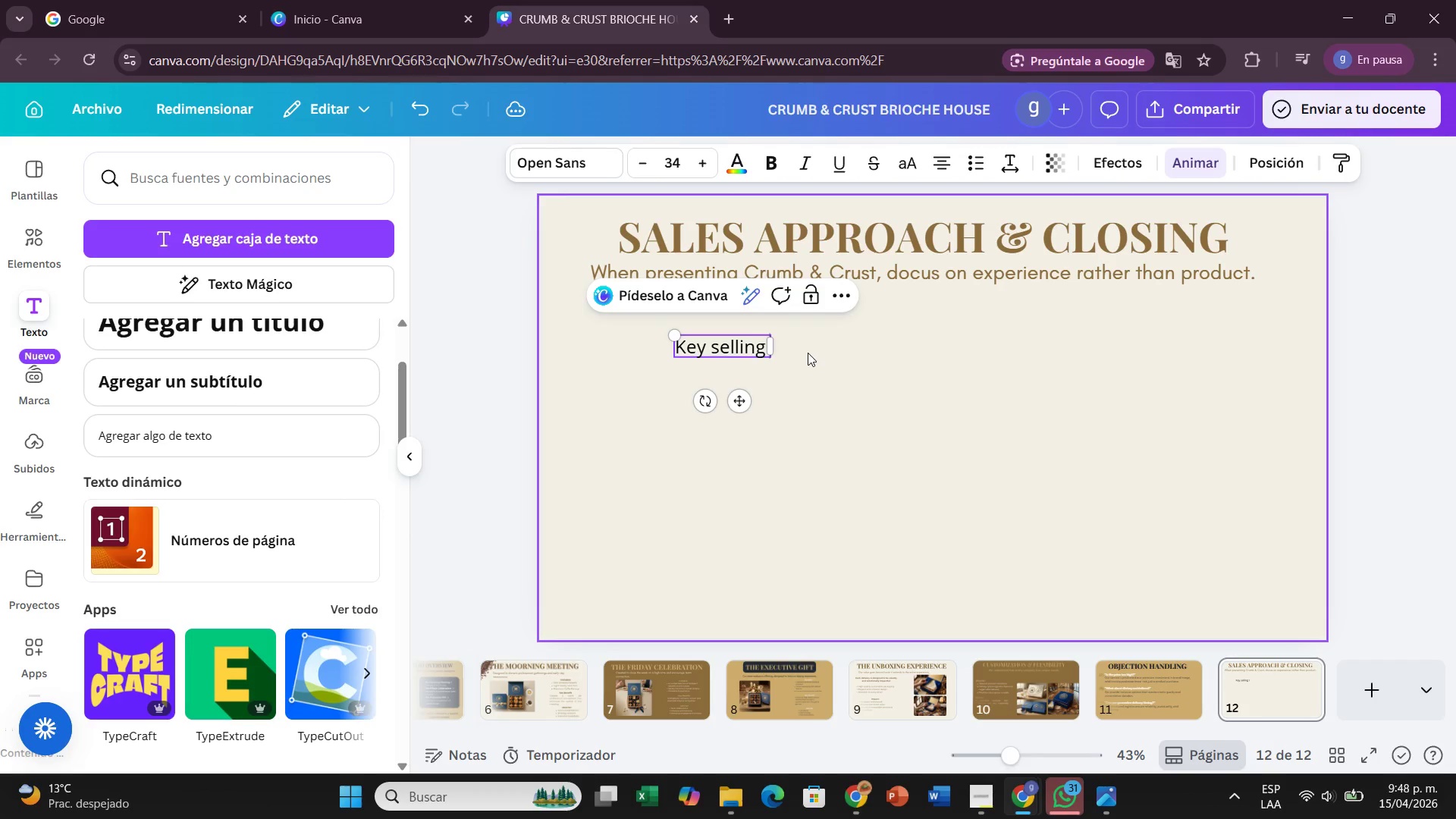 
type(principles>)
 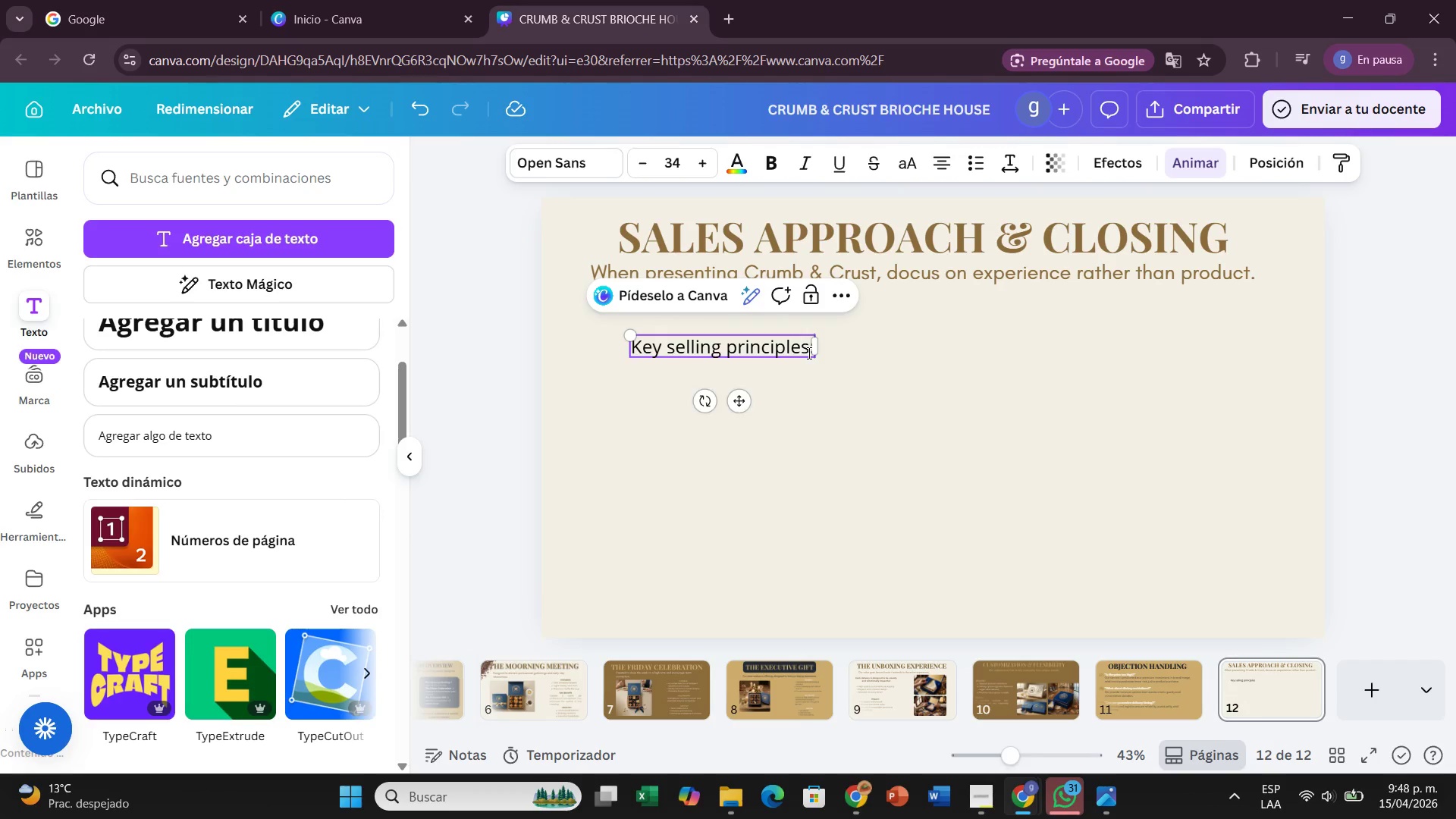 
key(Enter)
 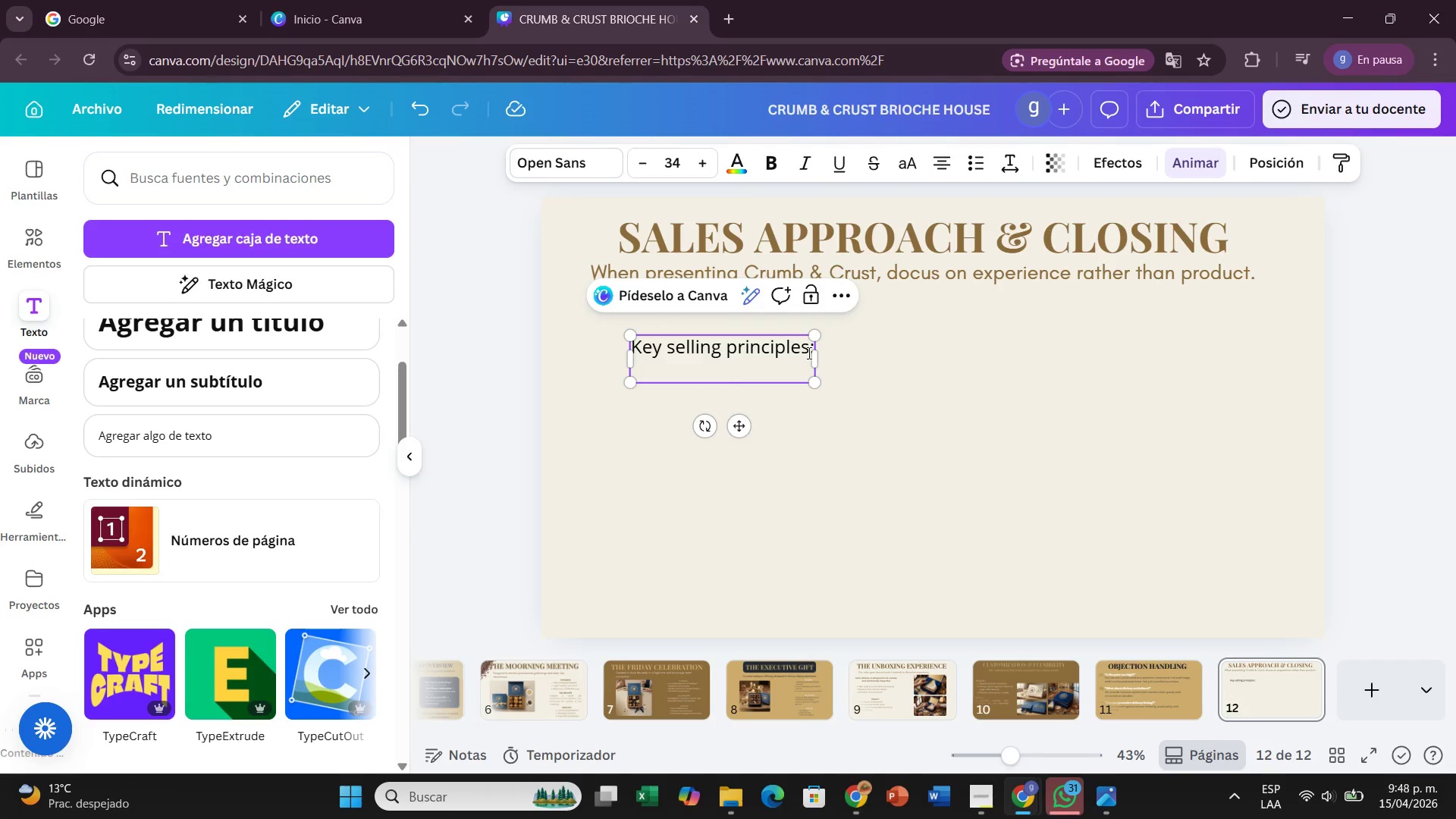 
key(Enter)
 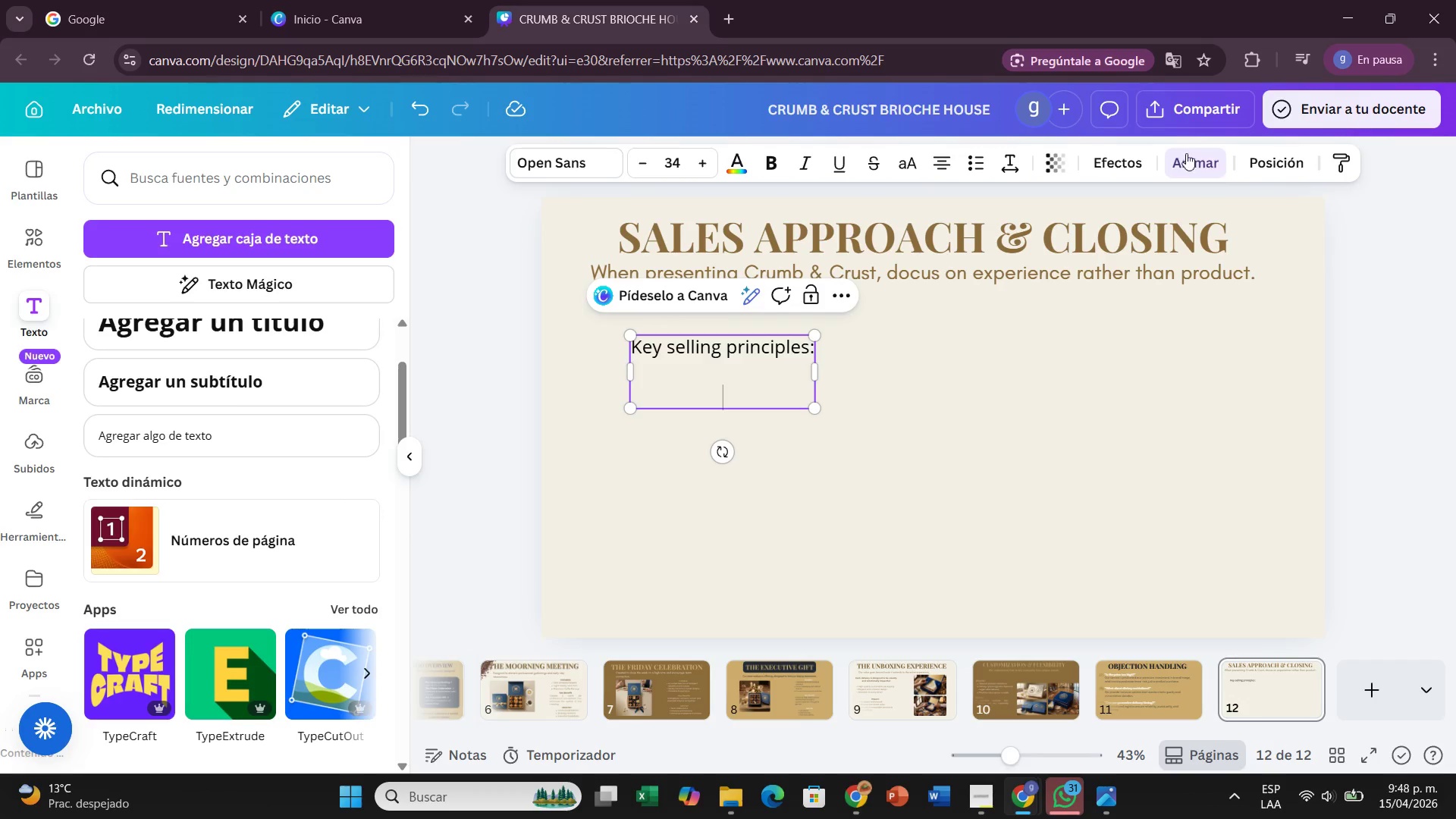 
left_click([971, 162])
 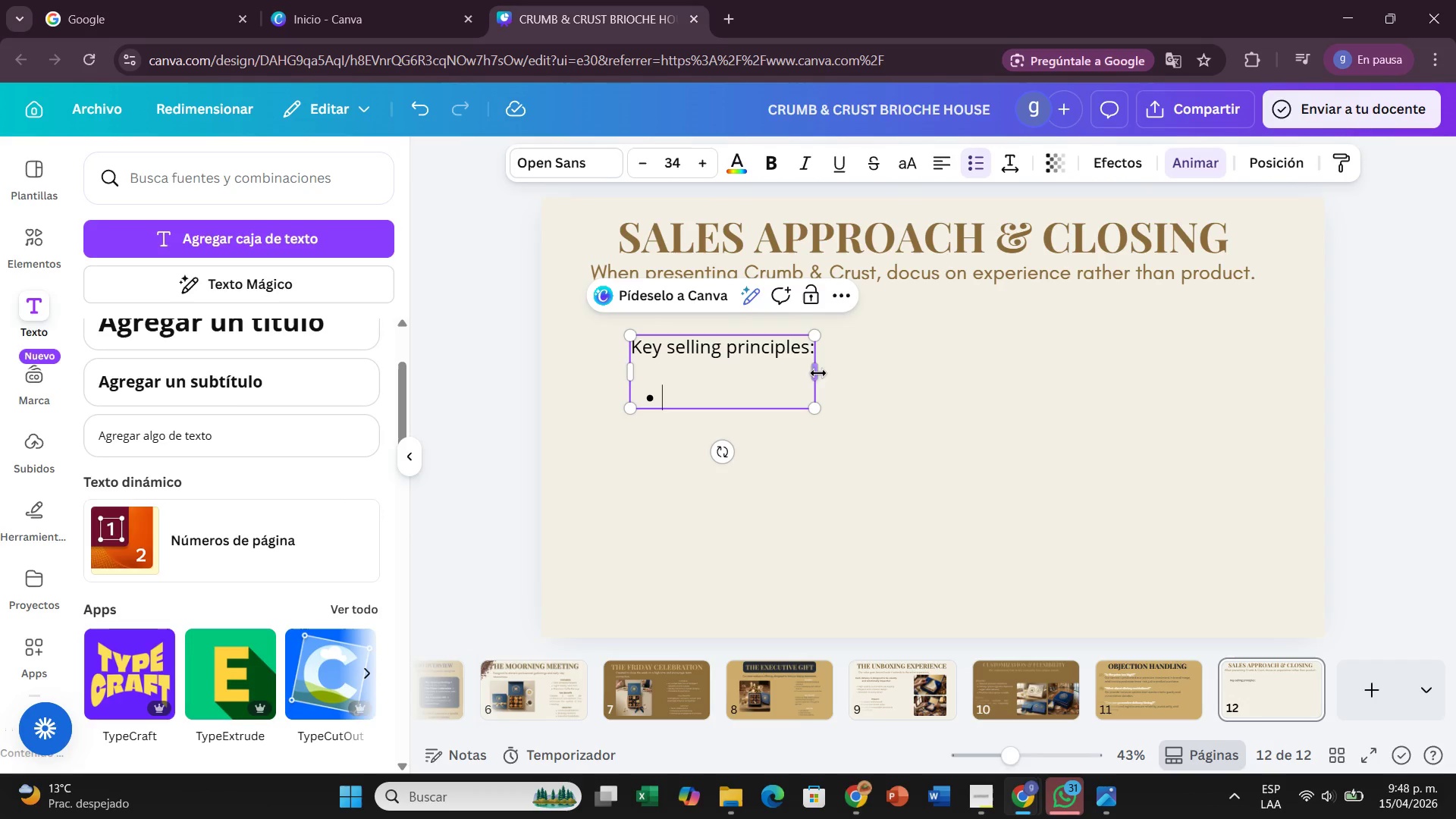 
type(Communicate emotional and corporate value)
 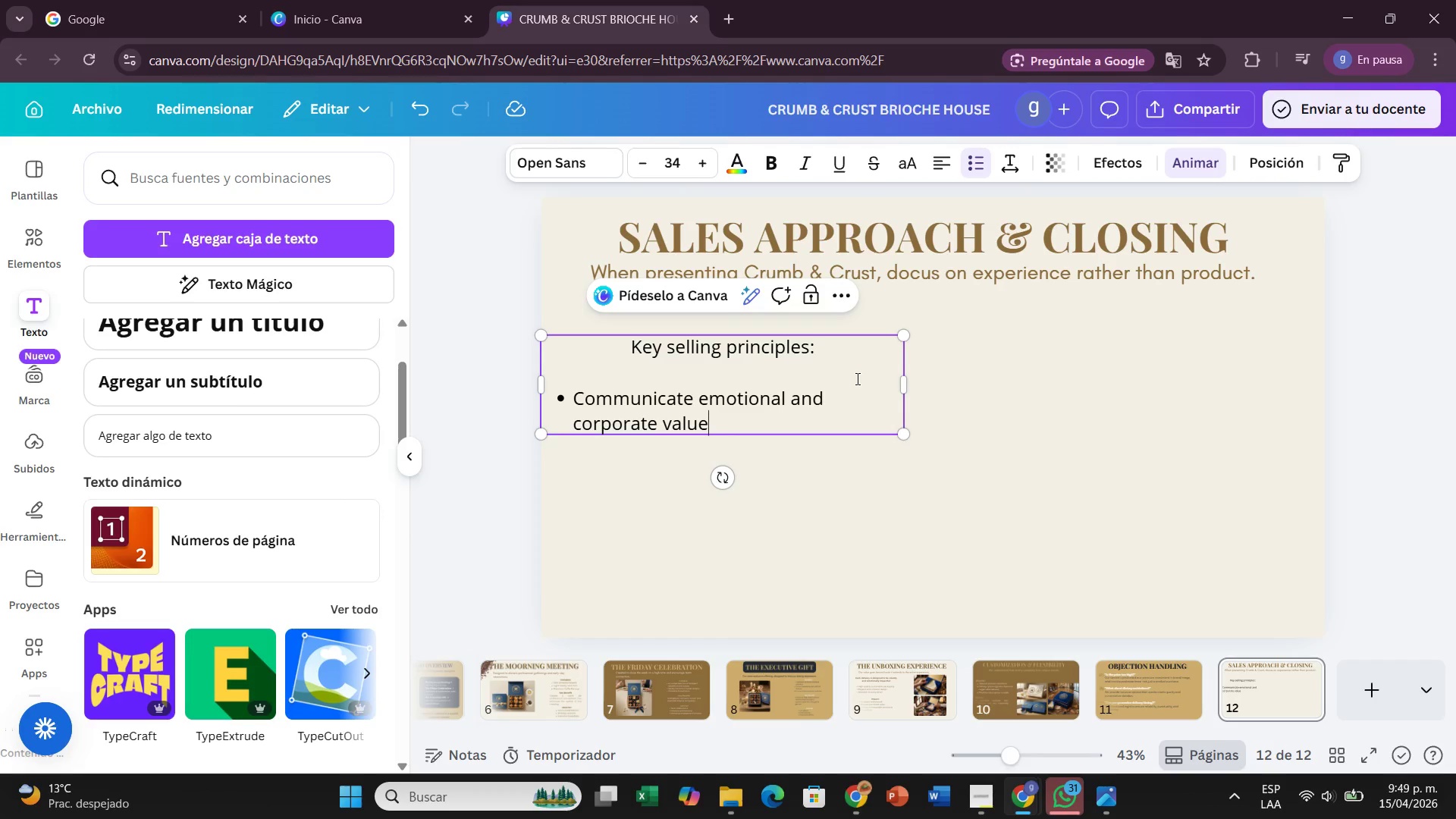 
key(Enter)
 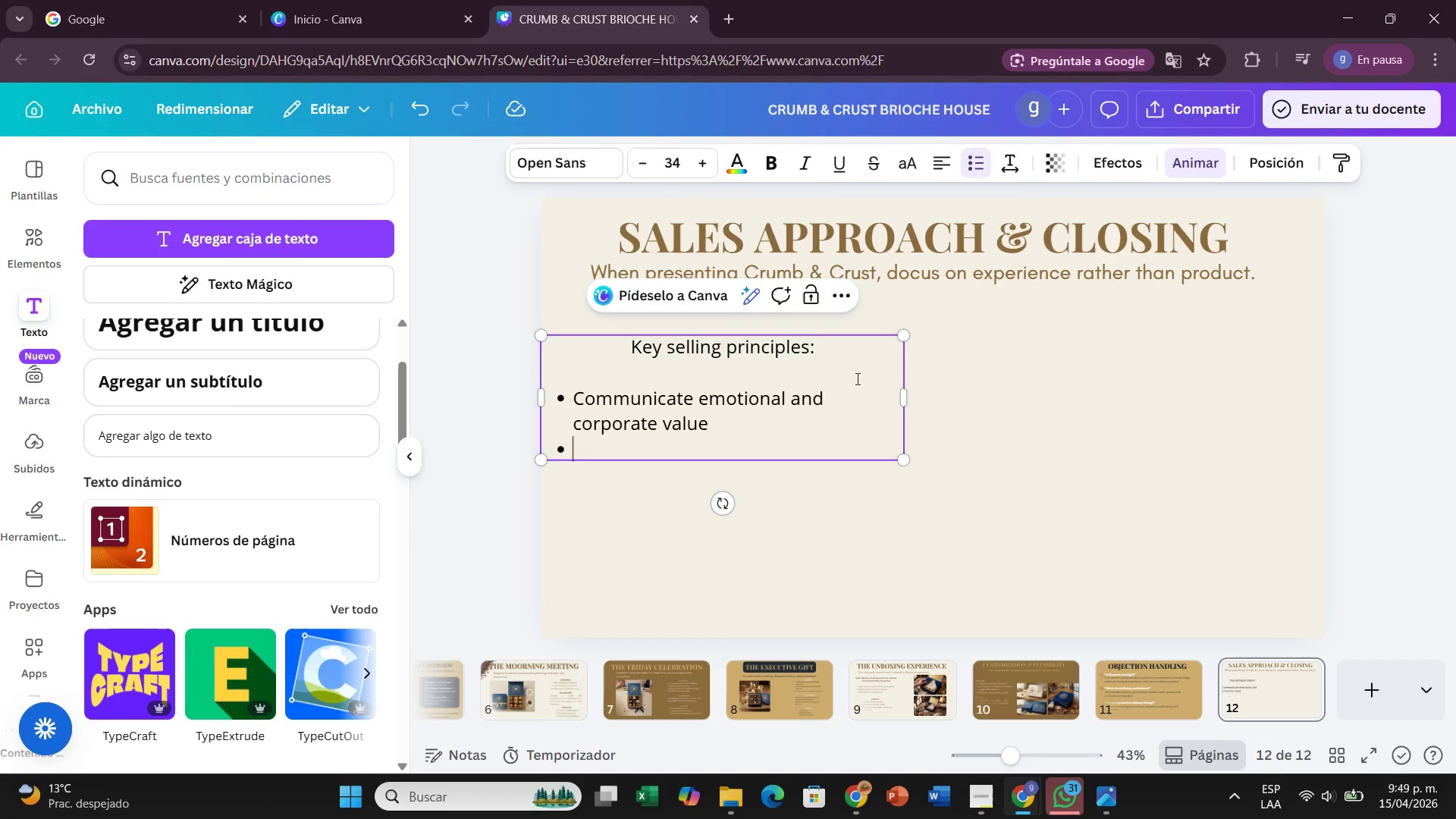 
type(Emphasize exclusit)
key(Backspace)
type(vity am)
key(Backspace)
type(nd differentiation)
 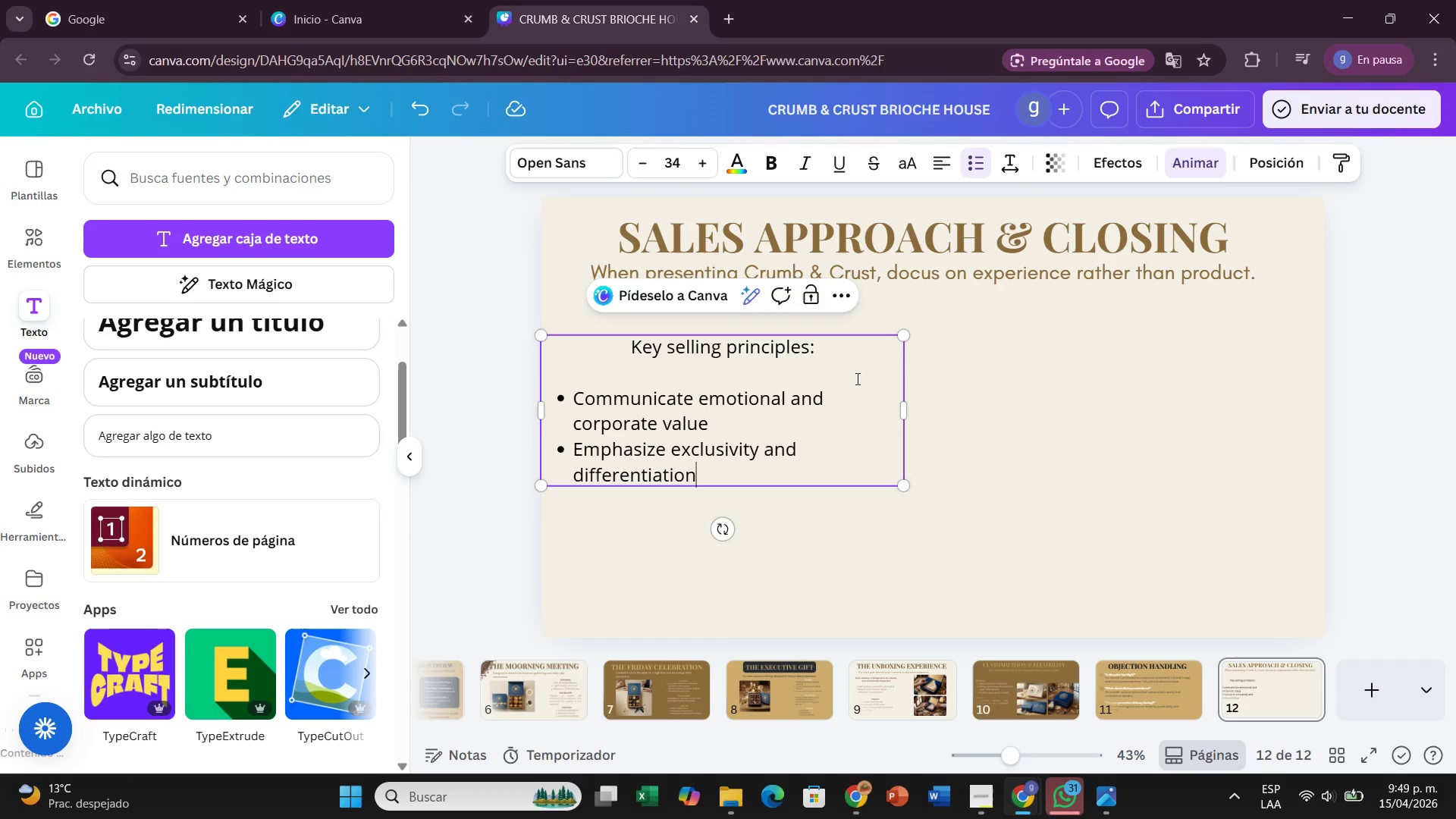 
key(Enter)
 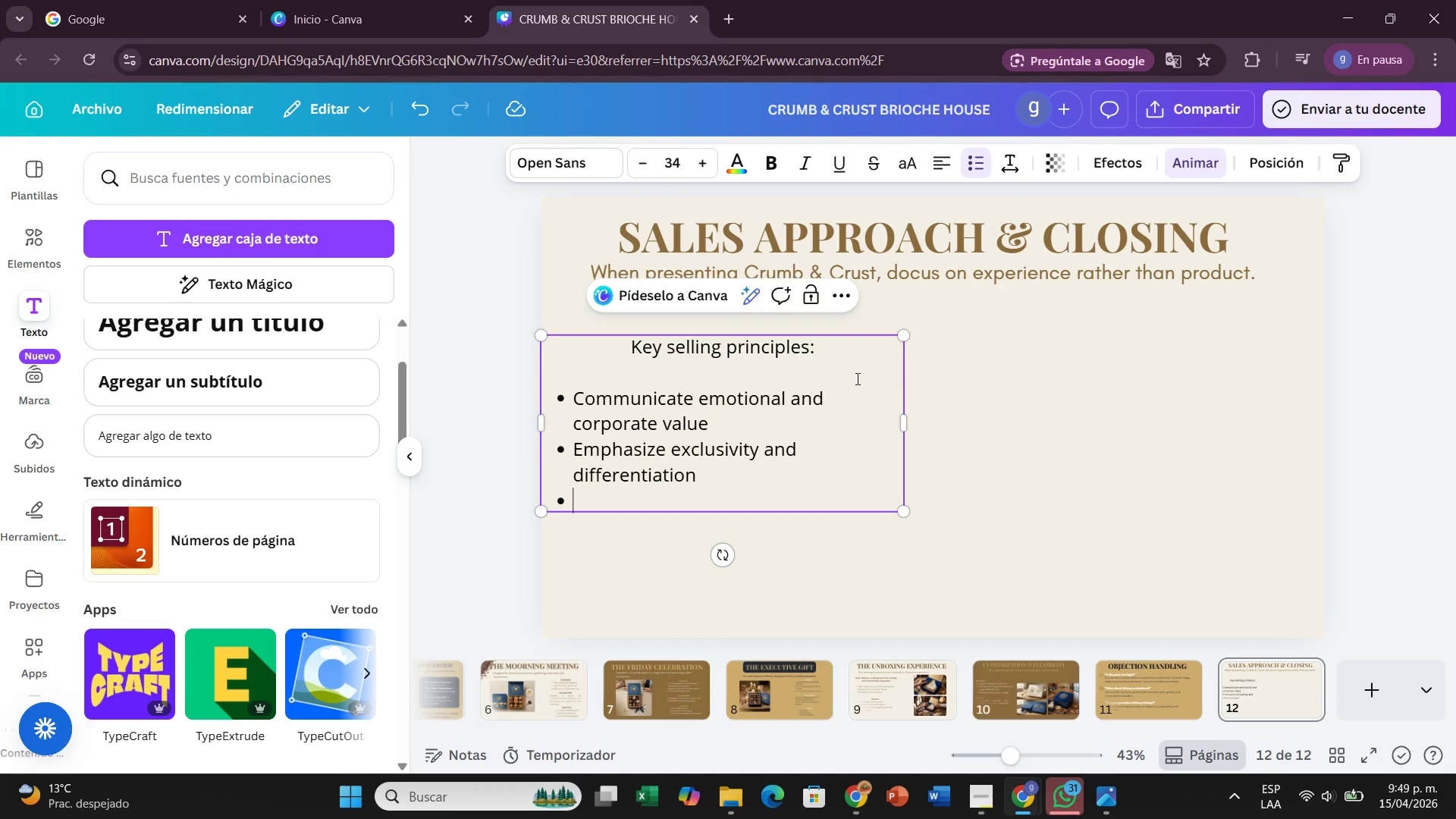 
type(Adapt the )
 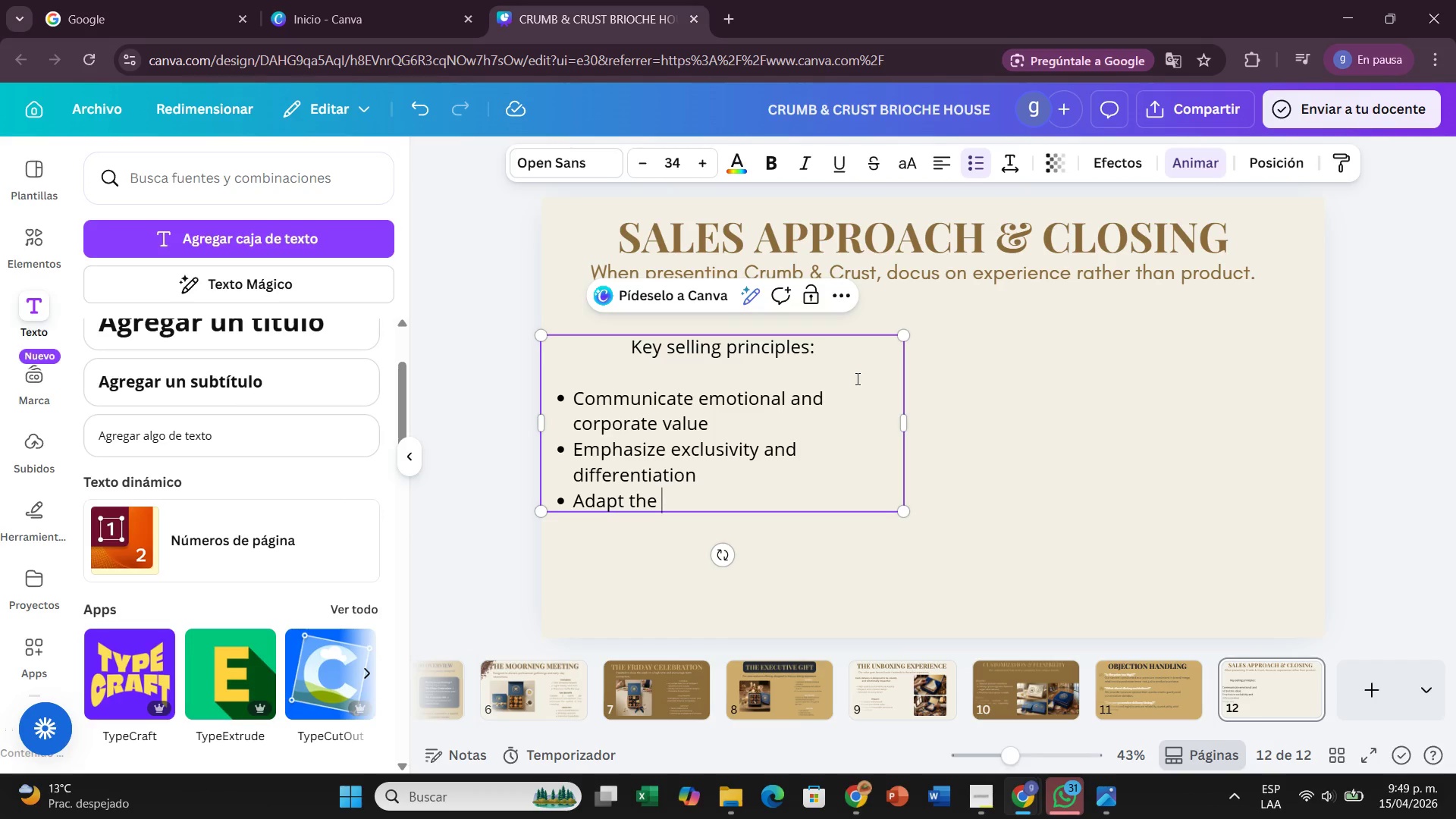 
wait(17.64)
 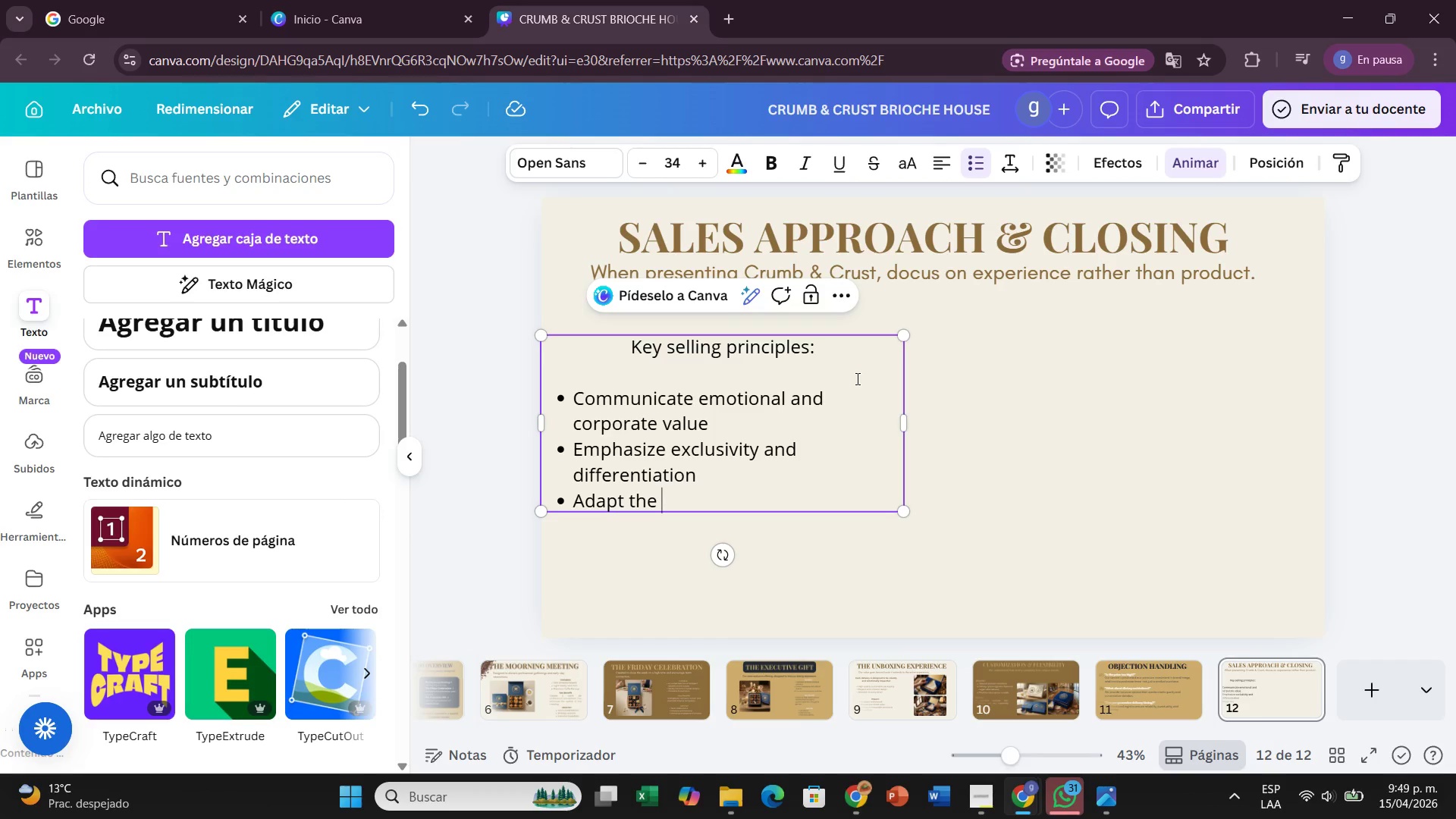 
type(message to each )
 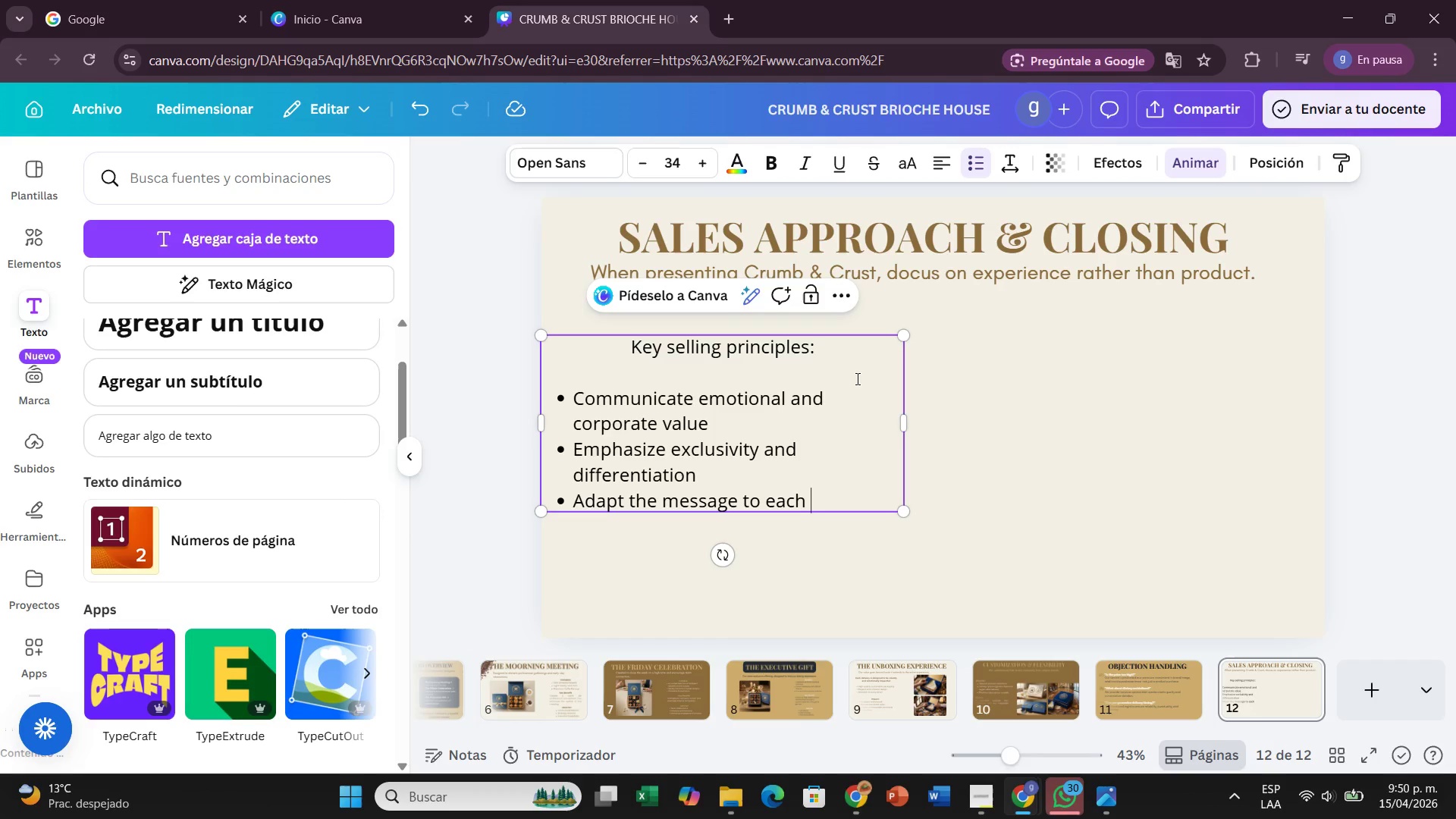 
wait(18.89)
 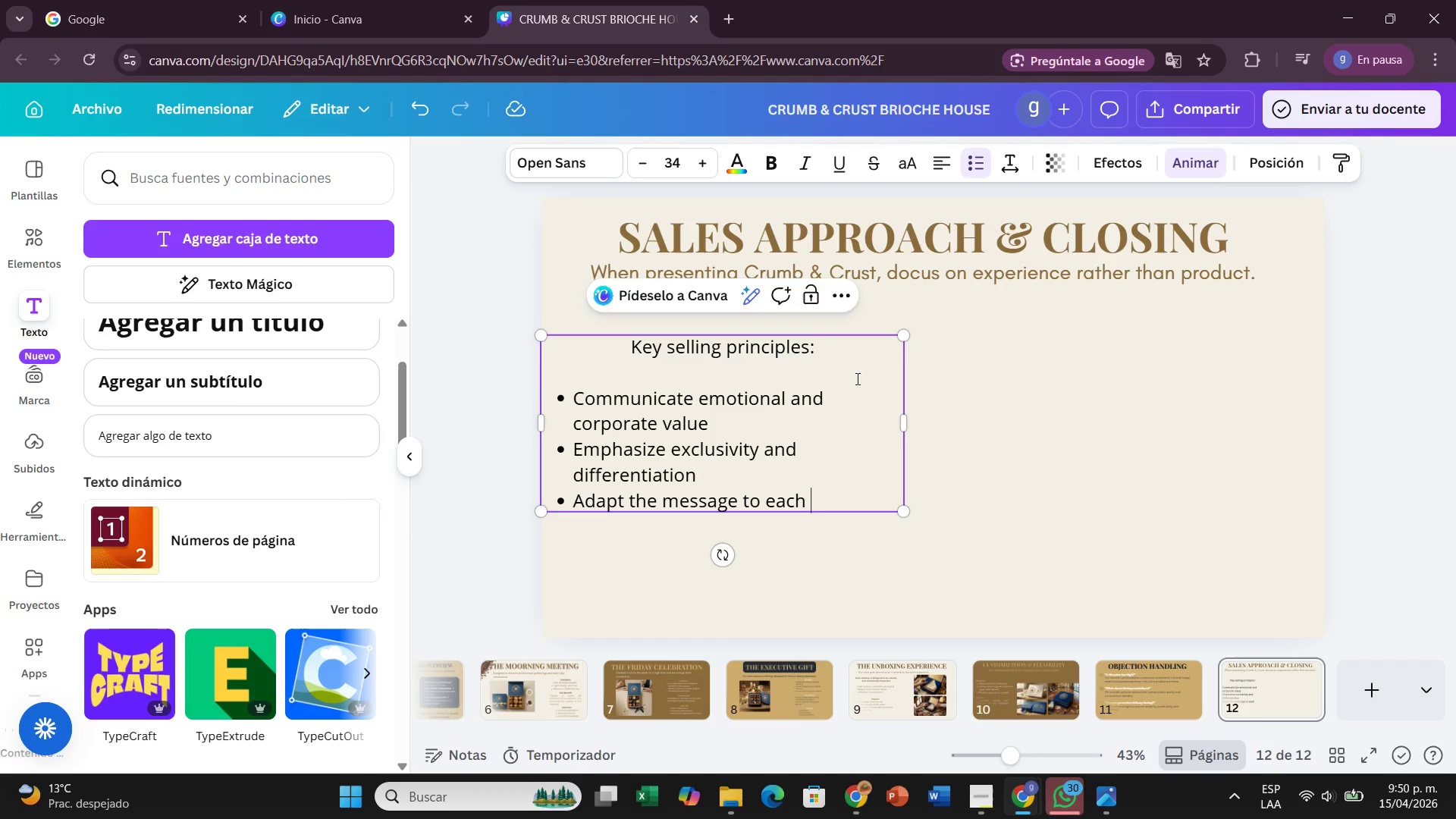 
type(clients)
key(Backspace)
type([s needs.)
 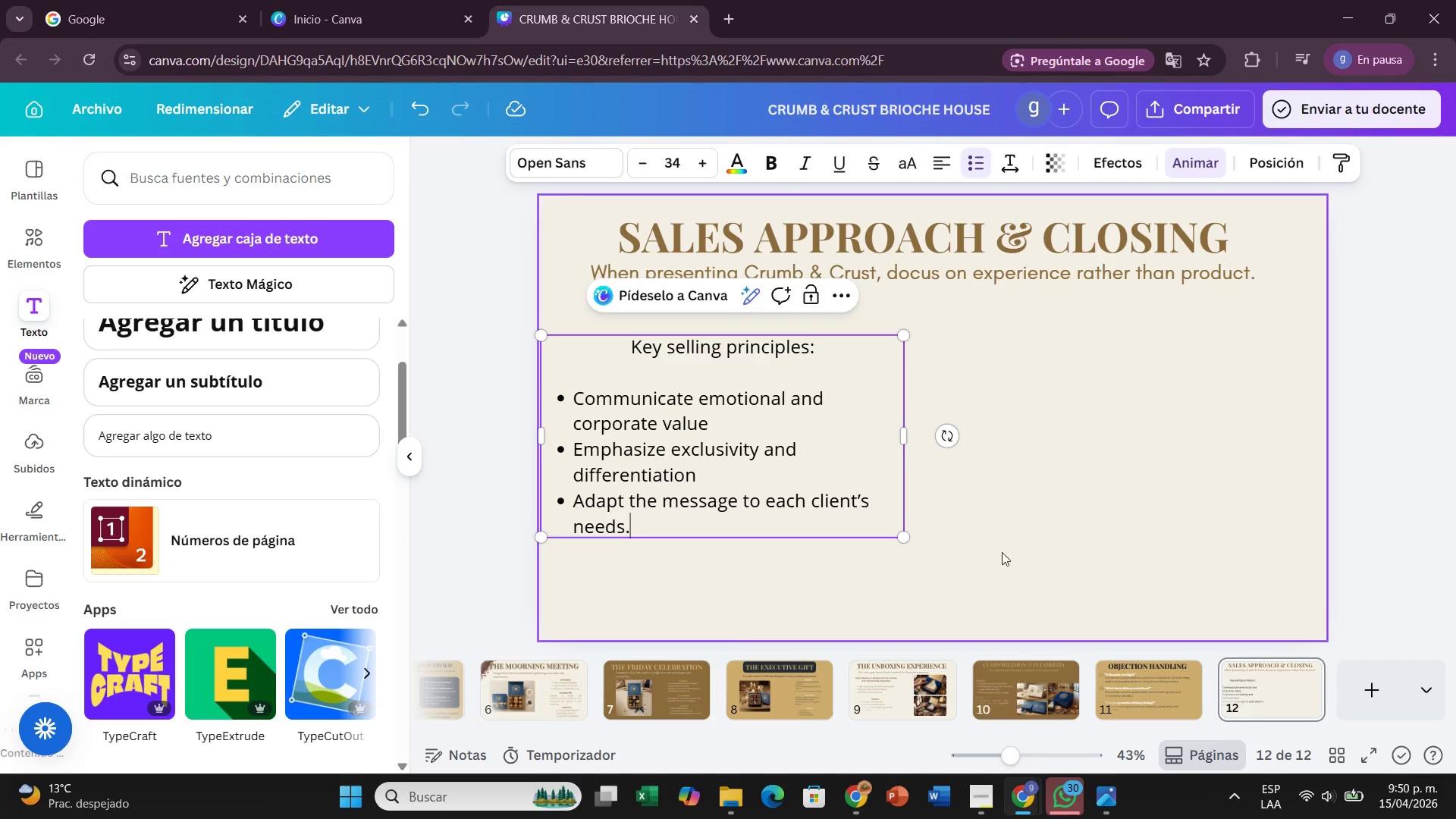 
left_click([1166, 494])
 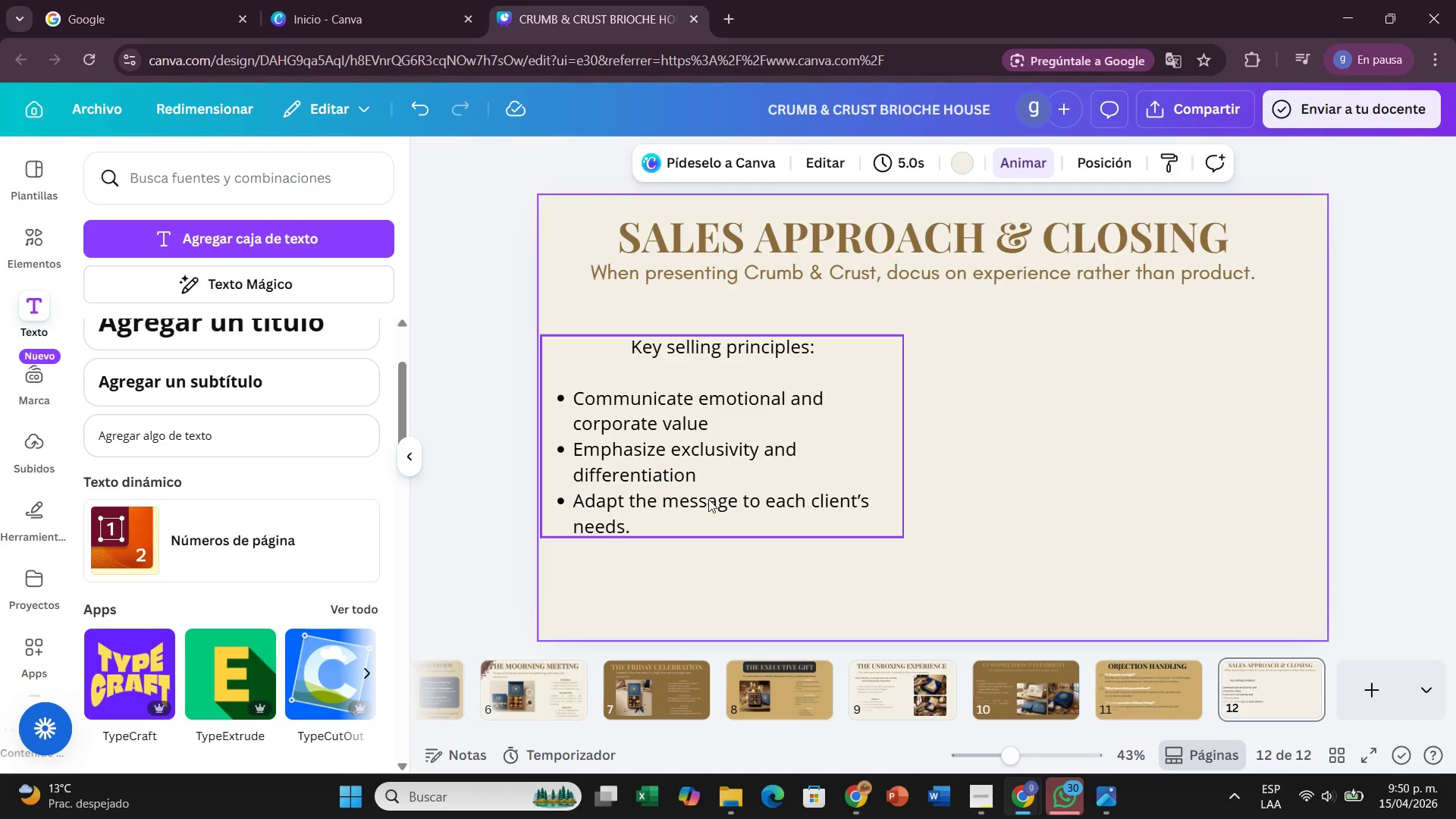 
left_click([708, 499])
 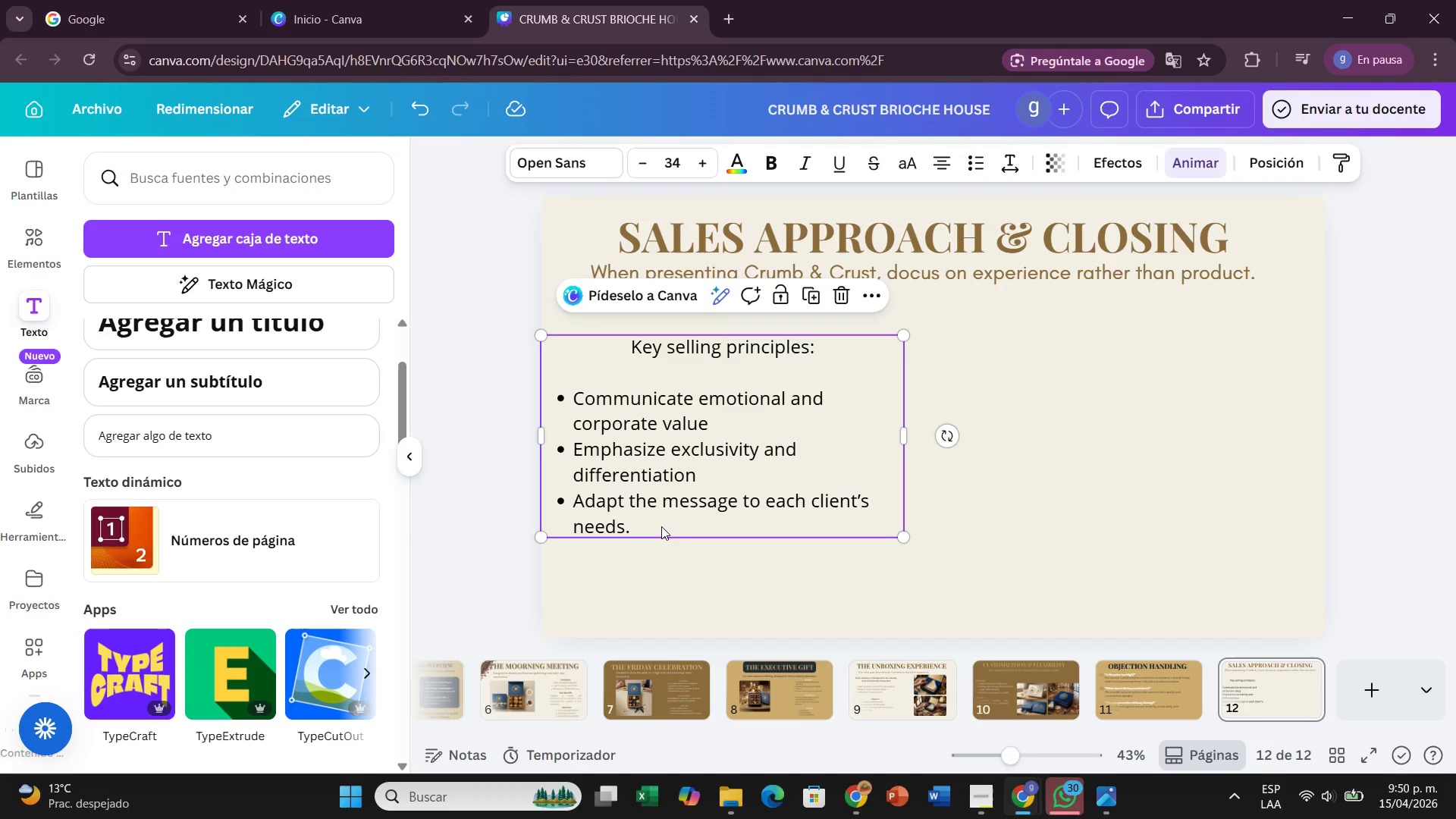 
left_click_drag(start_coordinate=[658, 523], to_coordinate=[683, 526])
 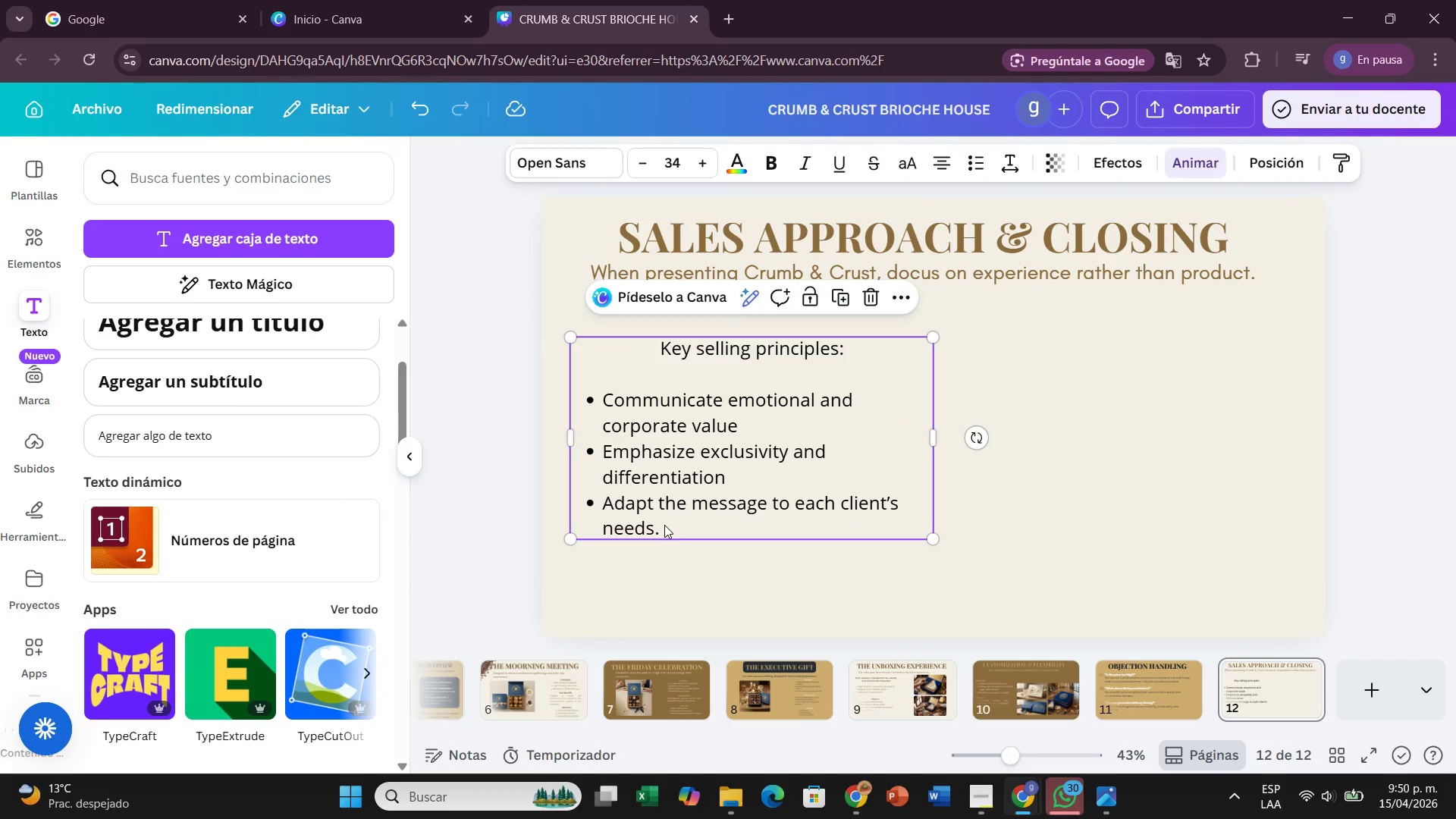 
left_click([664, 525])
 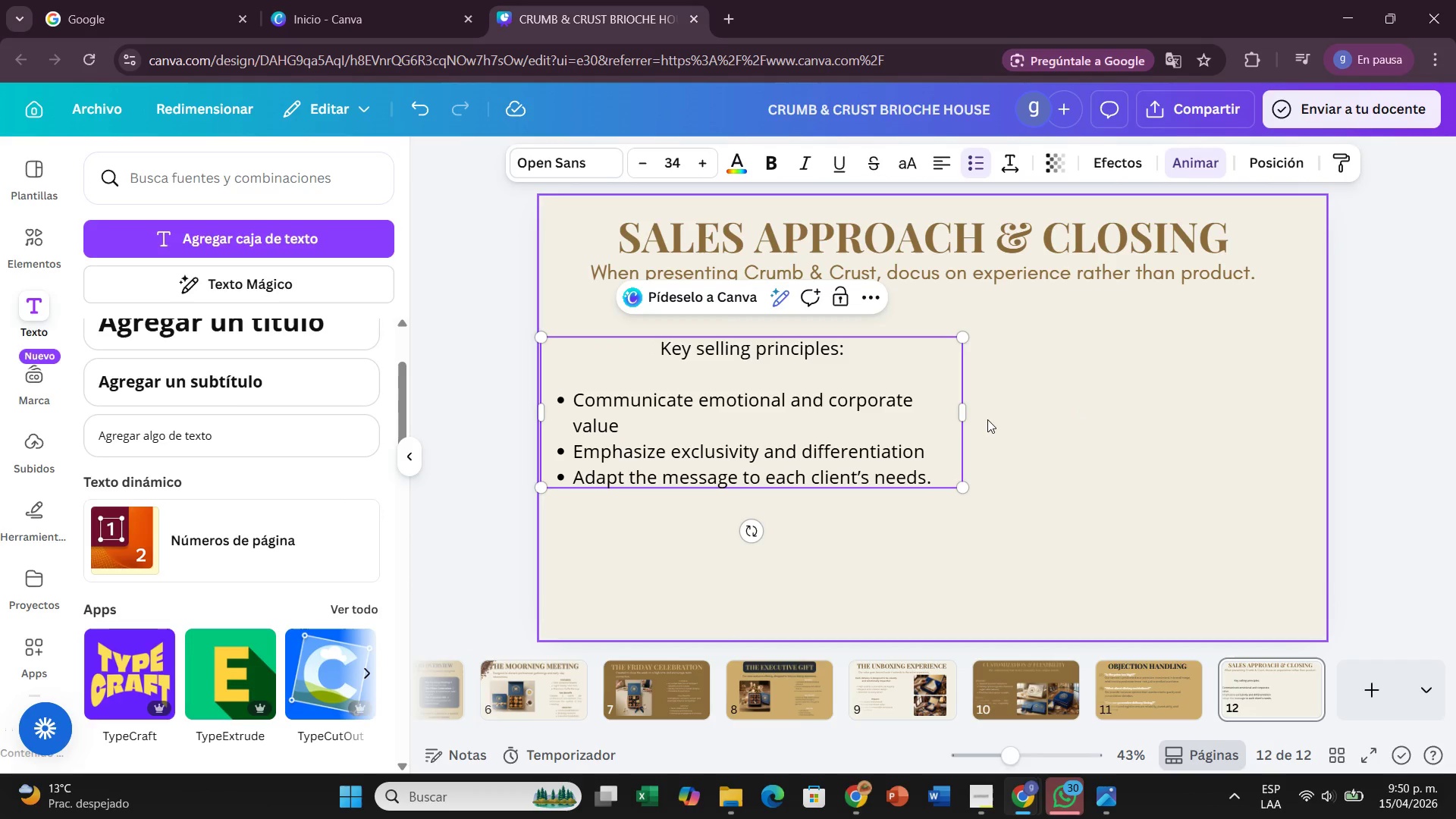 
left_click([1028, 443])
 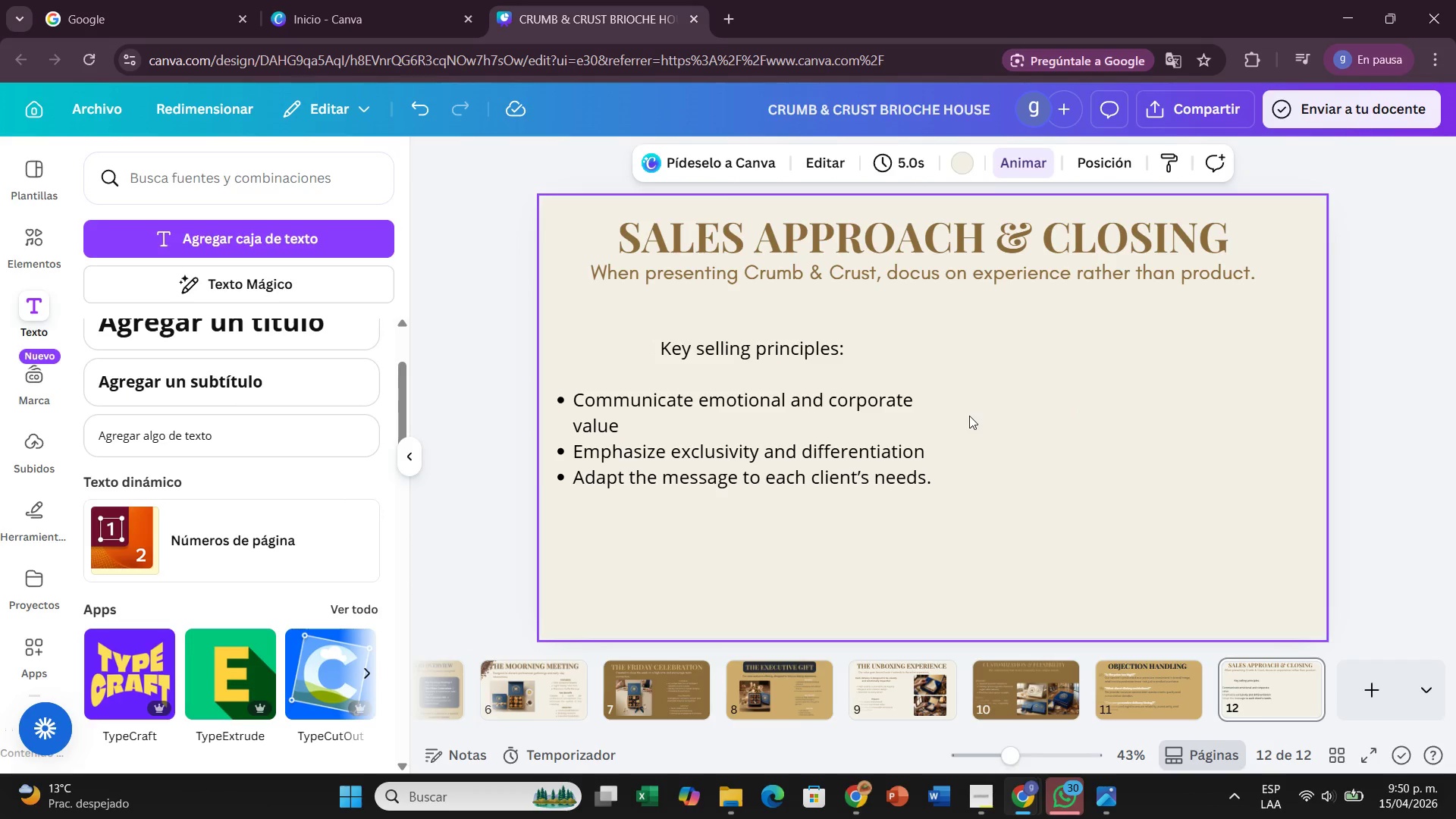 
left_click([943, 425])
 